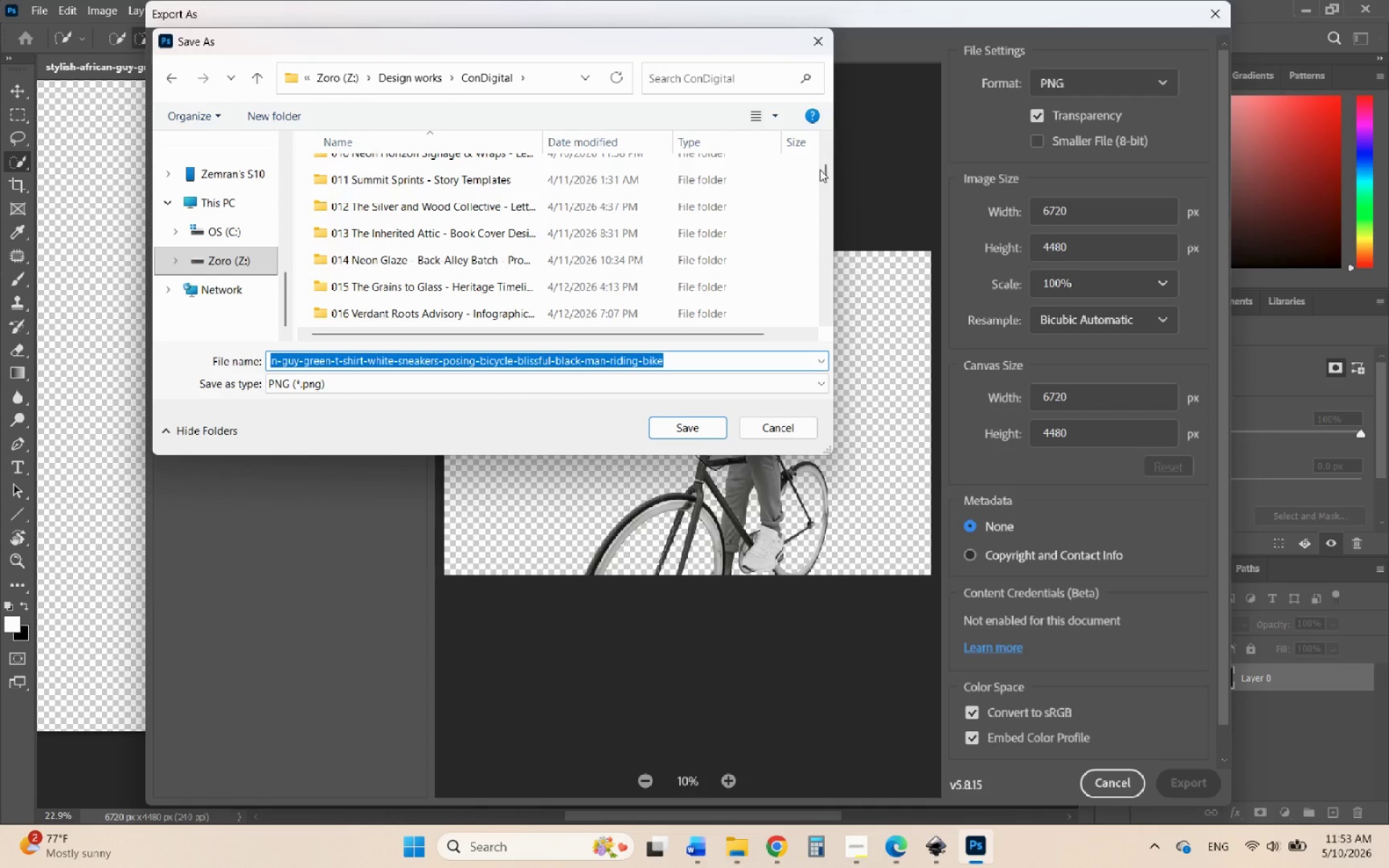 
left_click_drag(start_coordinate=[826, 169], to_coordinate=[839, 348])
 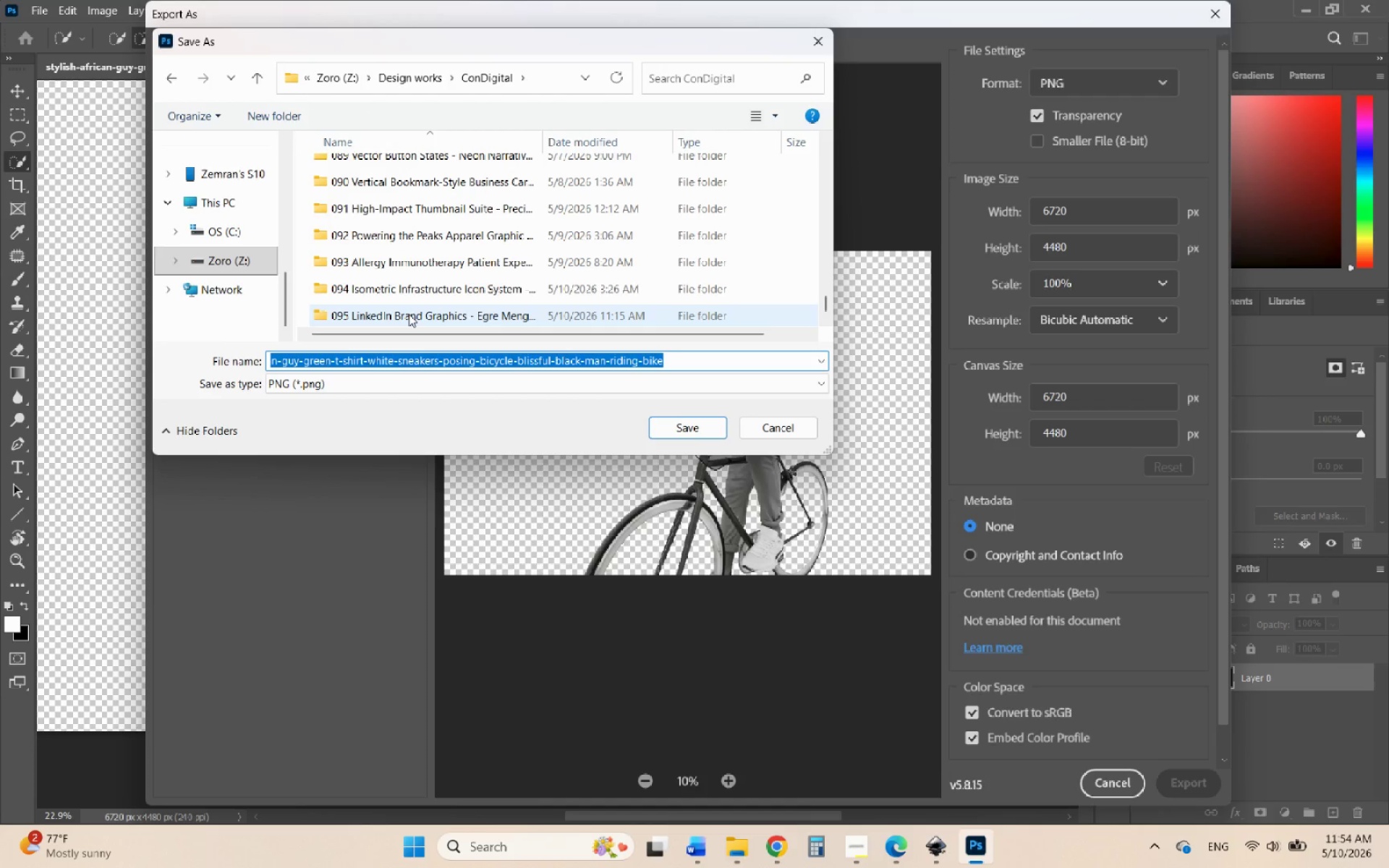 
scroll: coordinate [409, 314], scroll_direction: down, amount: 2.0
 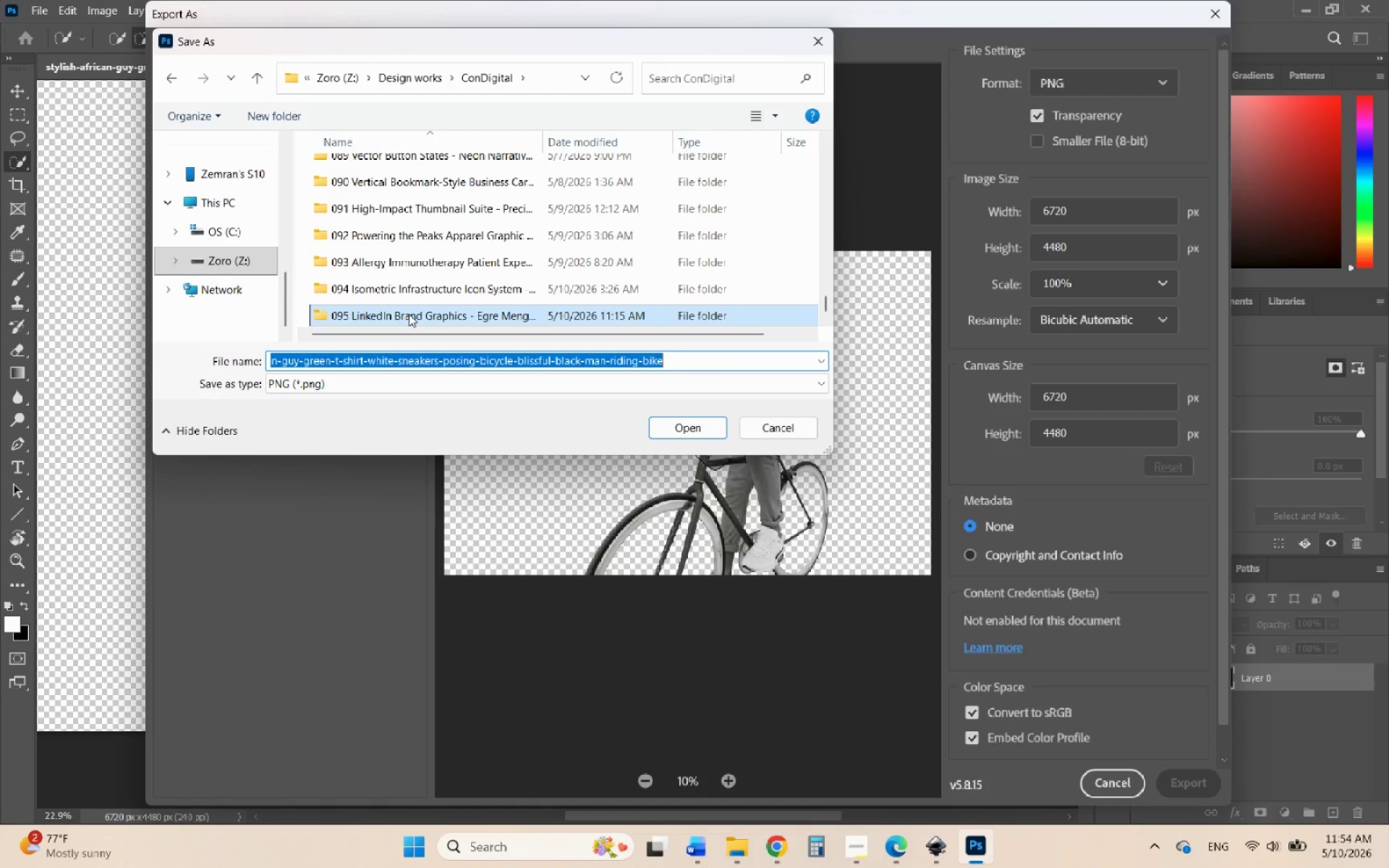 
left_click([409, 314])
 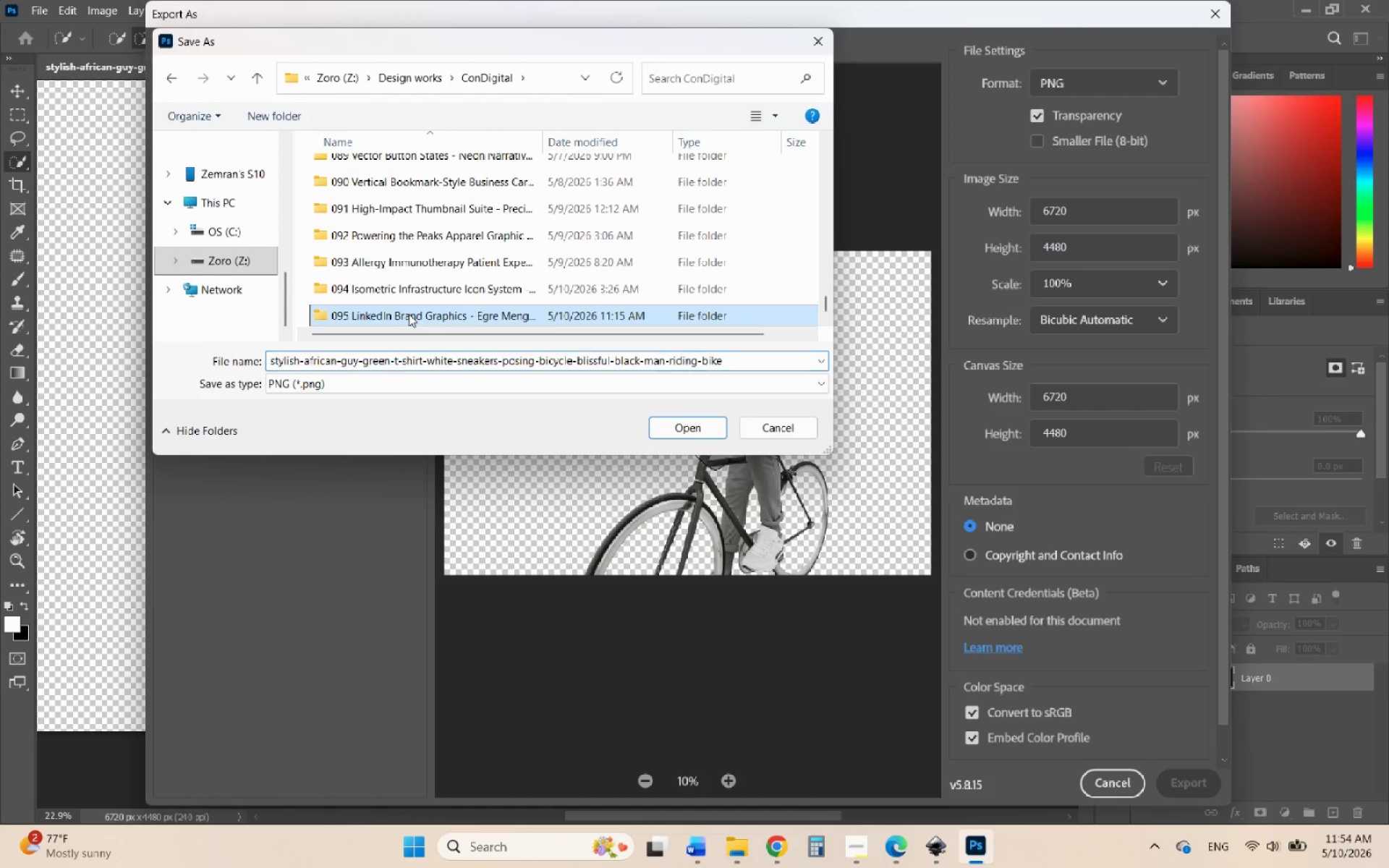 
double_click([409, 314])
 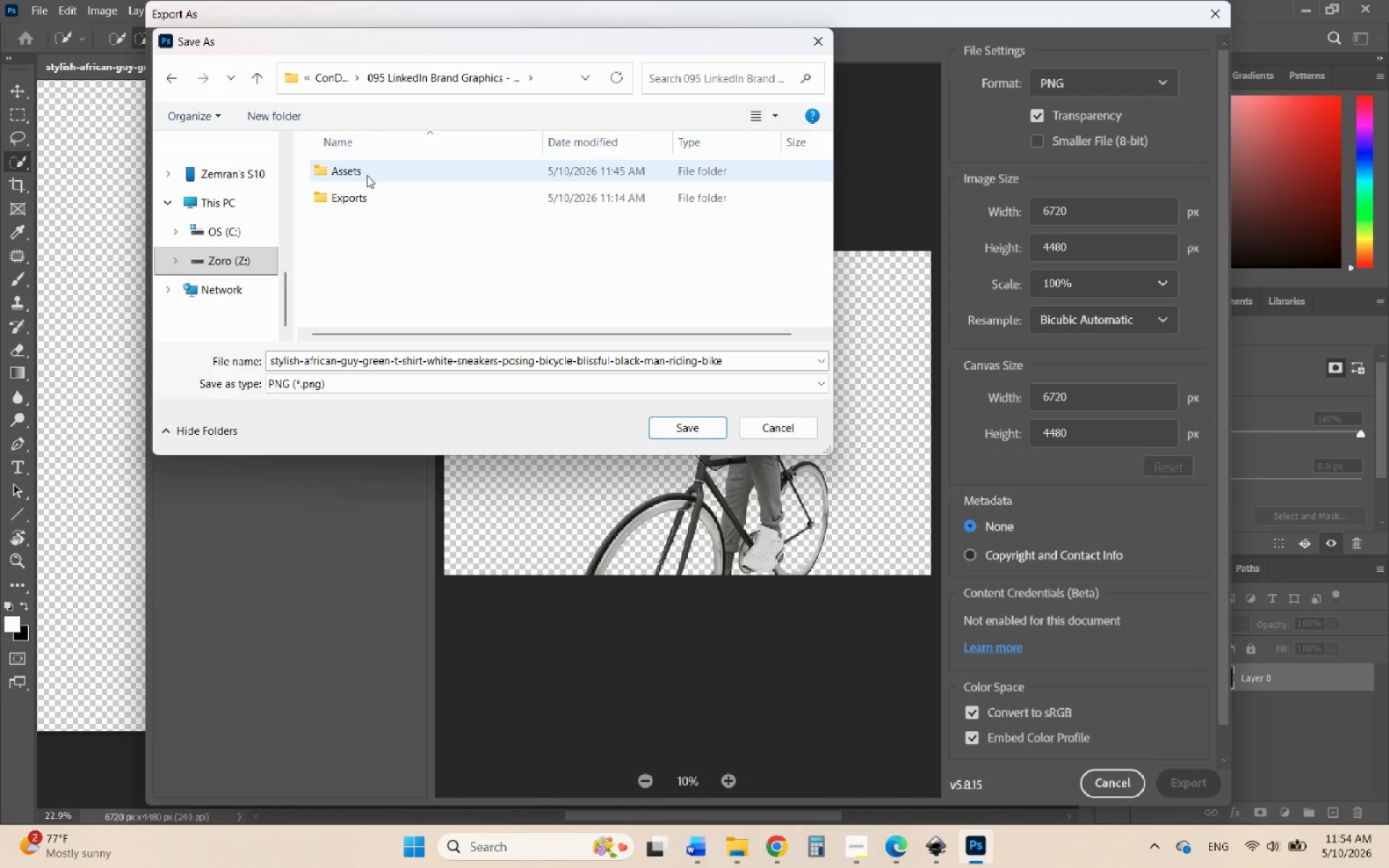 
double_click([367, 175])
 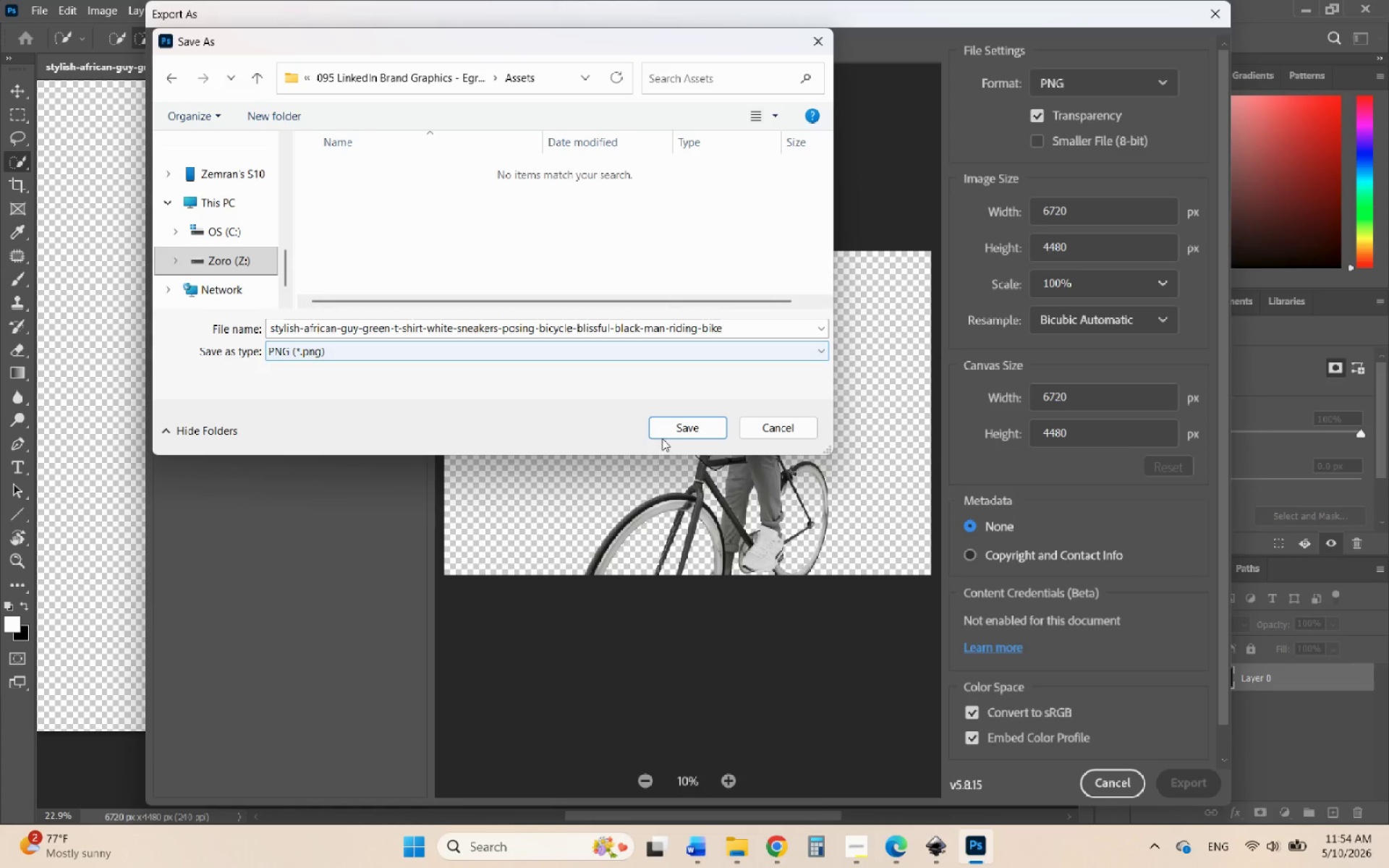 
left_click([692, 428])
 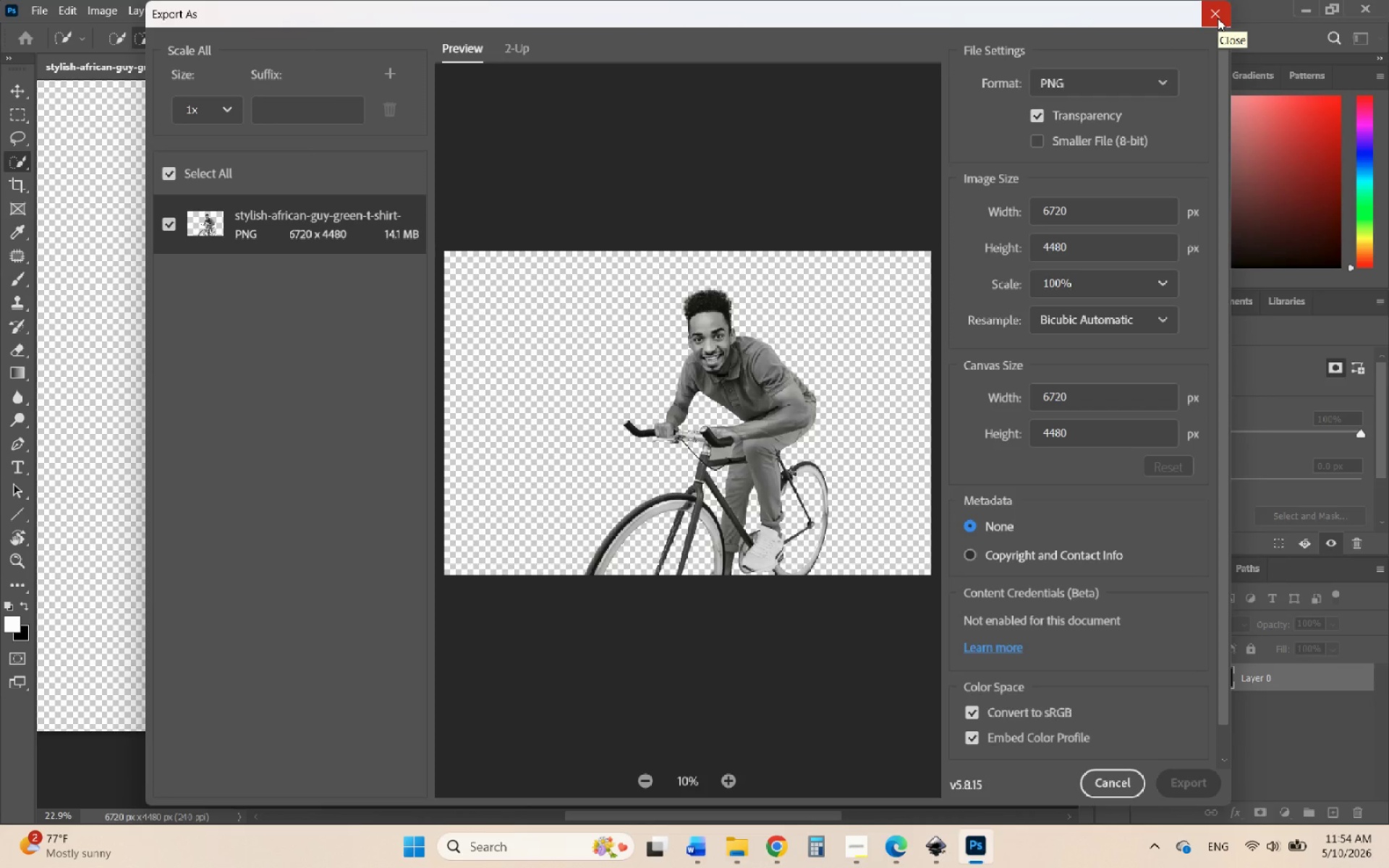 
wait(5.35)
 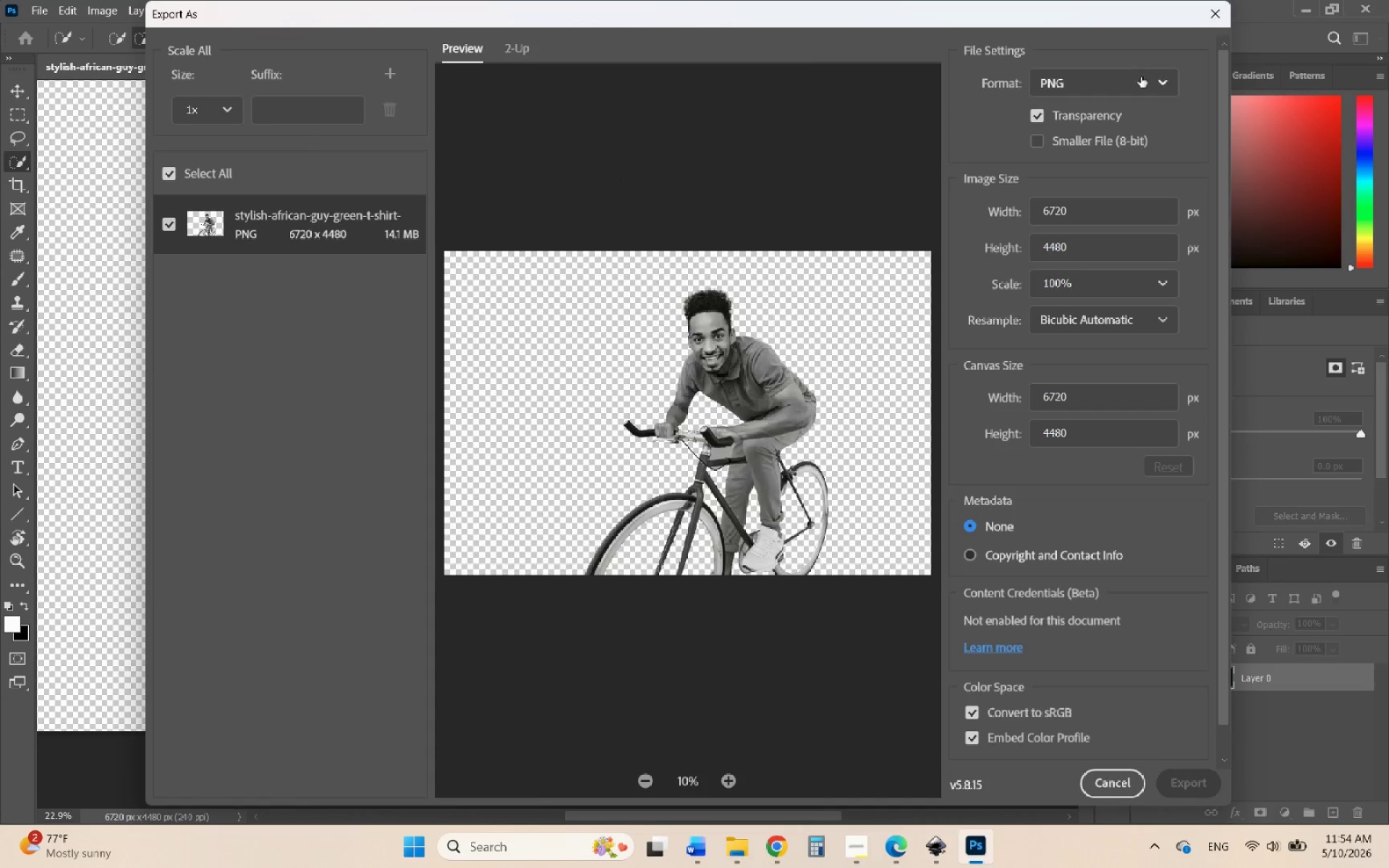 
mouse_move([768, 846])
 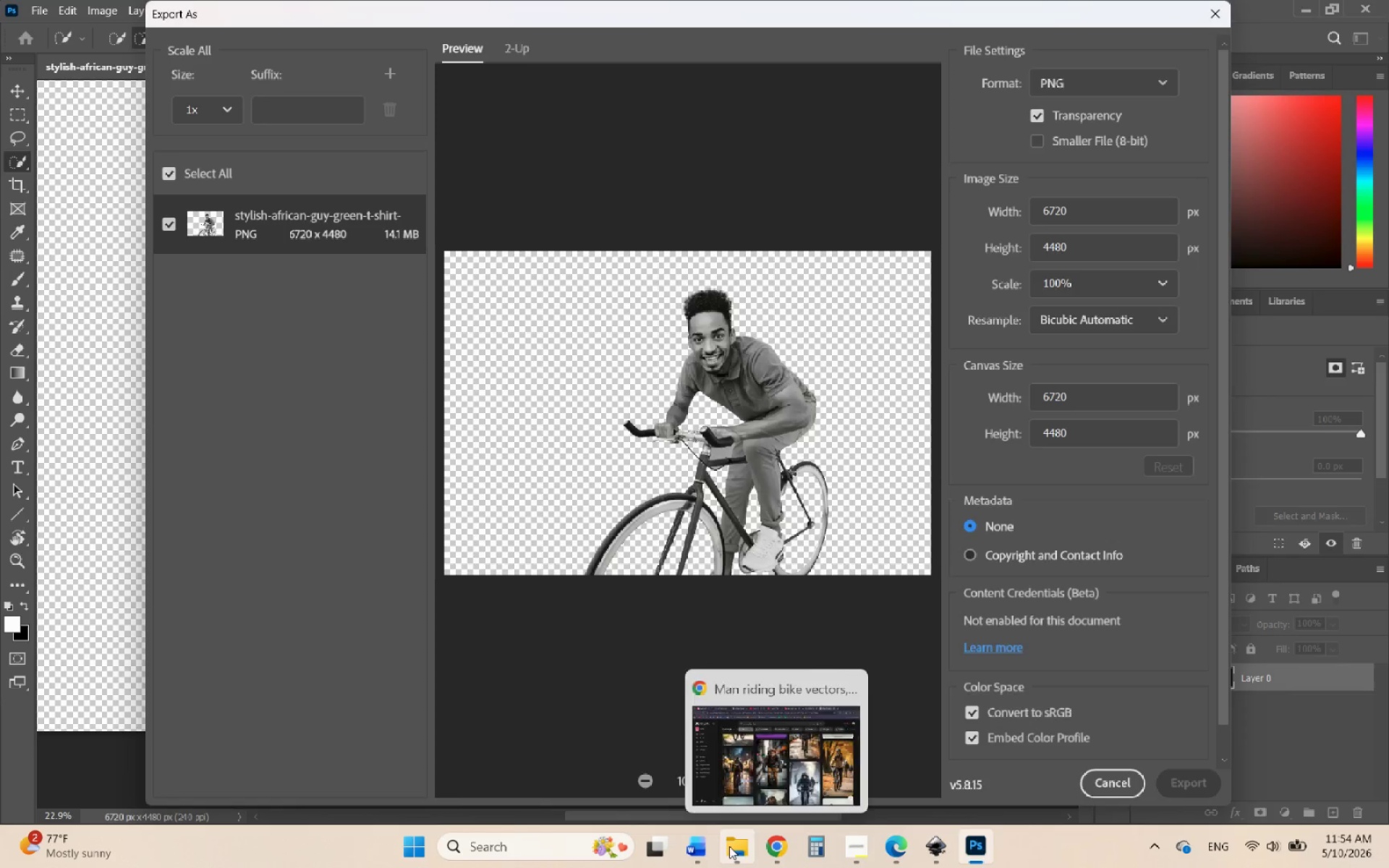 
left_click([729, 846])
 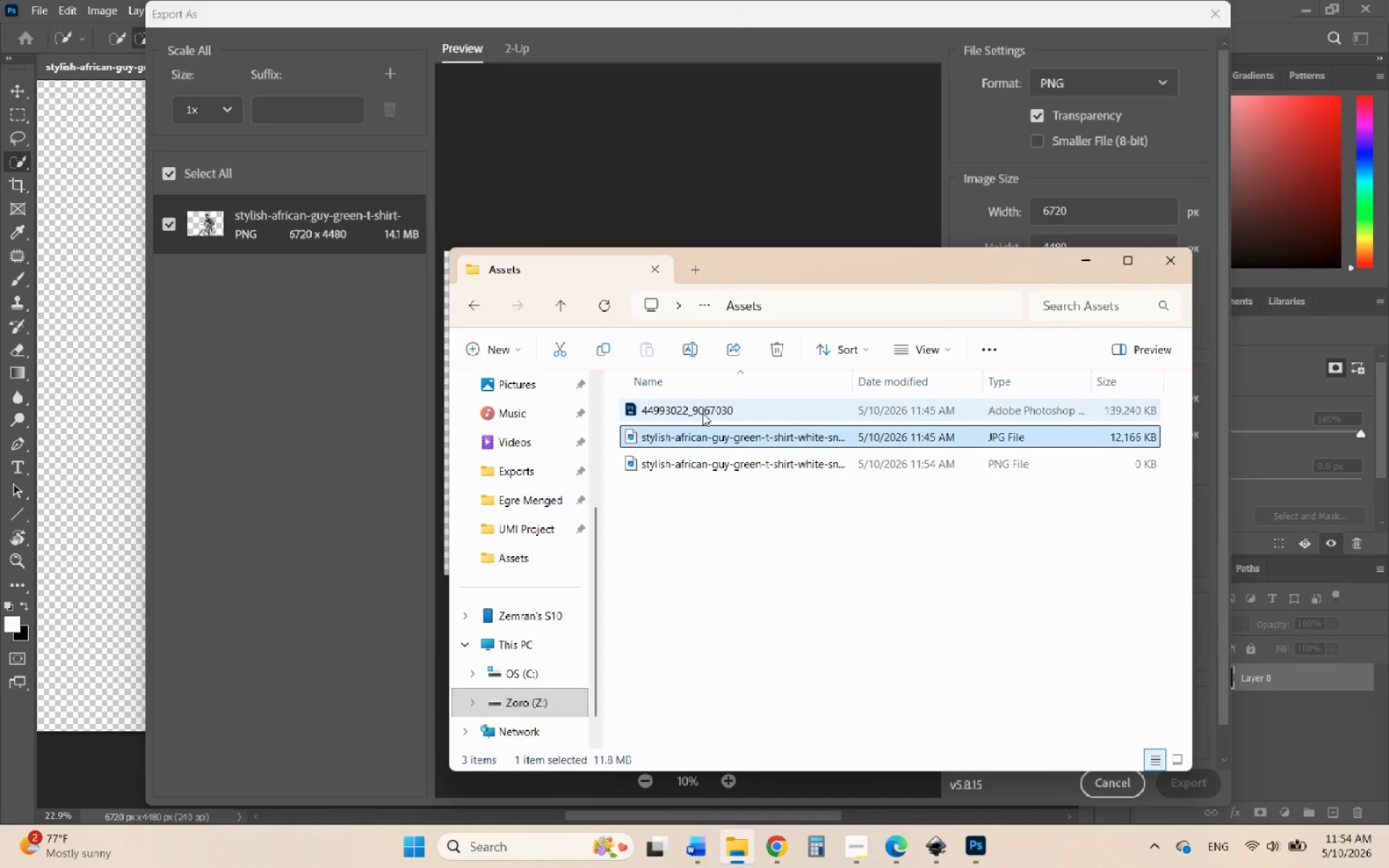 
left_click([701, 412])
 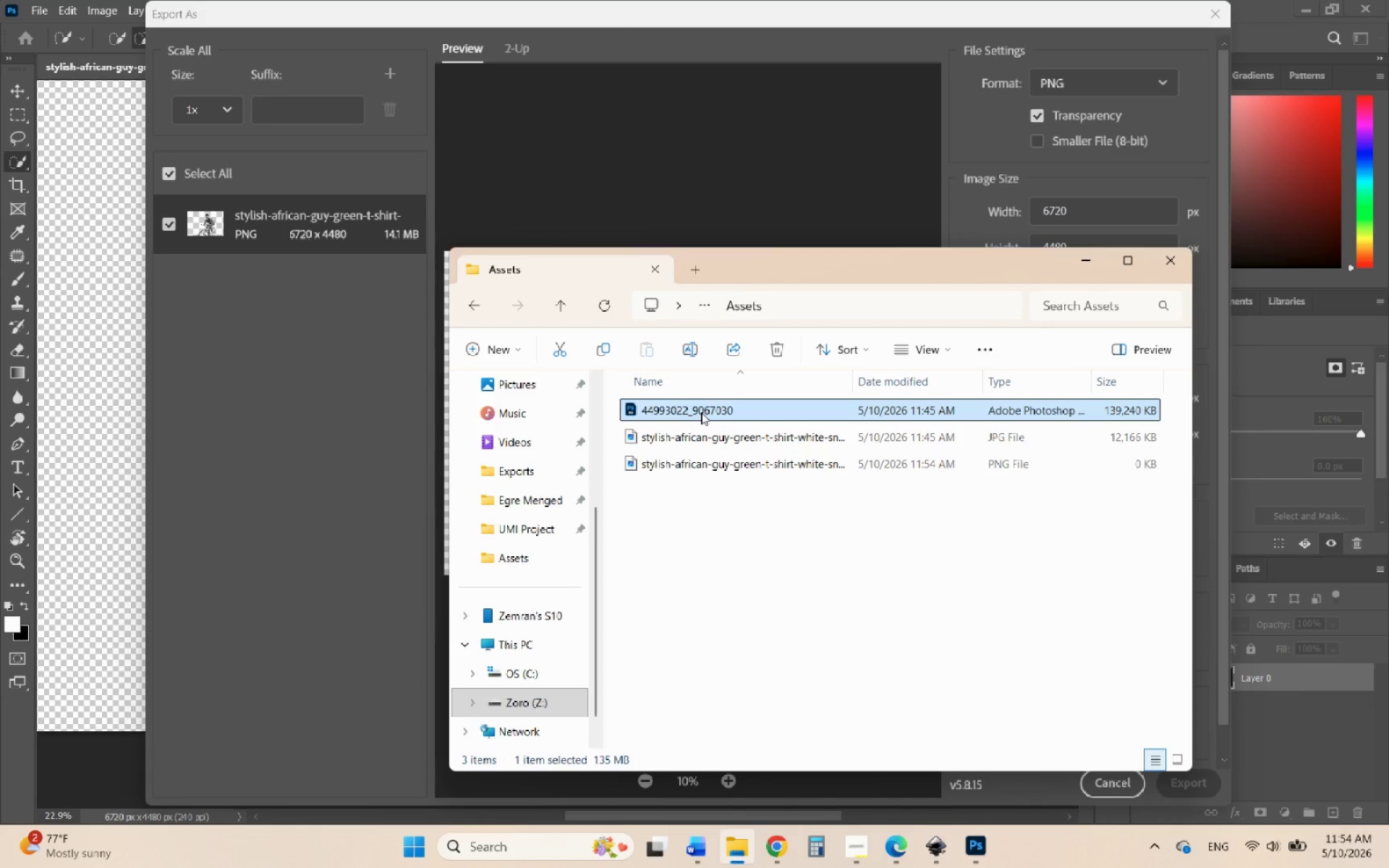 
right_click([701, 412])
 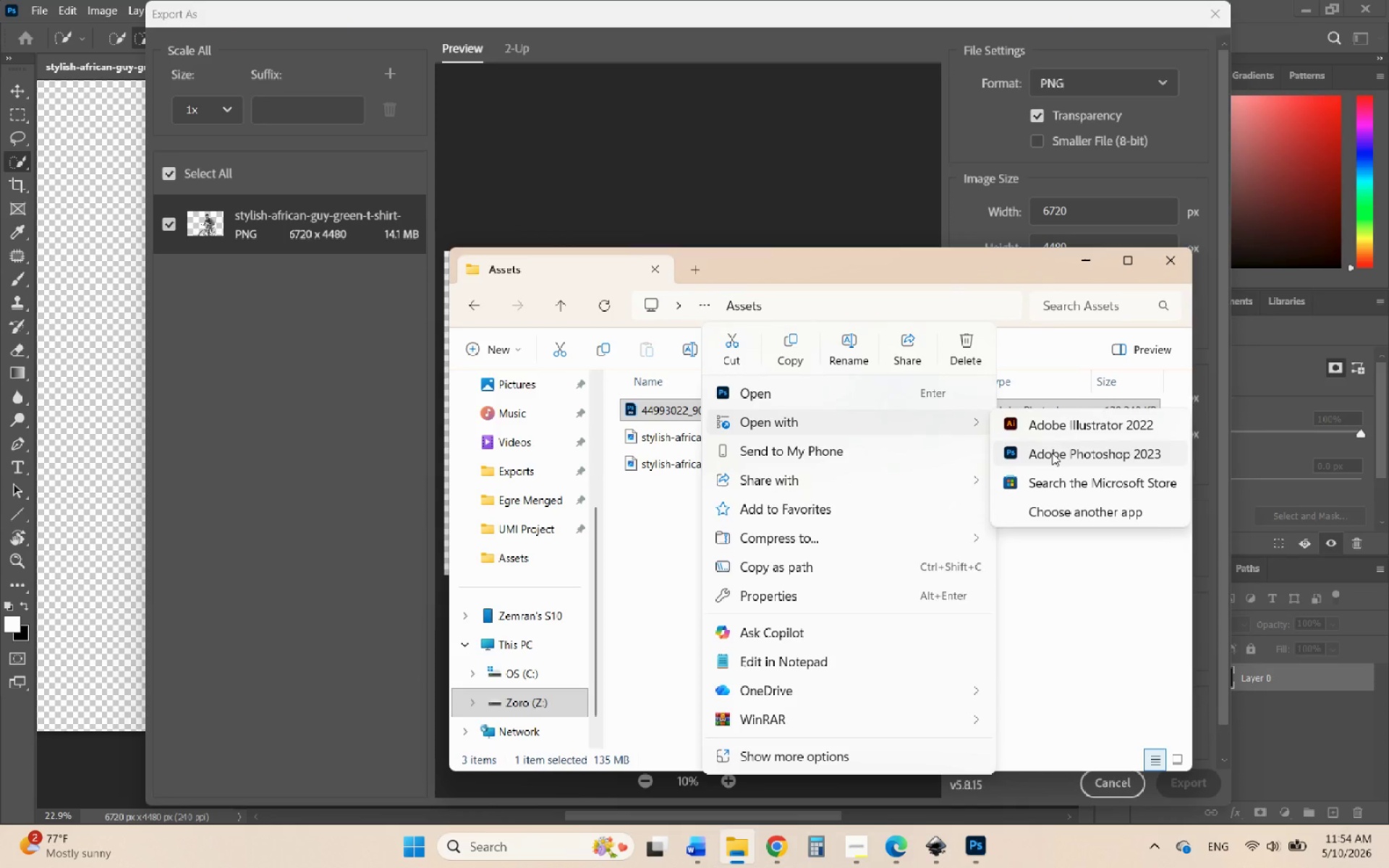 
left_click([1047, 456])
 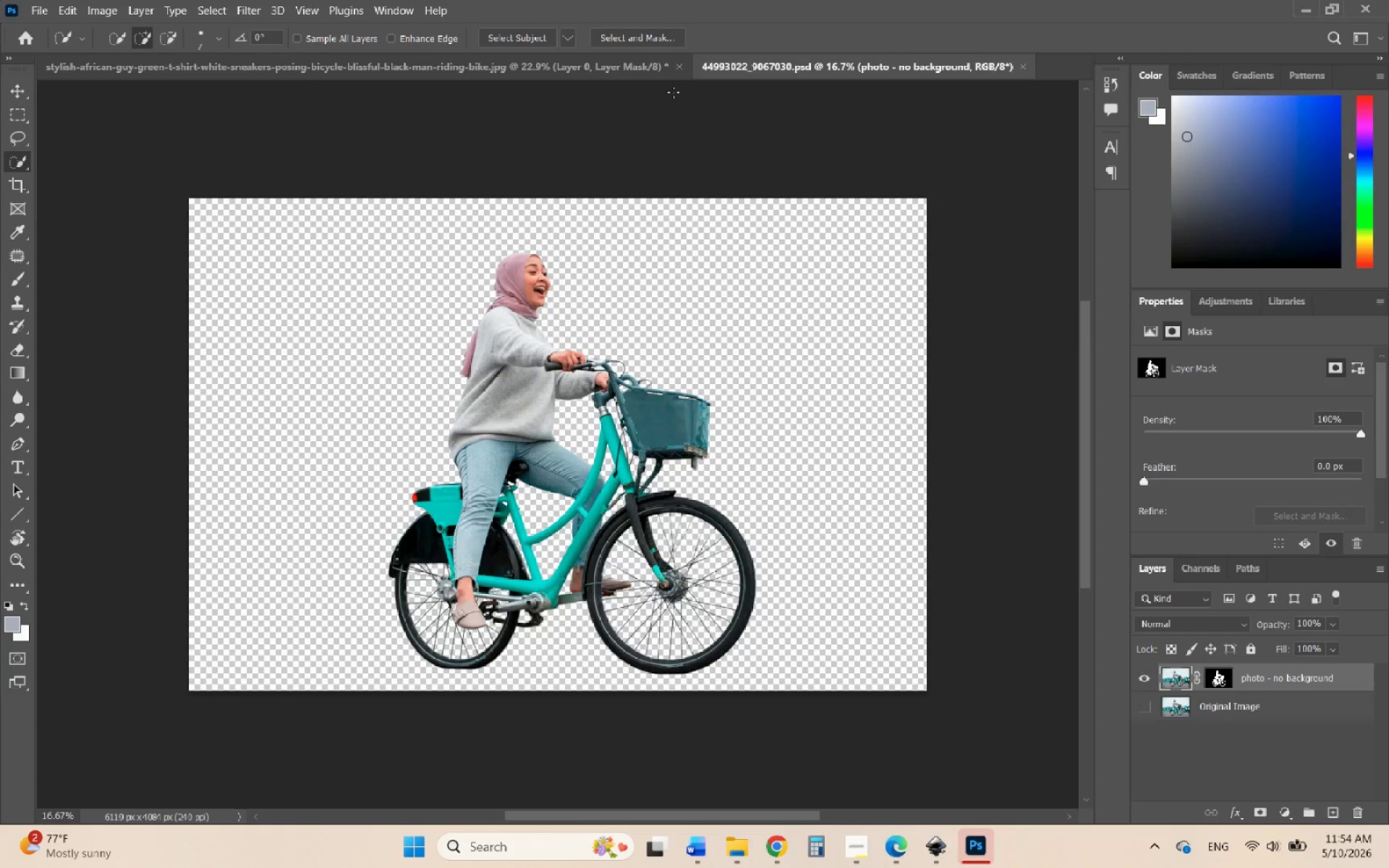 
left_click([680, 67])
 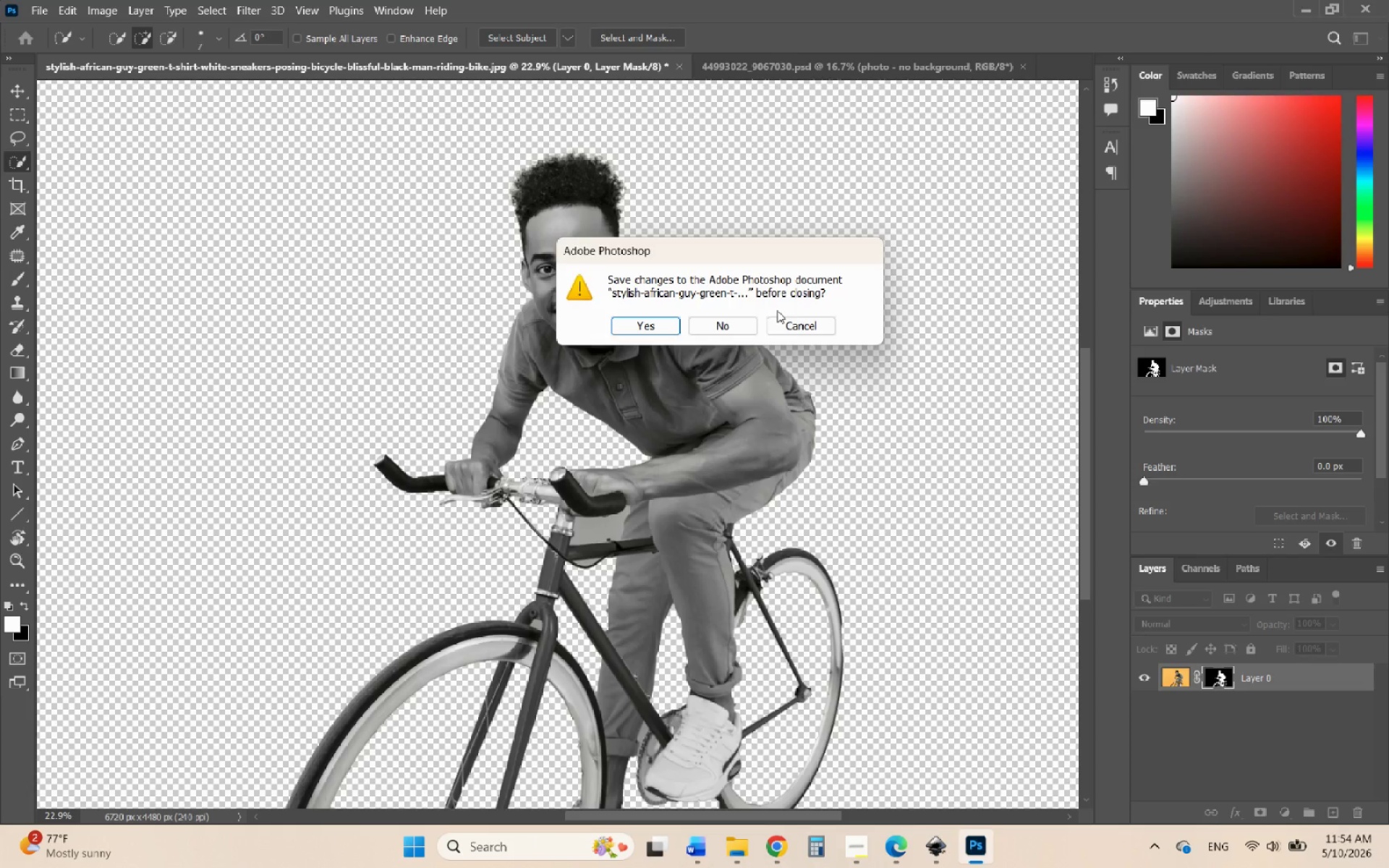 
left_click([739, 323])
 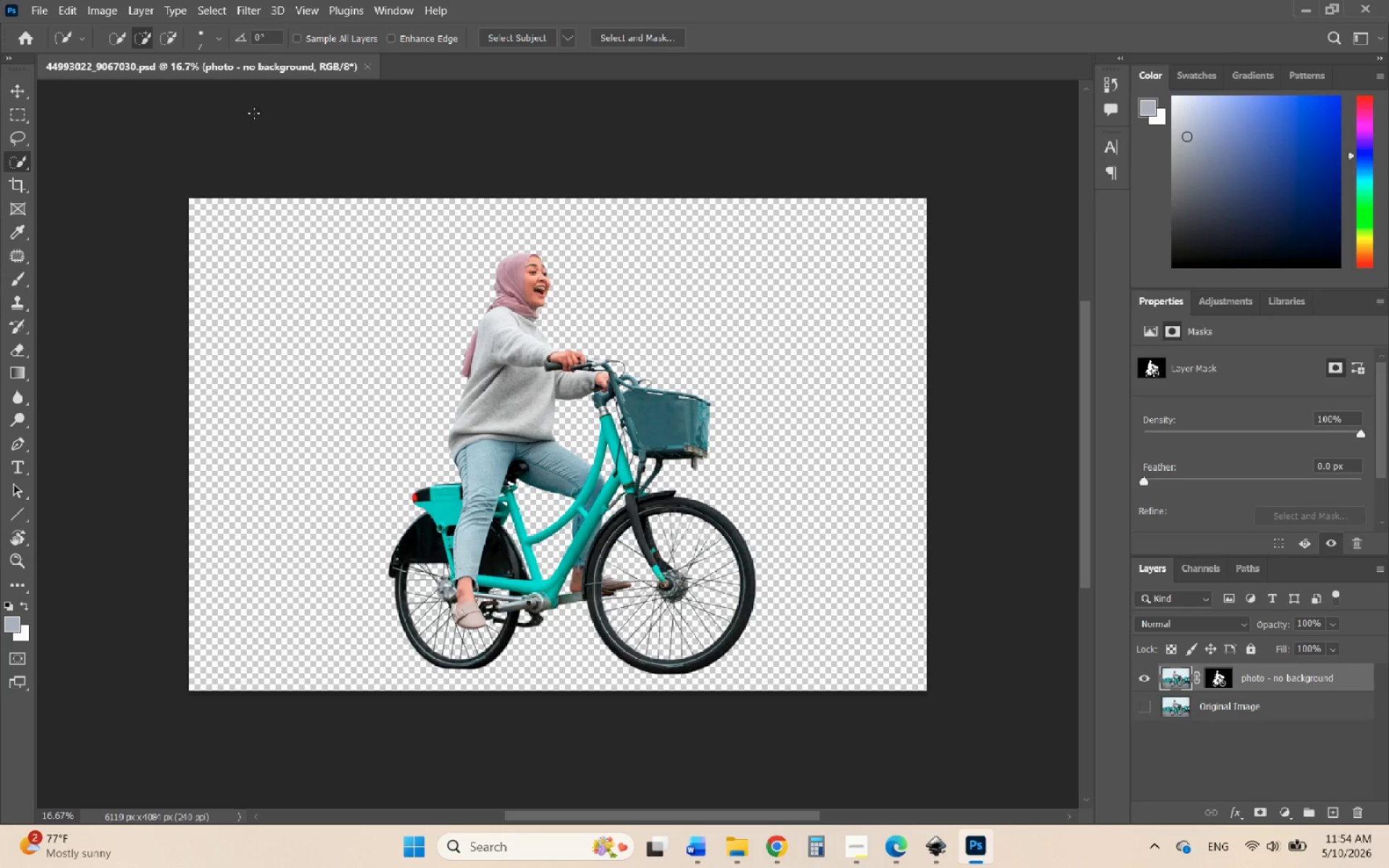 
left_click([49, 12])
 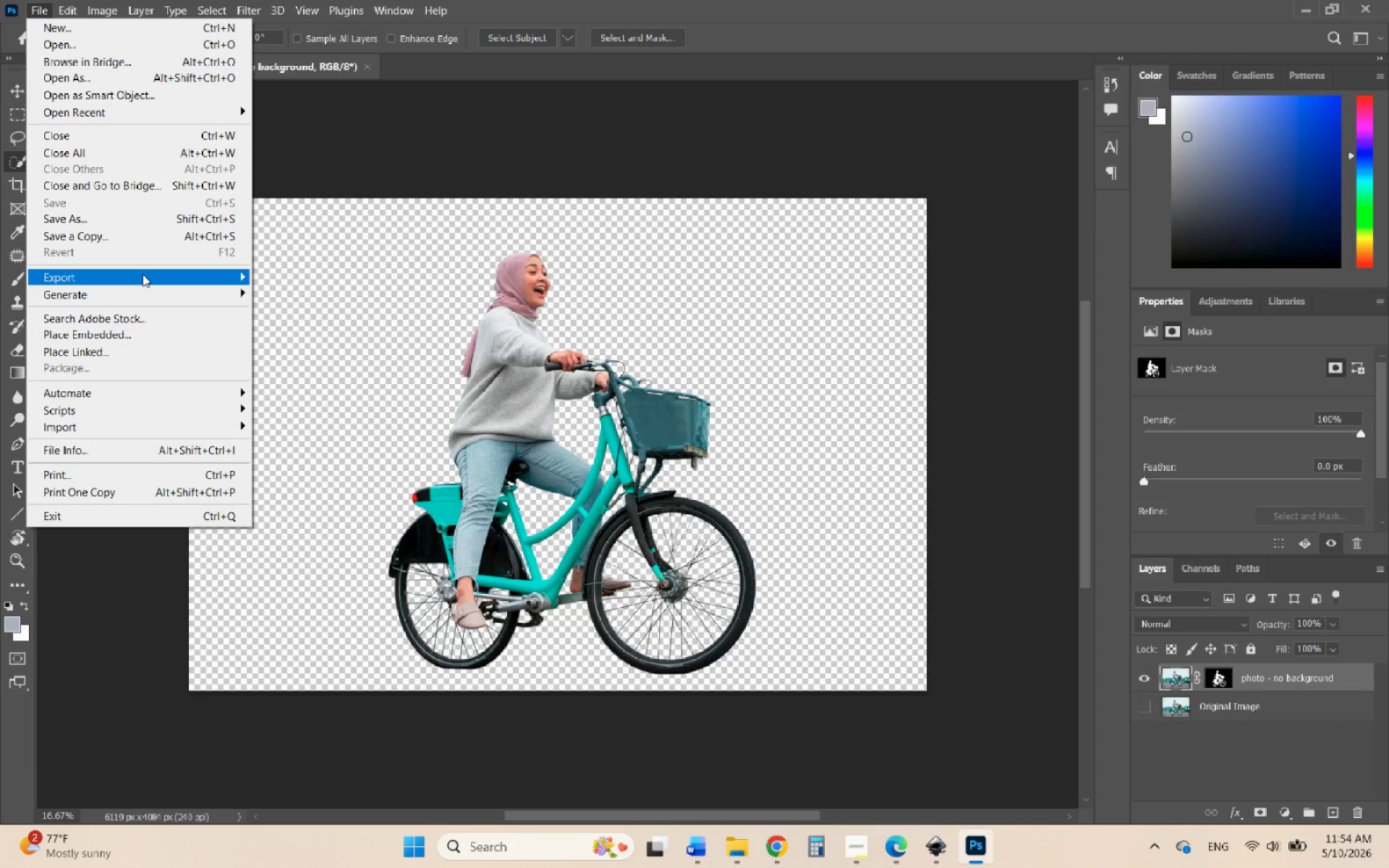 
left_click([143, 276])
 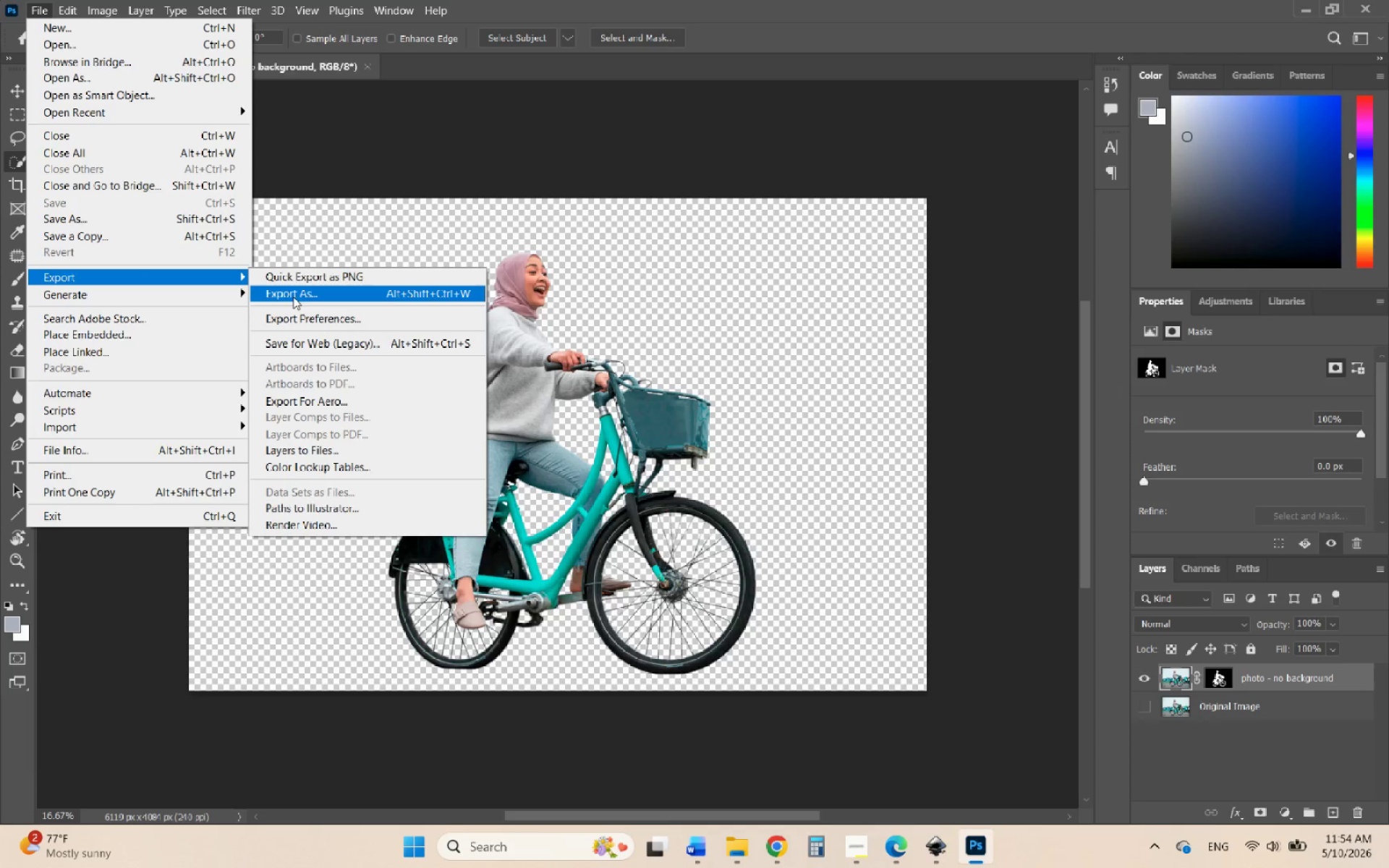 
left_click([294, 297])
 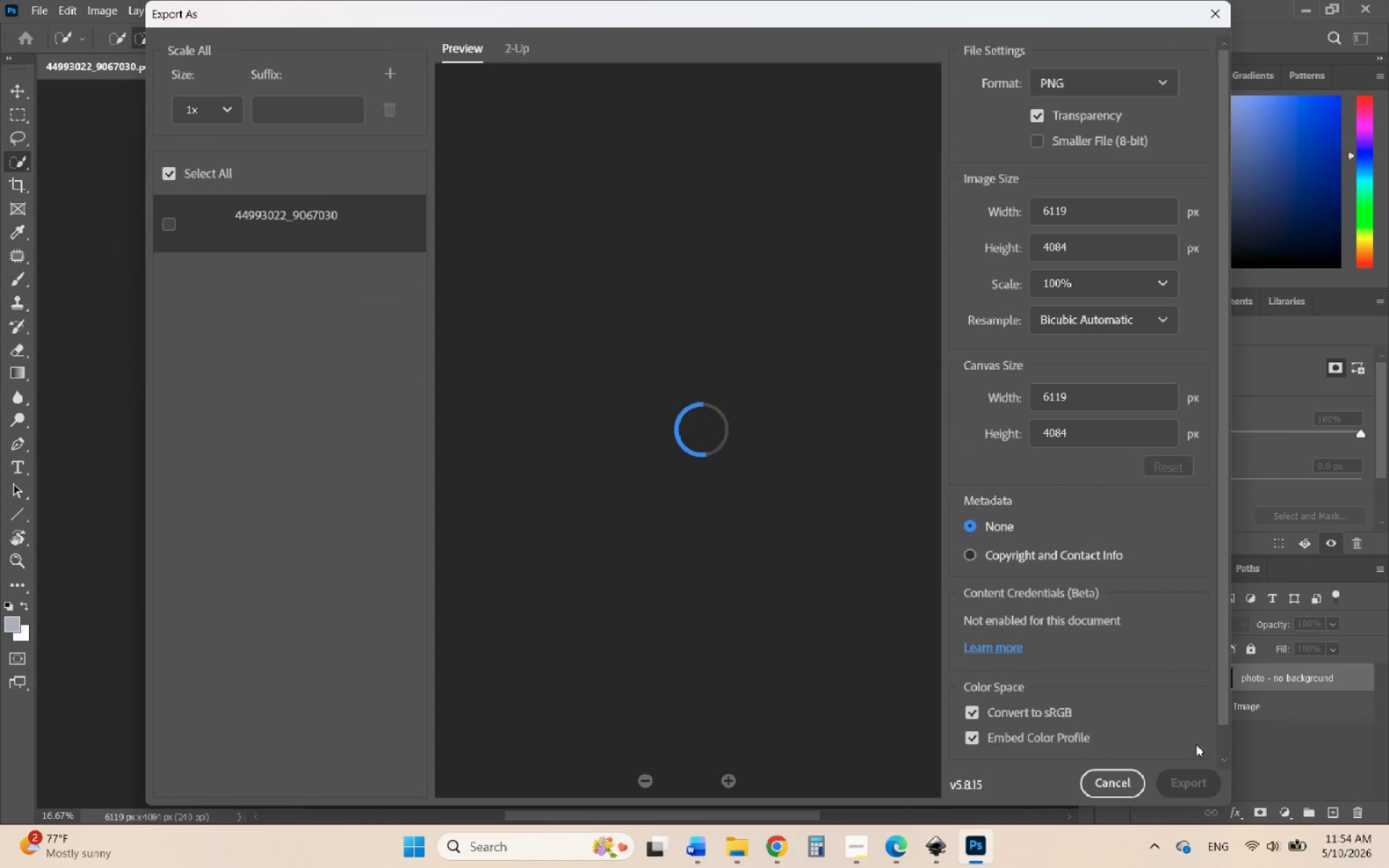 
left_click([1137, 788])
 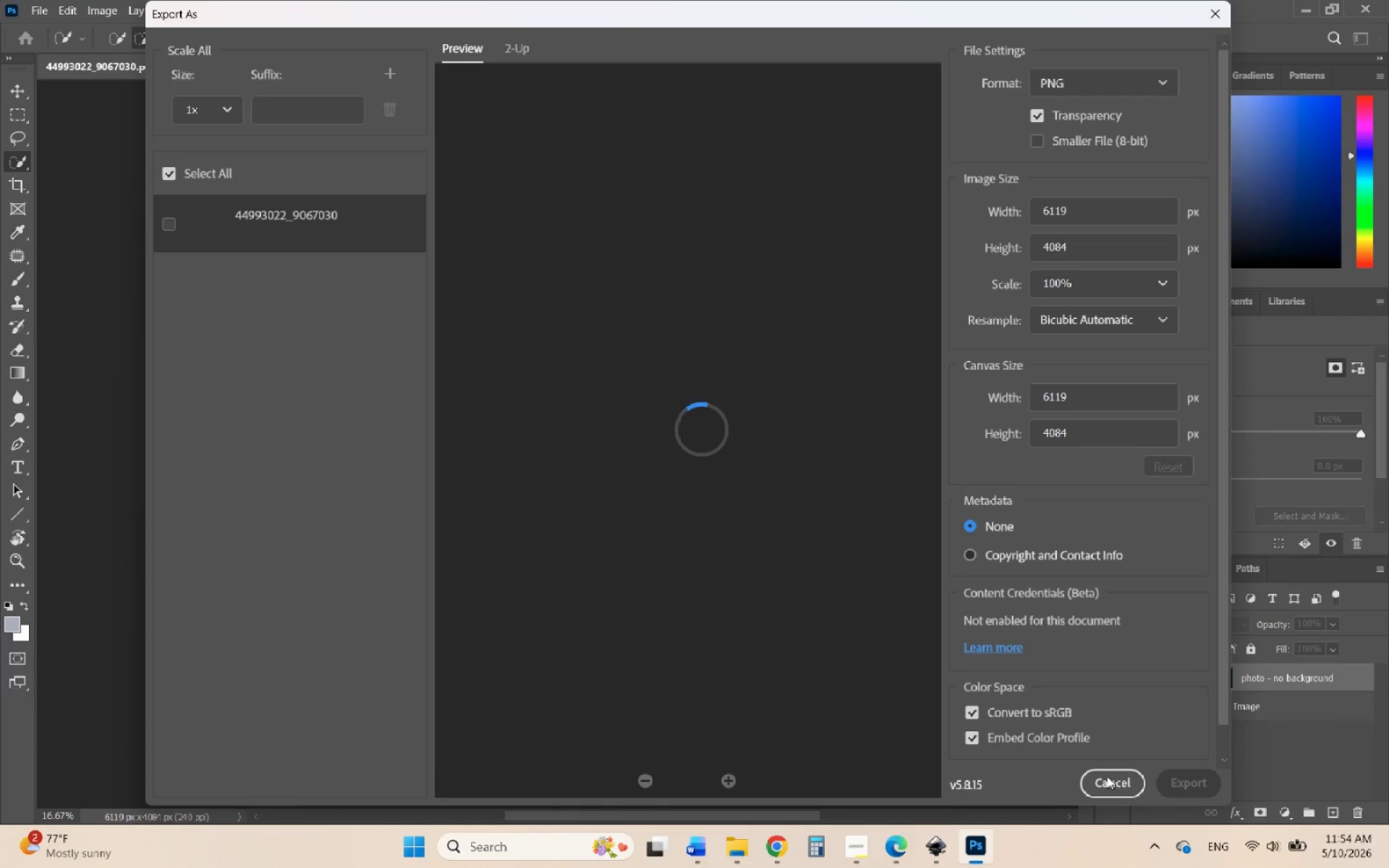 
wait(9.08)
 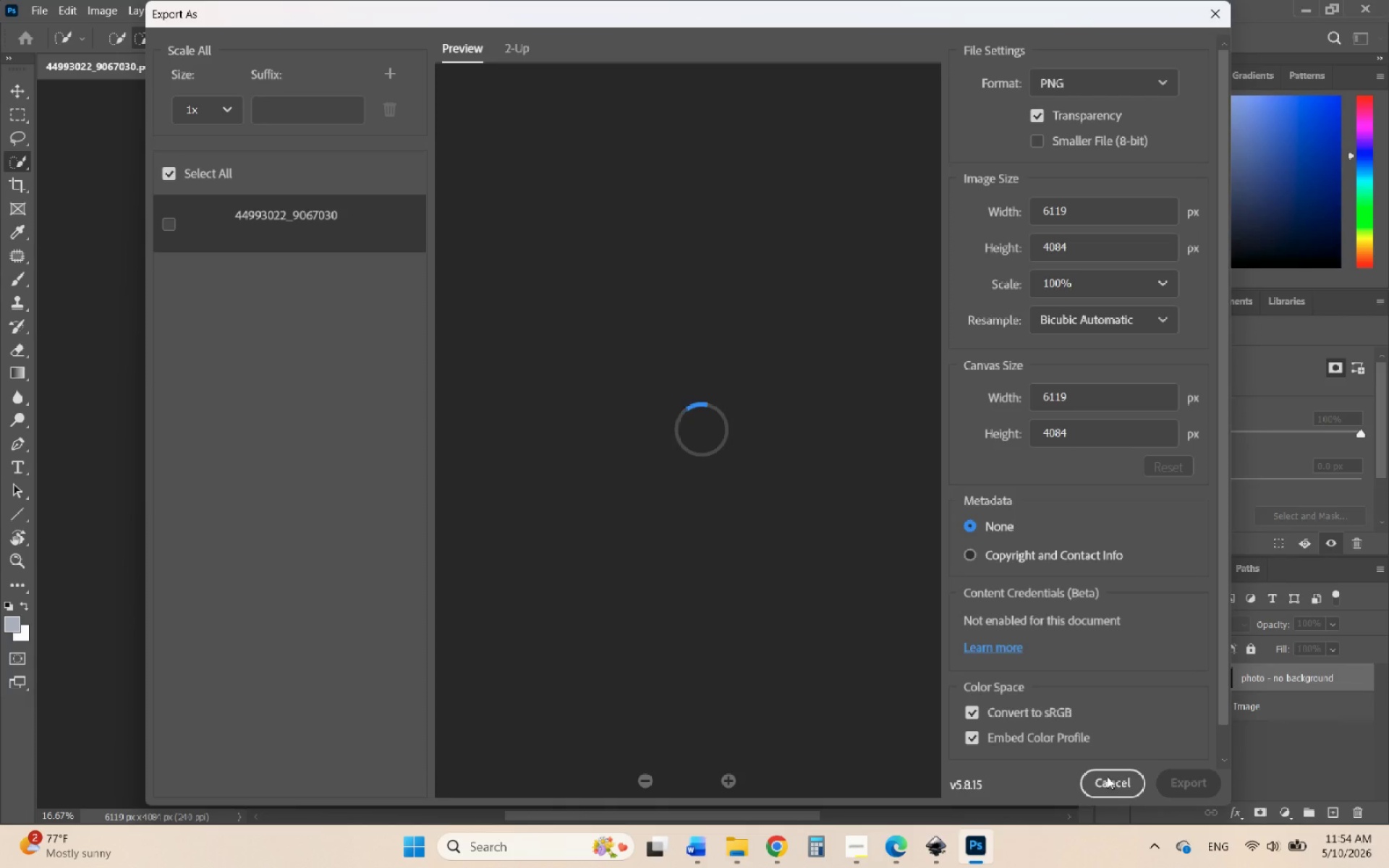 
left_click([1101, 786])
 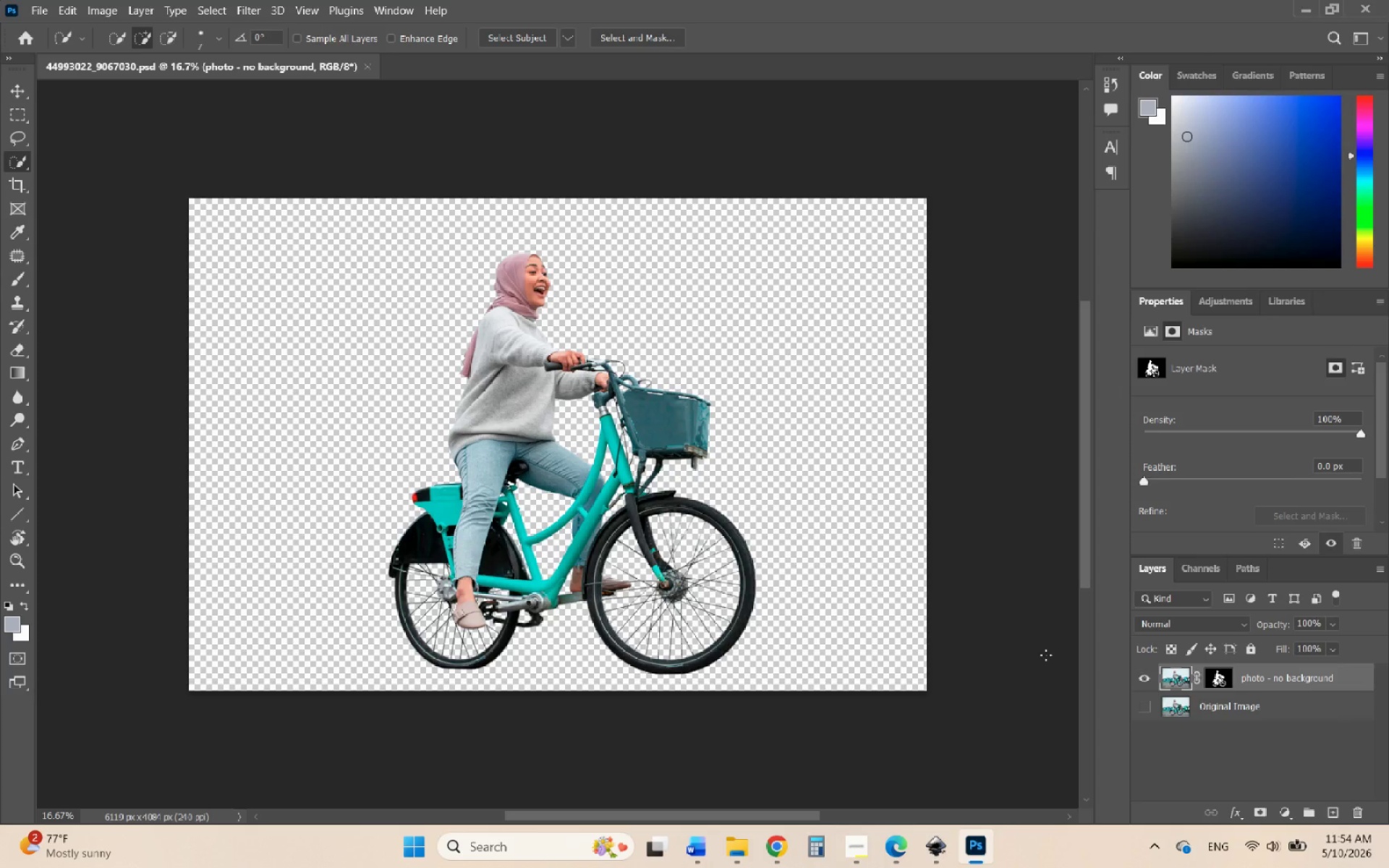 
left_click([1173, 680])
 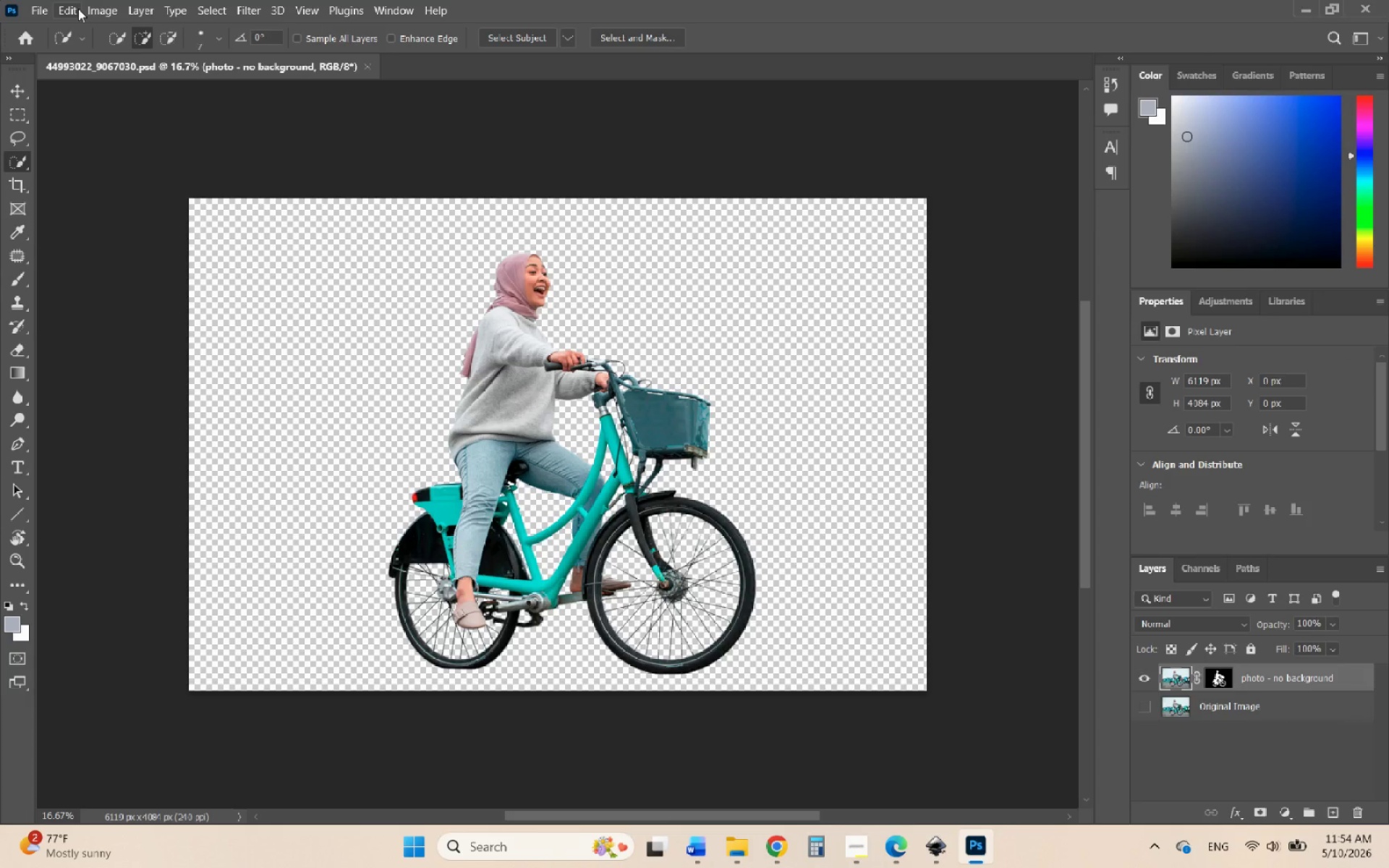 
left_click([67, 9])
 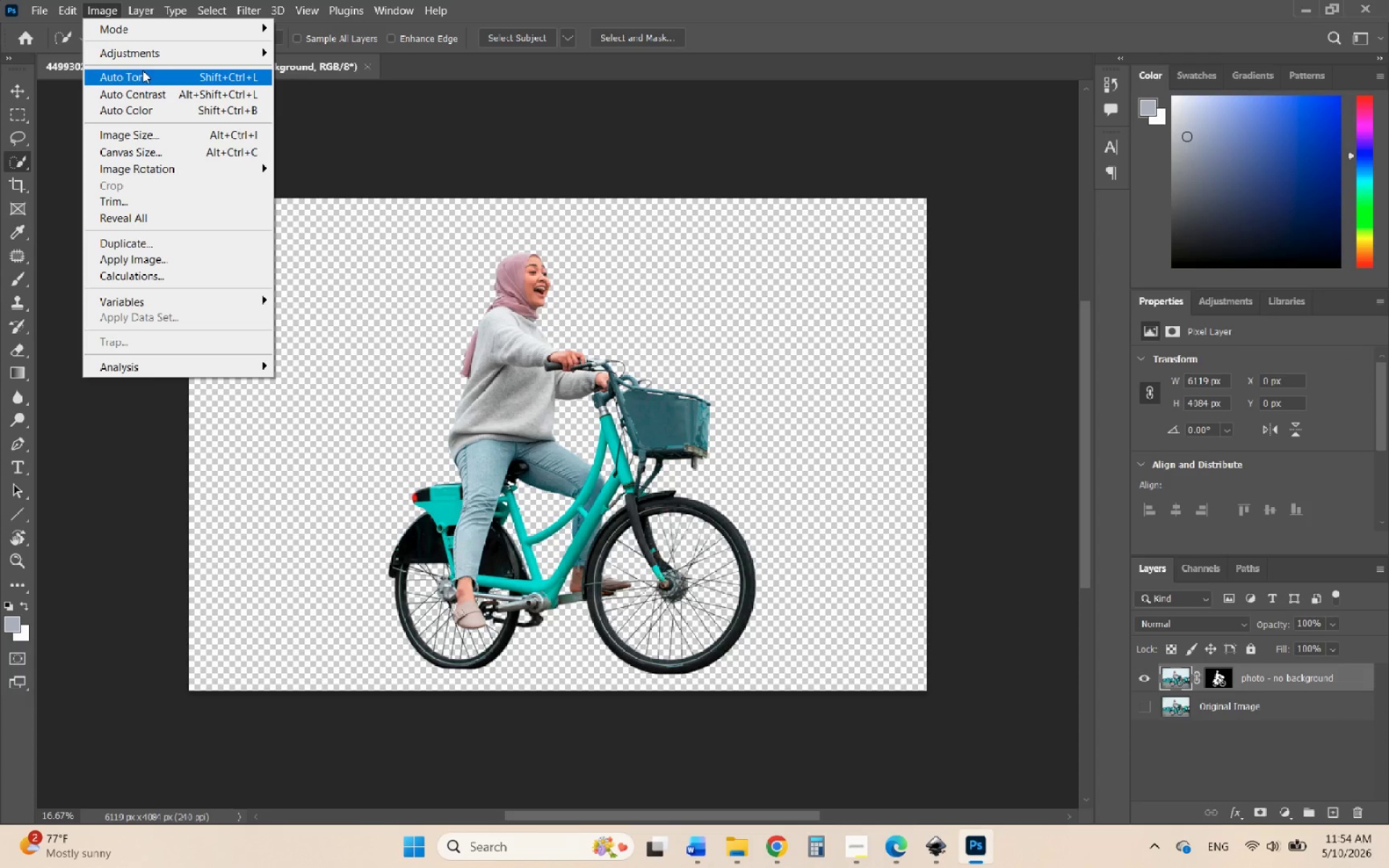 
left_click([224, 55])
 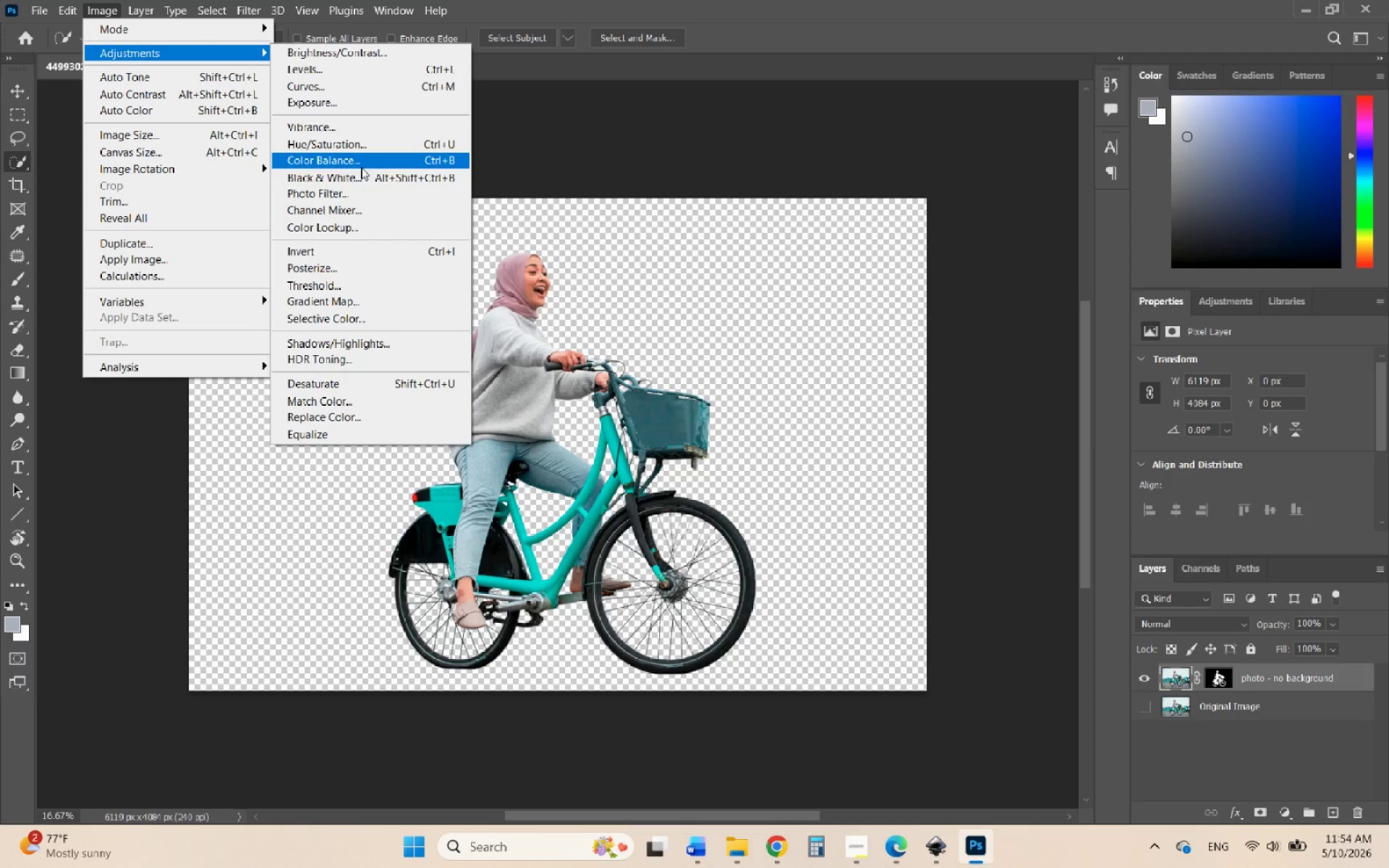 
left_click([339, 177])
 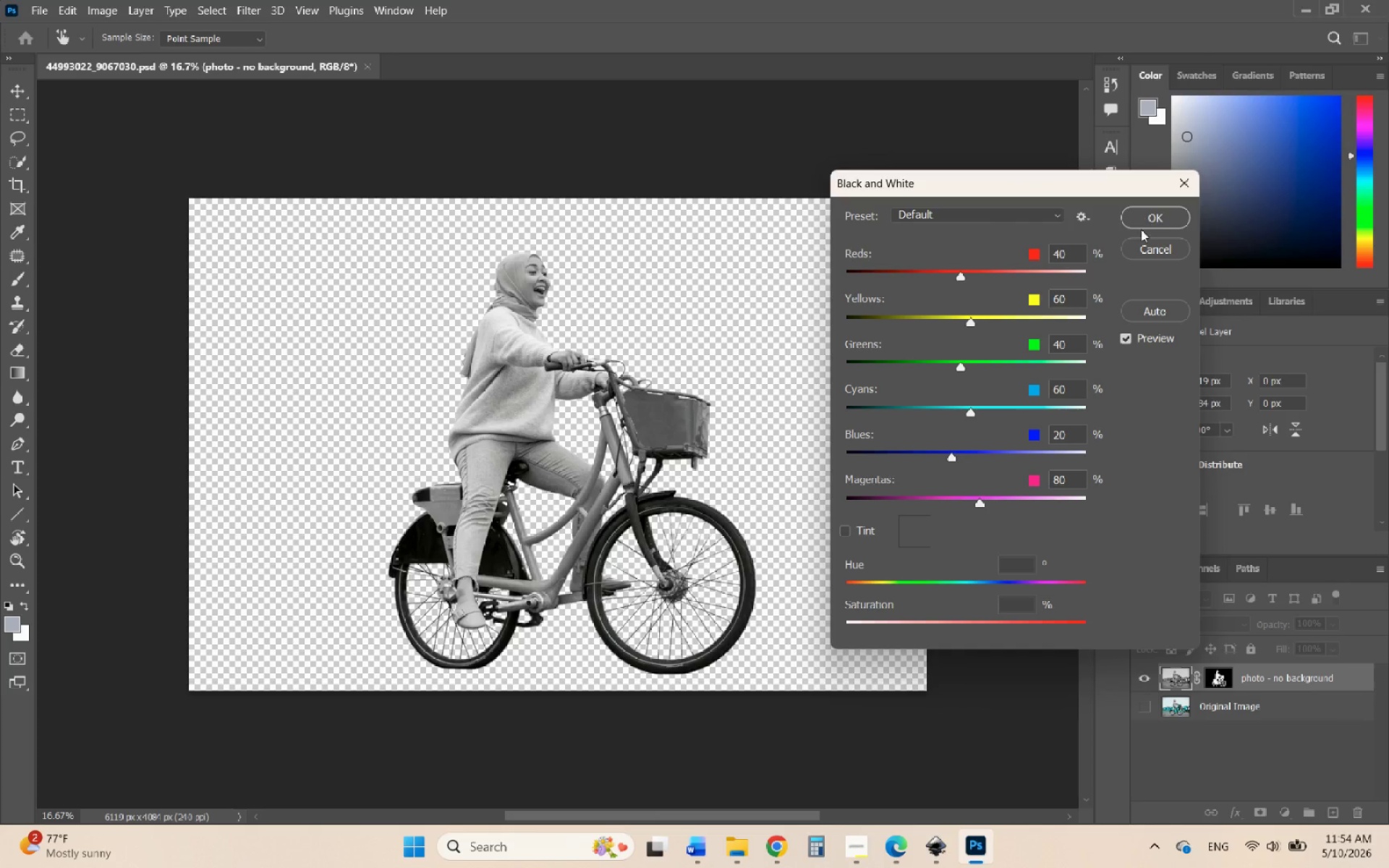 
wait(5.08)
 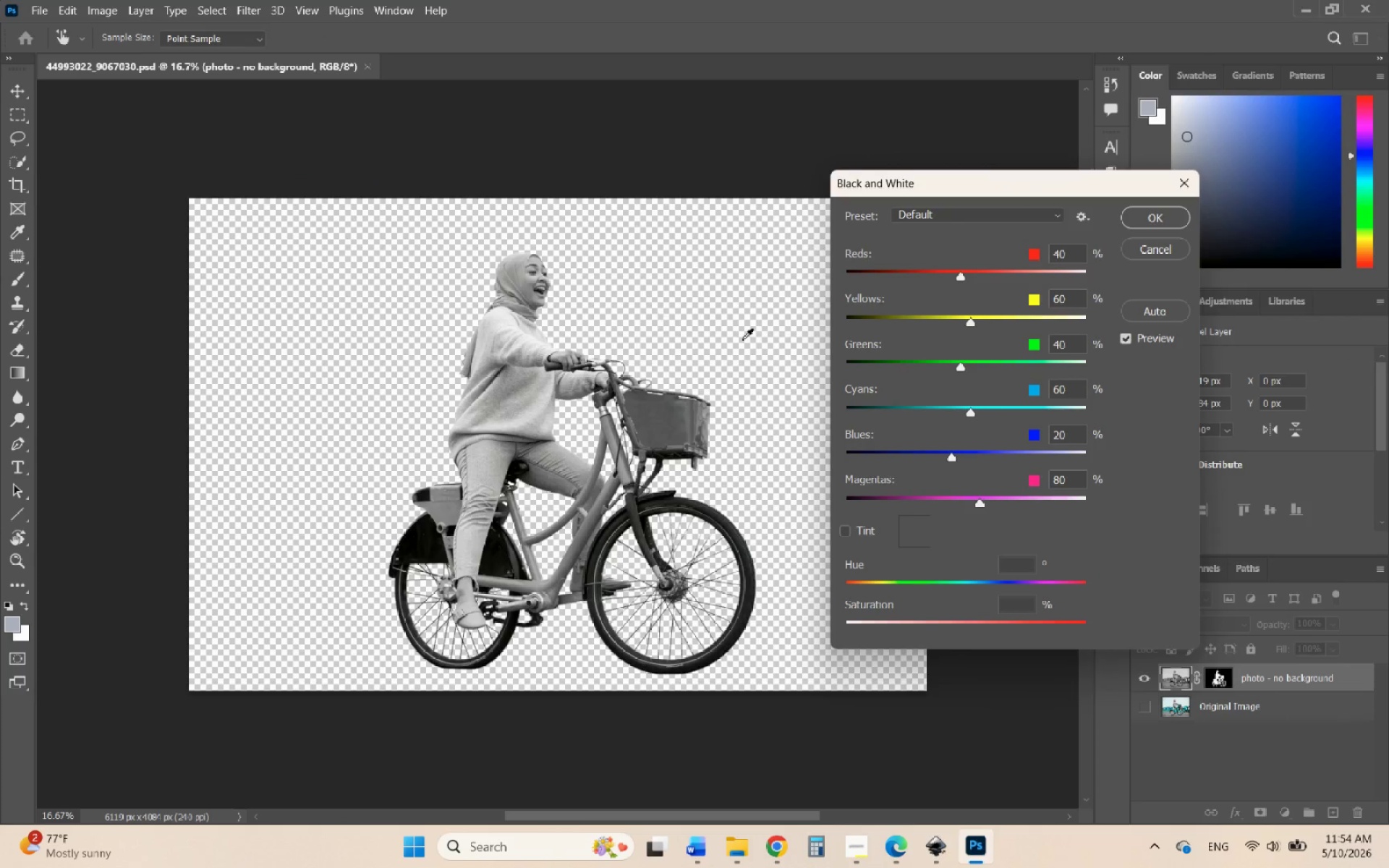 
left_click_drag(start_coordinate=[959, 272], to_coordinate=[955, 279])
 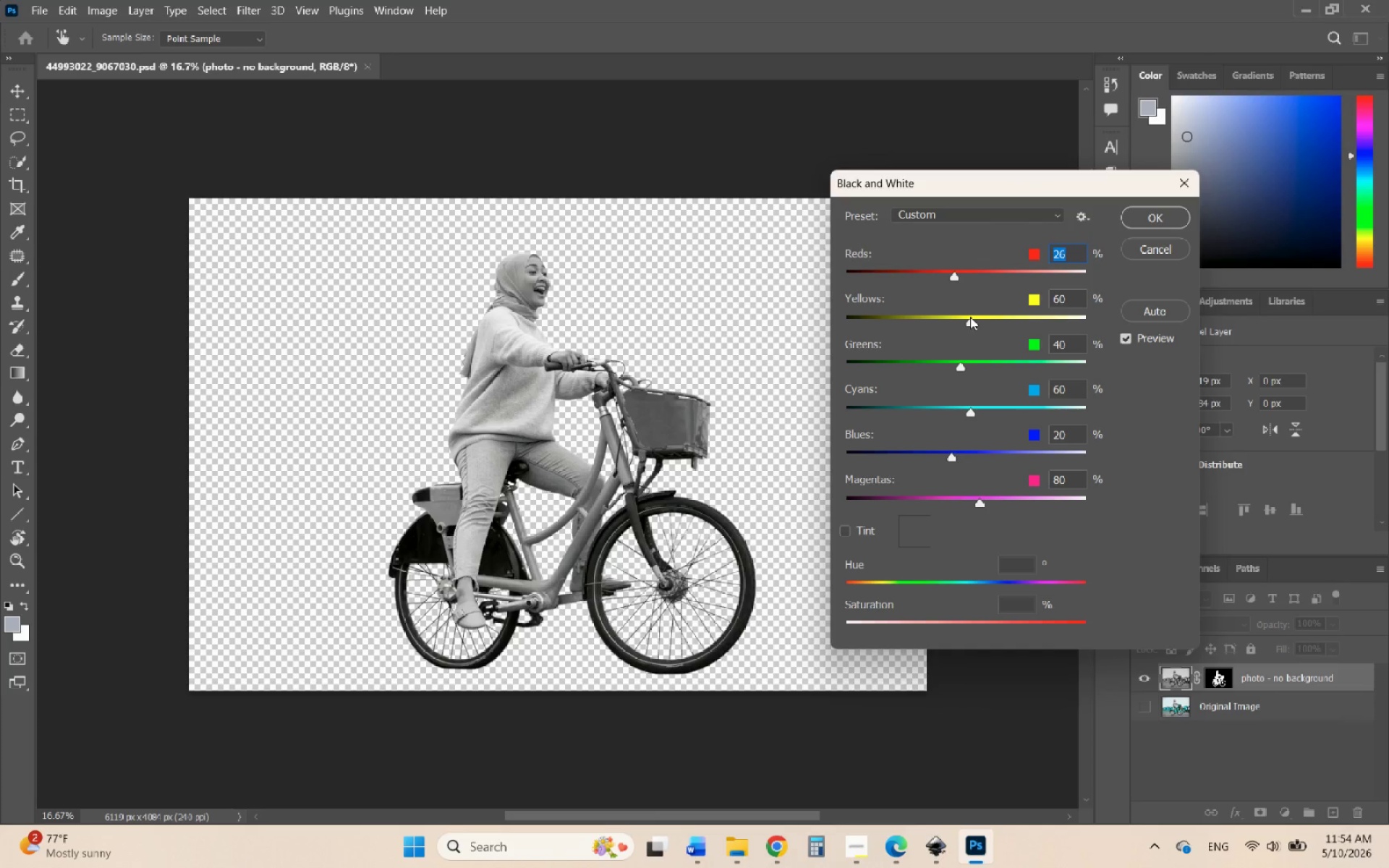 
left_click_drag(start_coordinate=[970, 317], to_coordinate=[998, 332])
 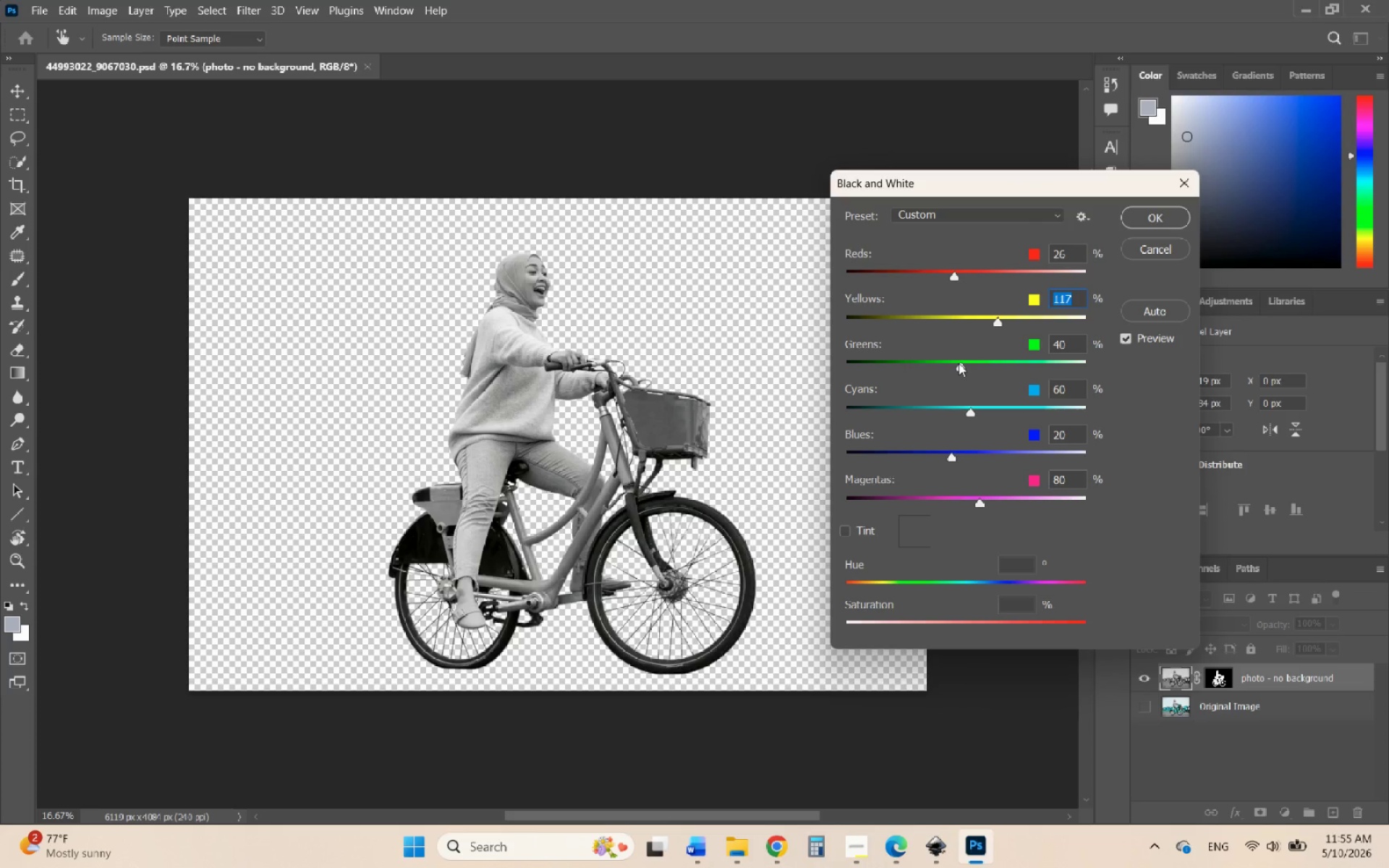 
left_click_drag(start_coordinate=[956, 363], to_coordinate=[942, 395])
 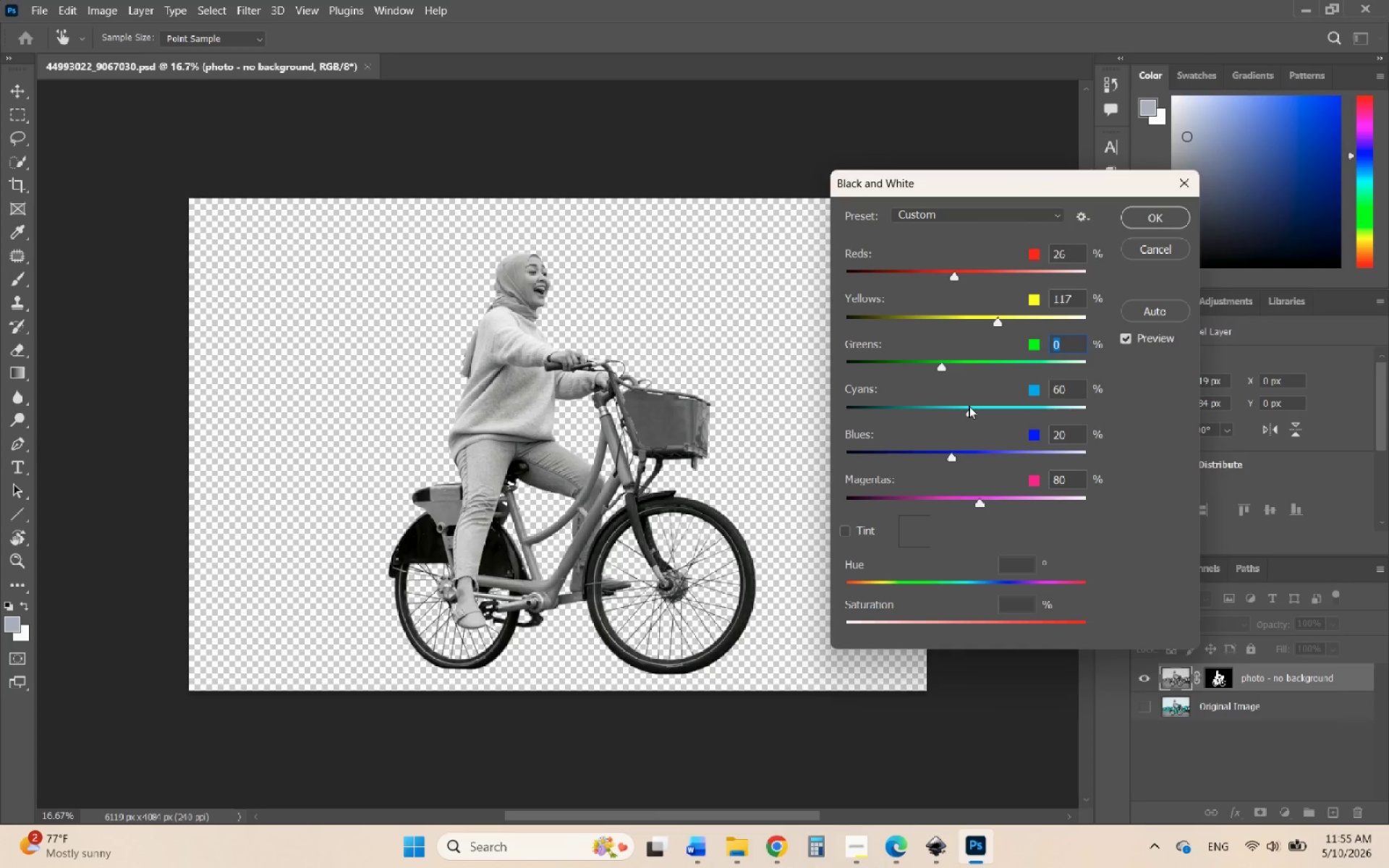 
left_click_drag(start_coordinate=[969, 406], to_coordinate=[951, 417])
 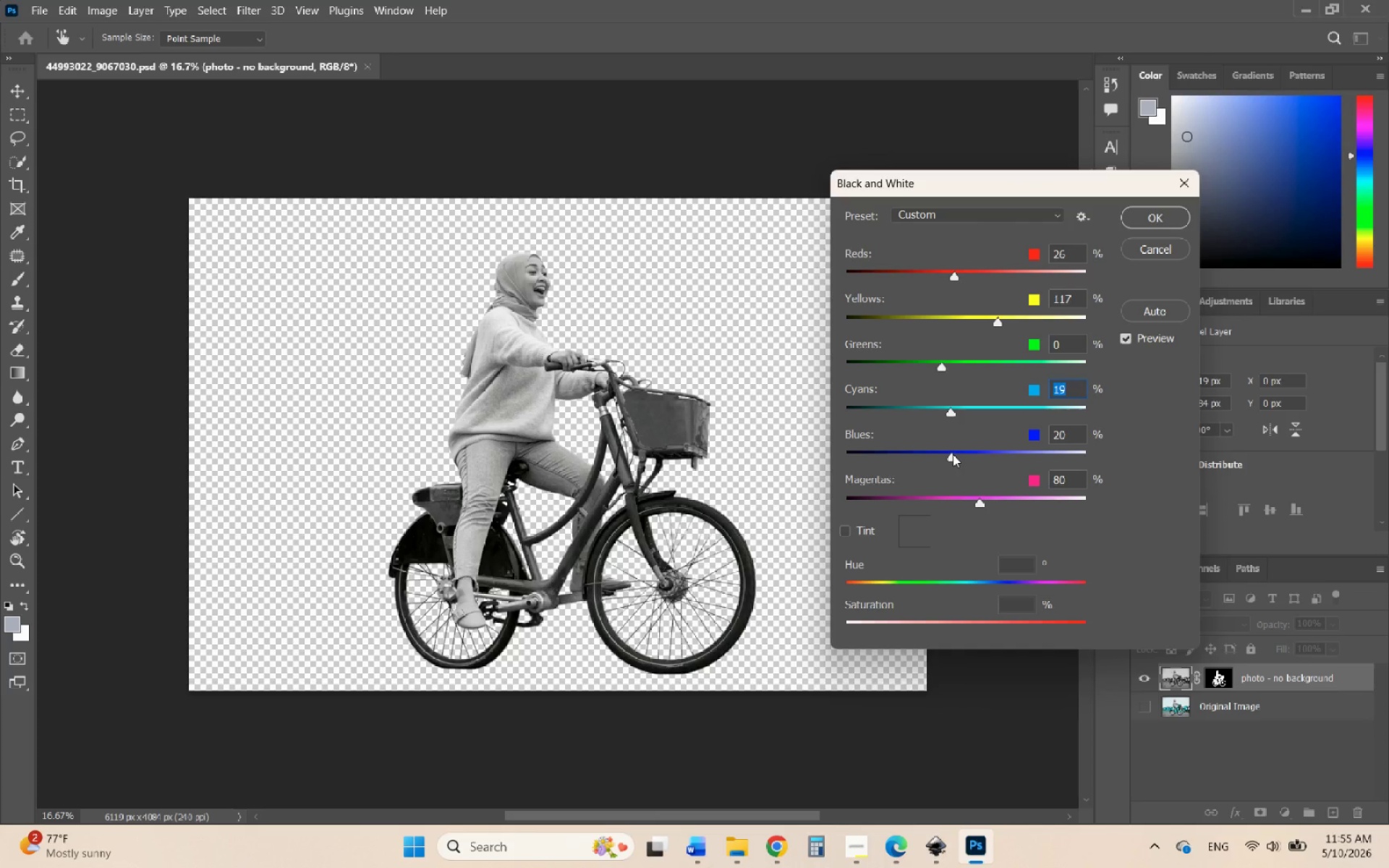 
left_click_drag(start_coordinate=[953, 454], to_coordinate=[938, 463])
 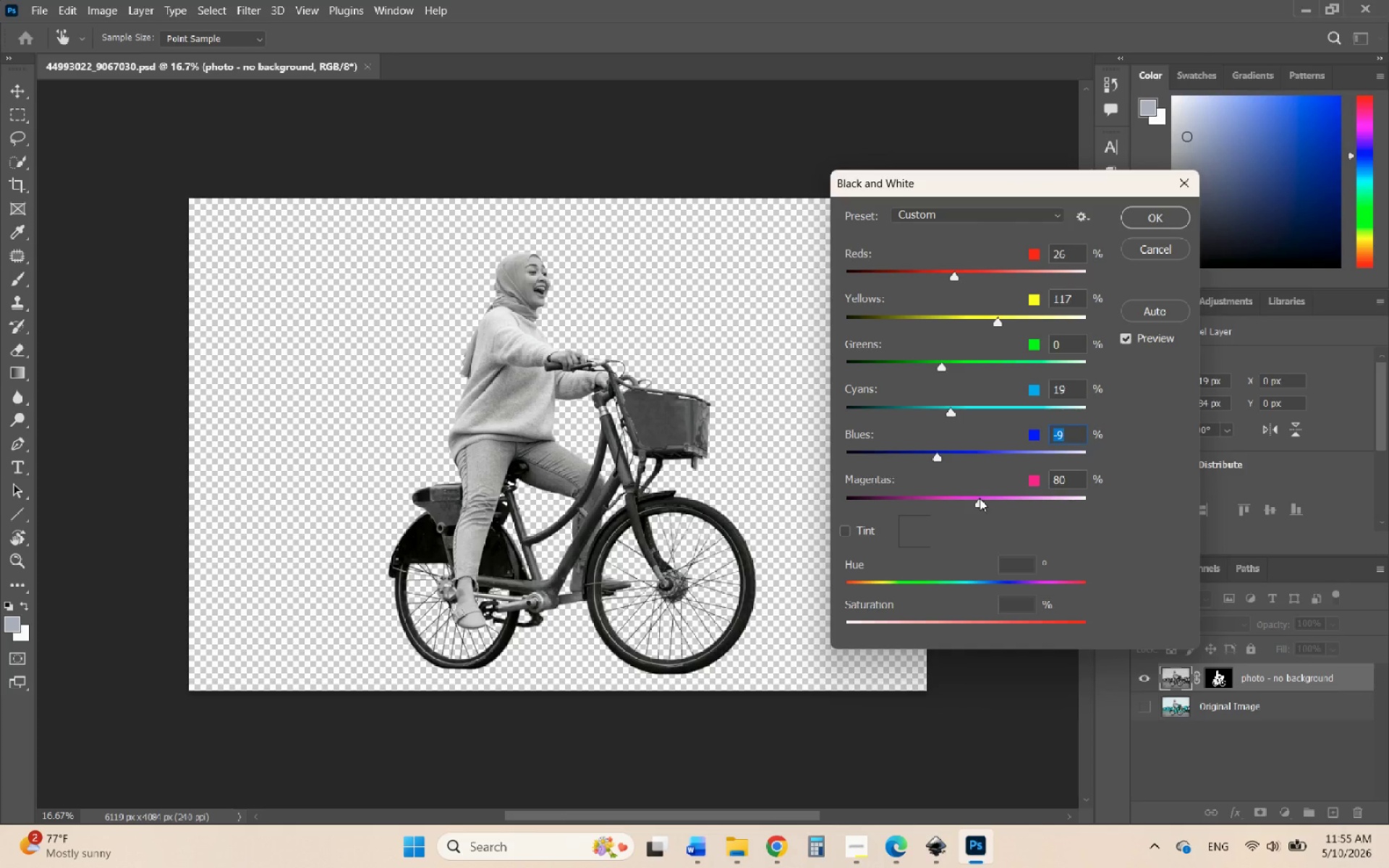 
left_click_drag(start_coordinate=[980, 498], to_coordinate=[820, 513])
 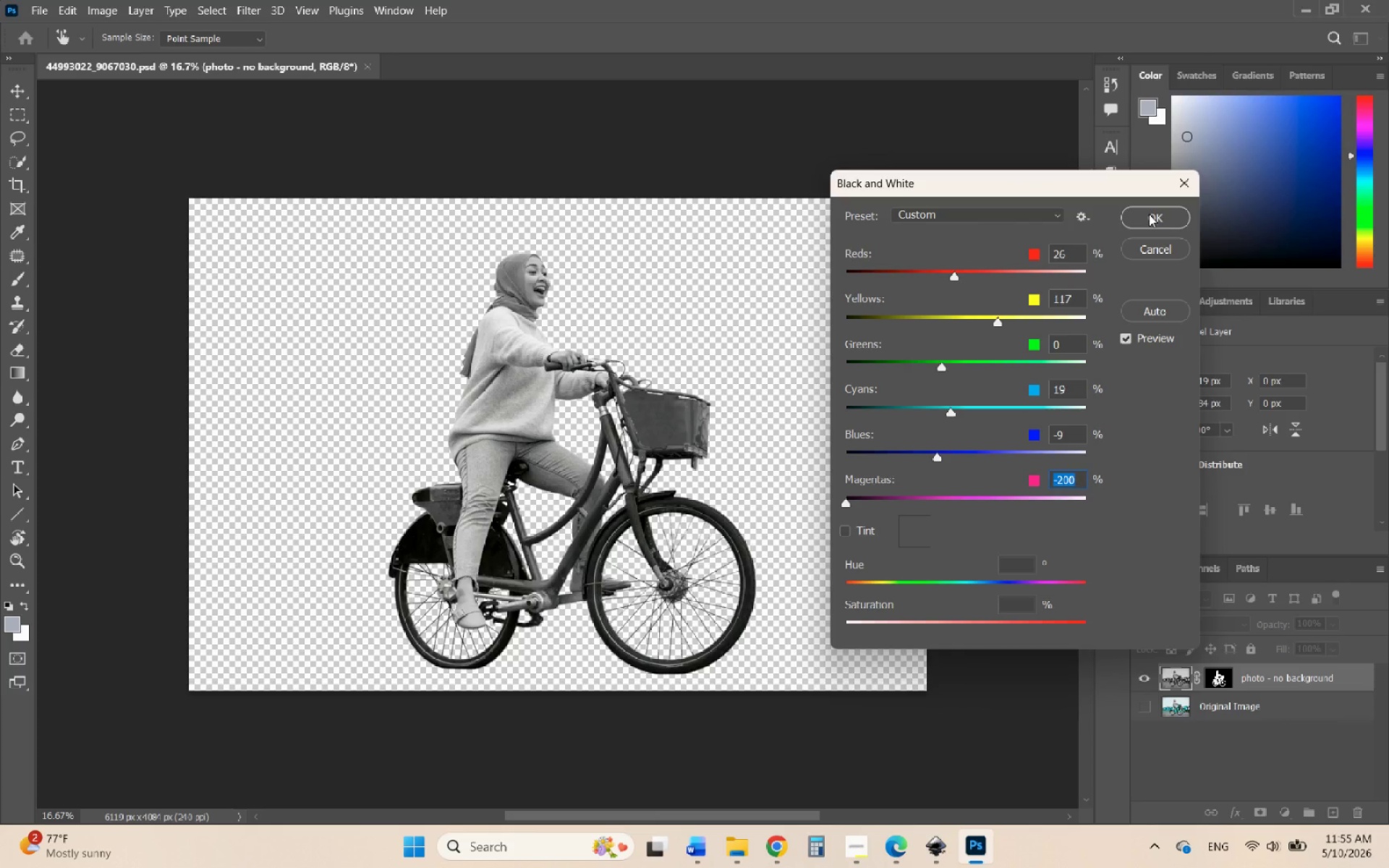 
left_click([1150, 213])
 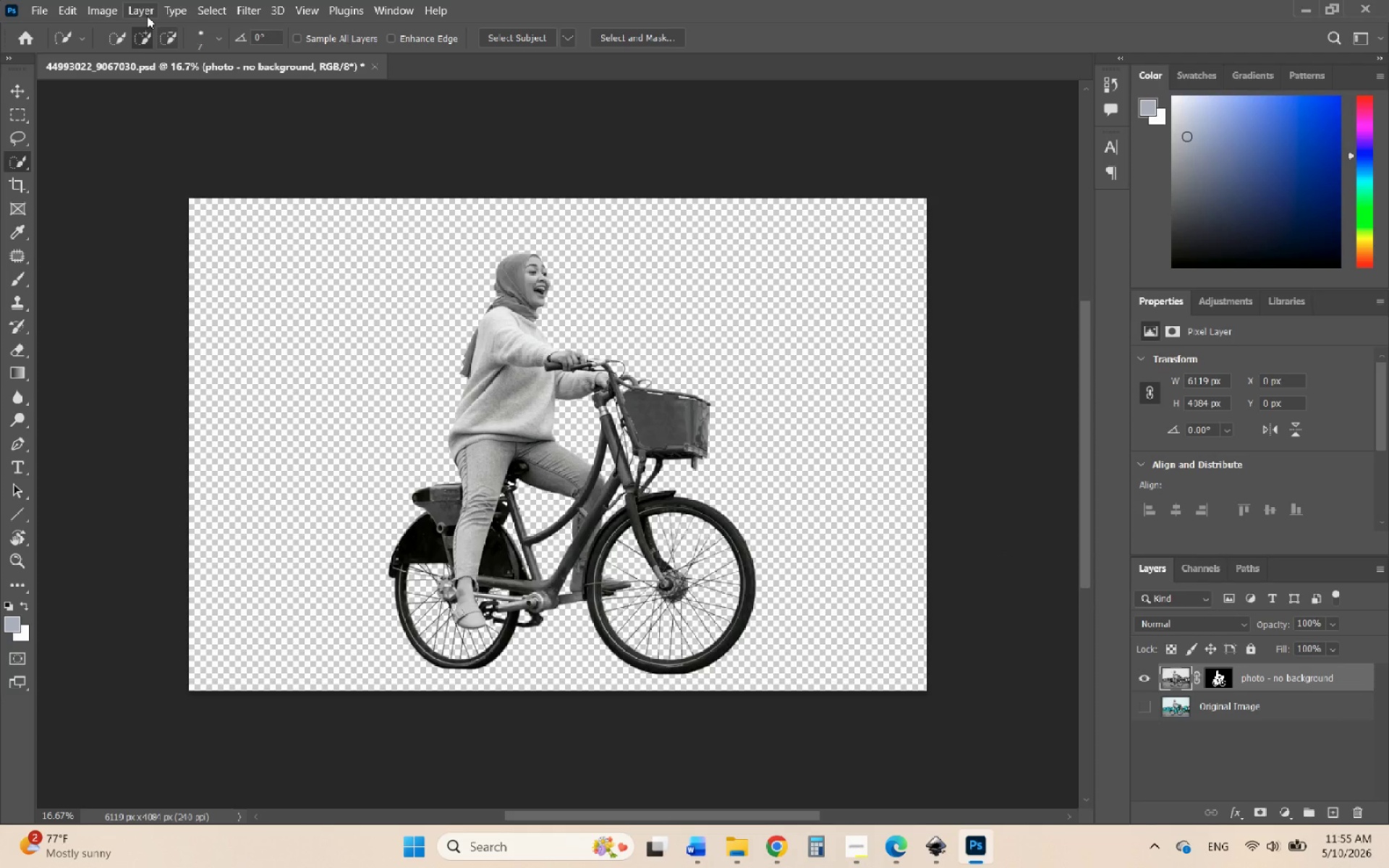 
left_click([44, 7])
 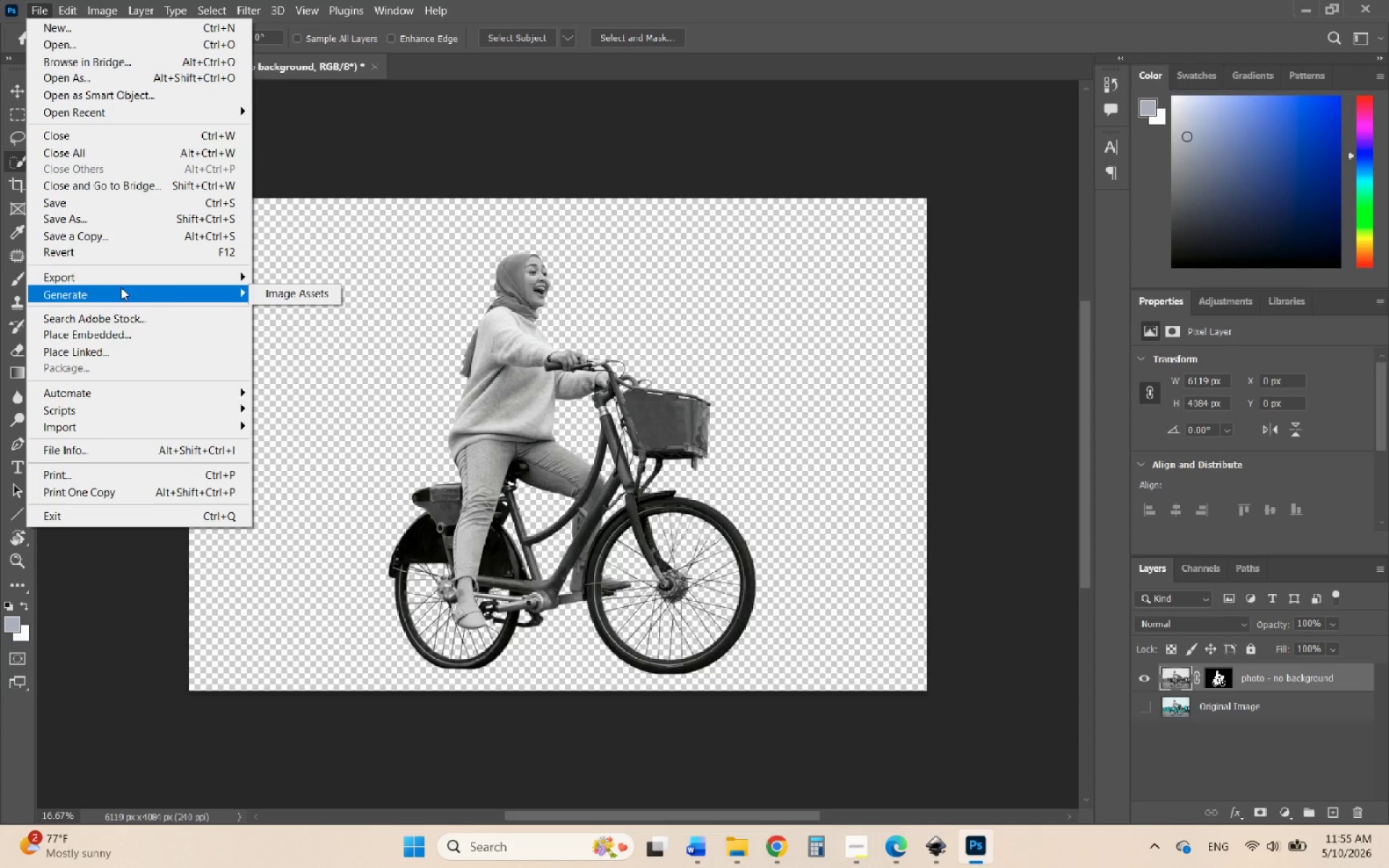 
left_click([104, 284])
 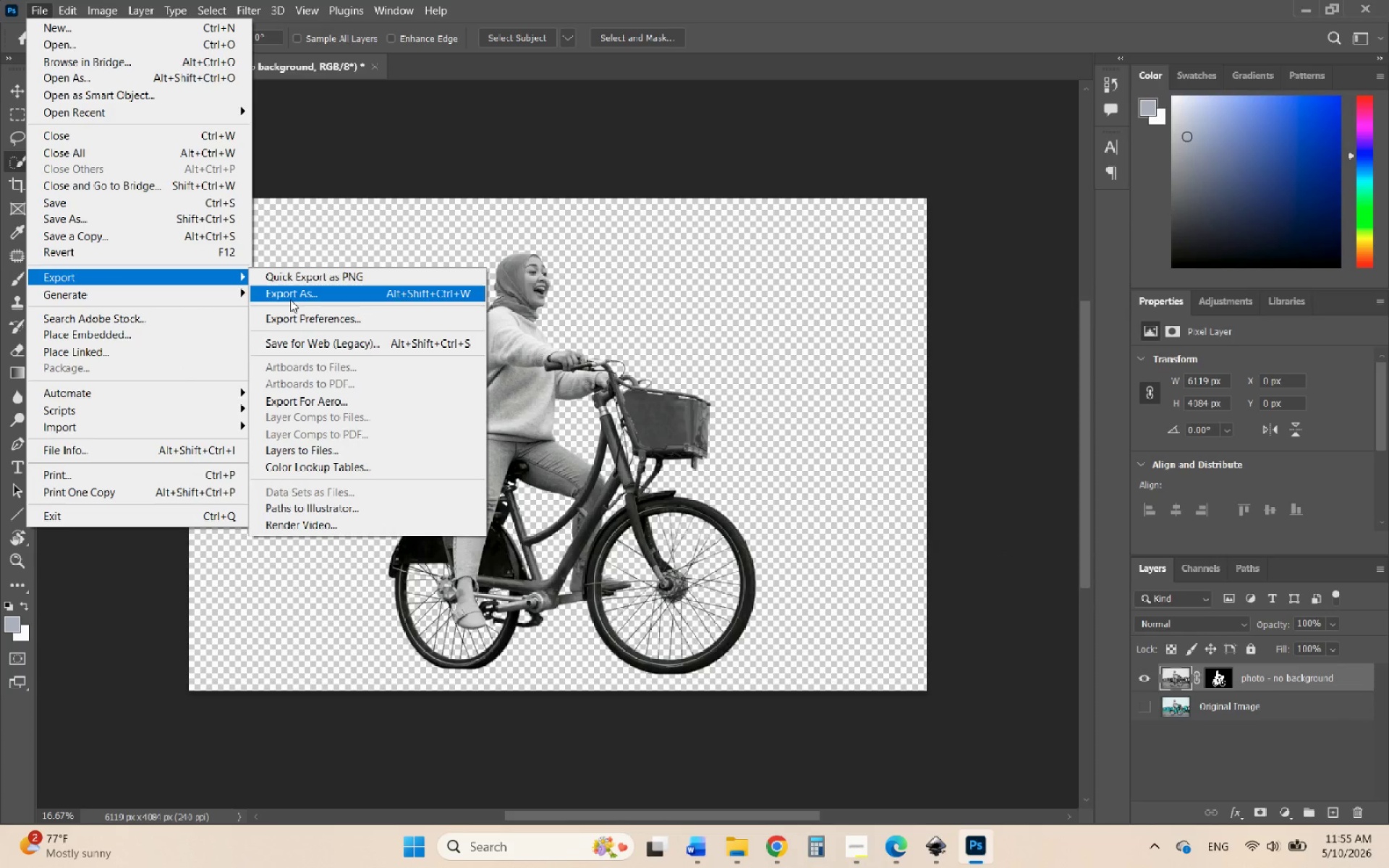 
left_click([291, 299])
 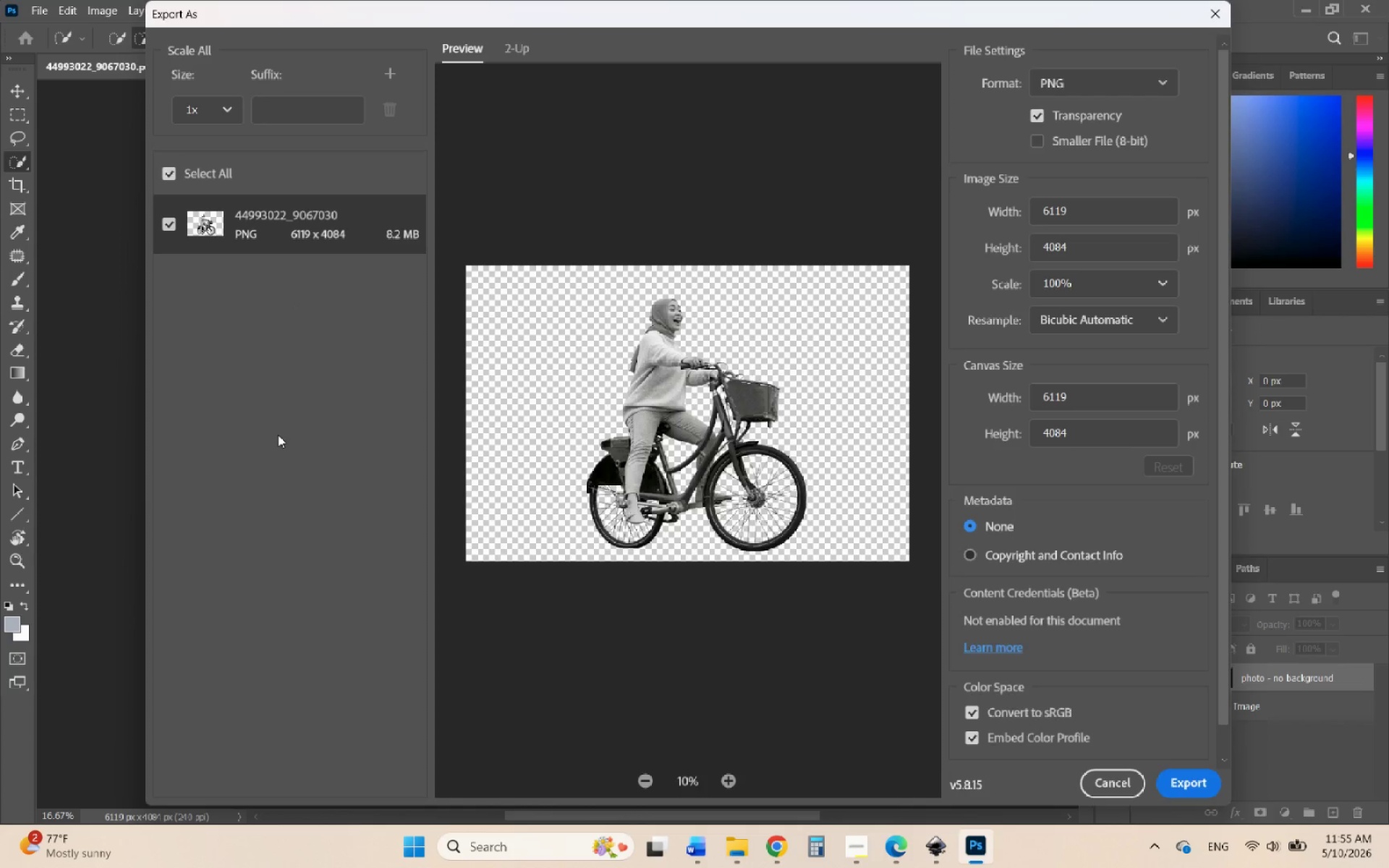 
wait(19.84)
 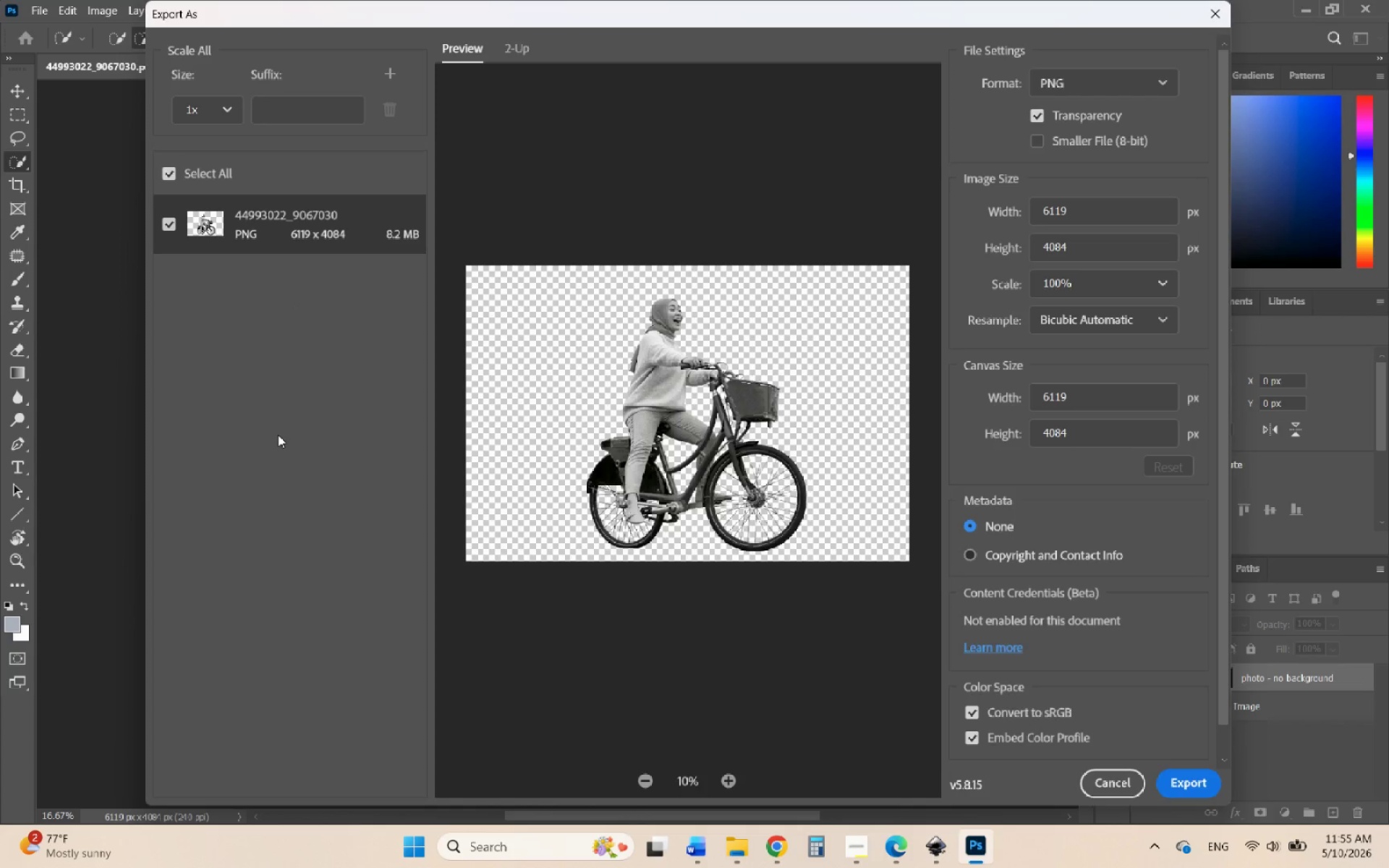 
left_click([1189, 780])
 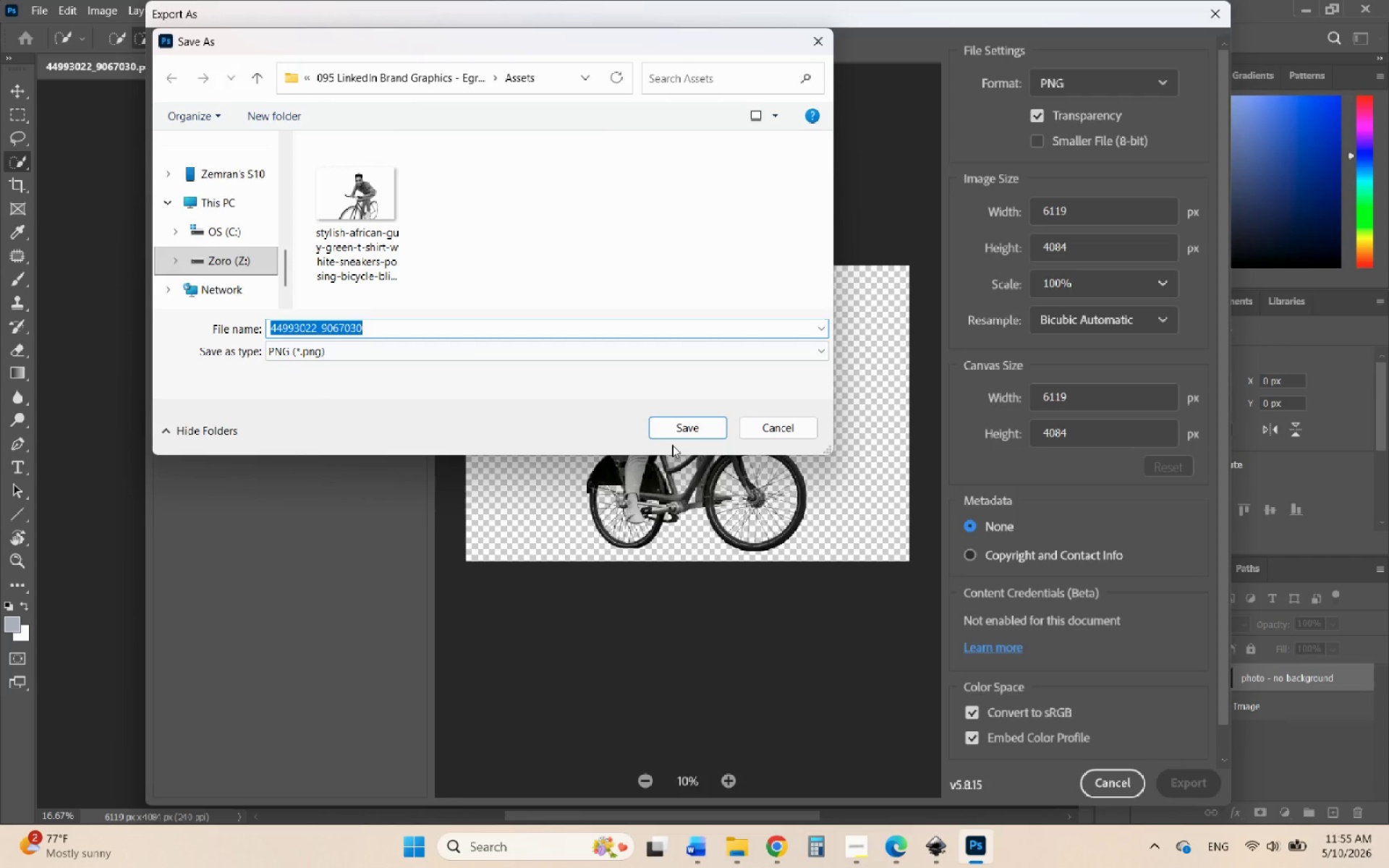 
left_click([690, 431])
 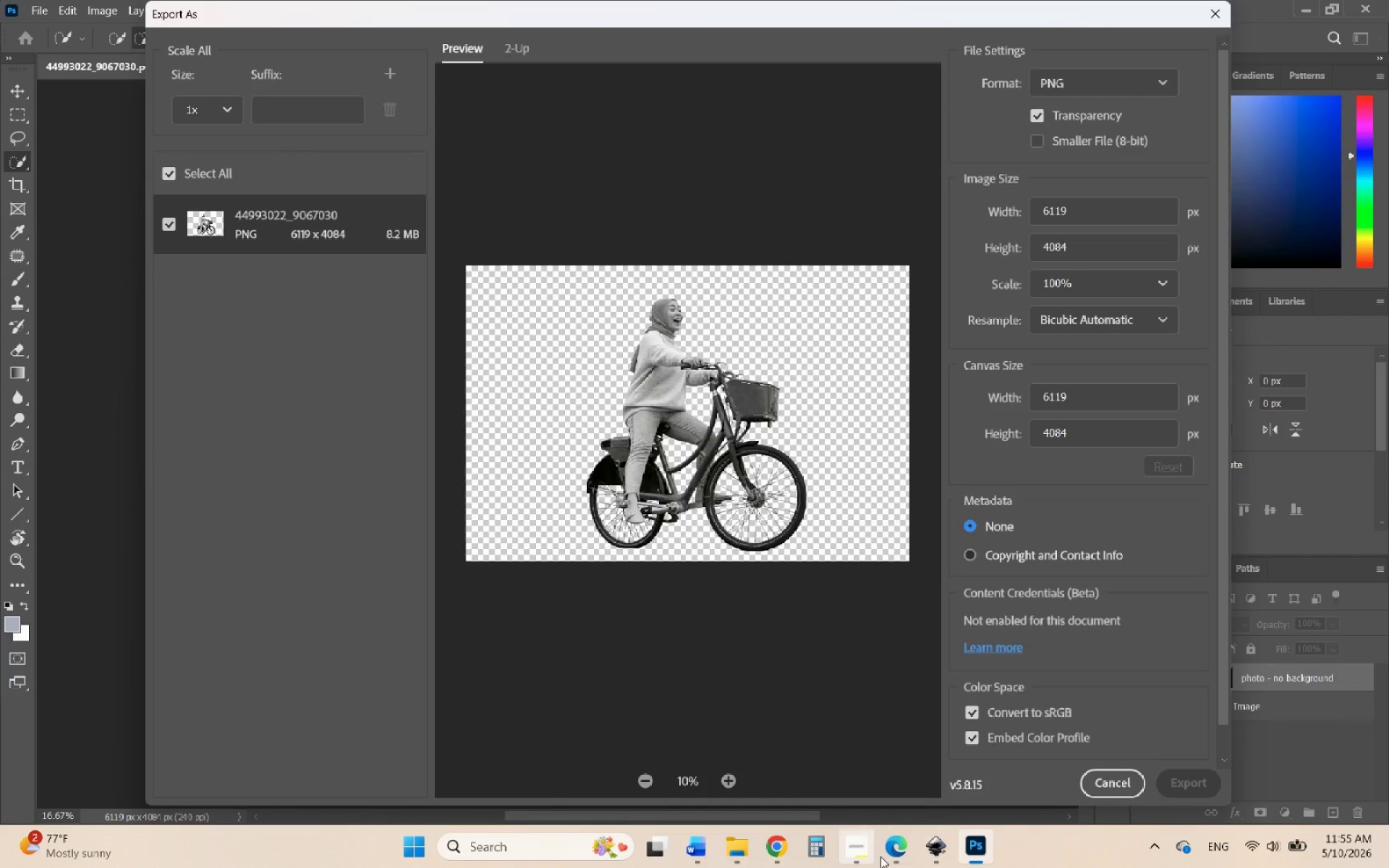 
mouse_move([945, 833])
 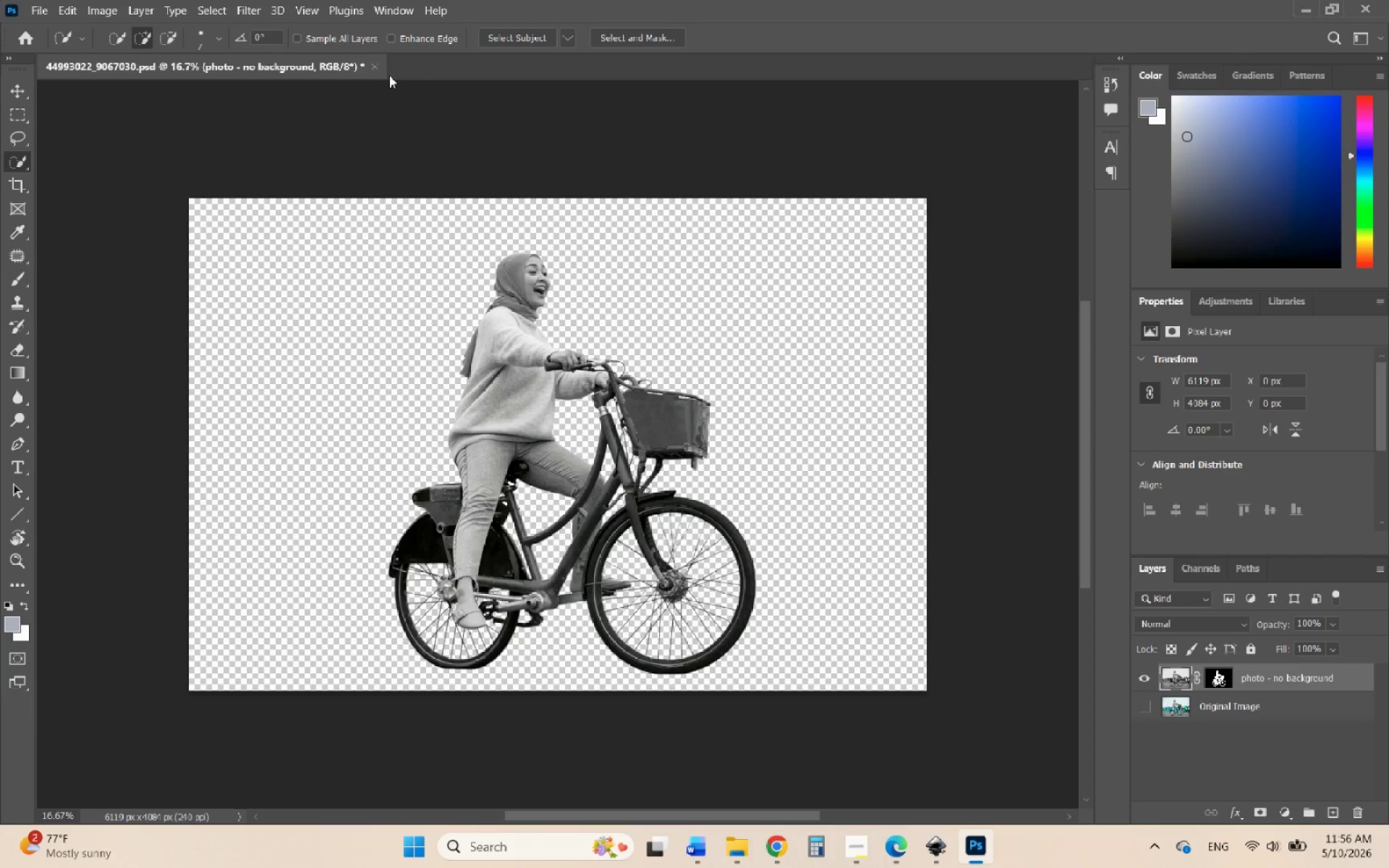 
left_click([373, 70])
 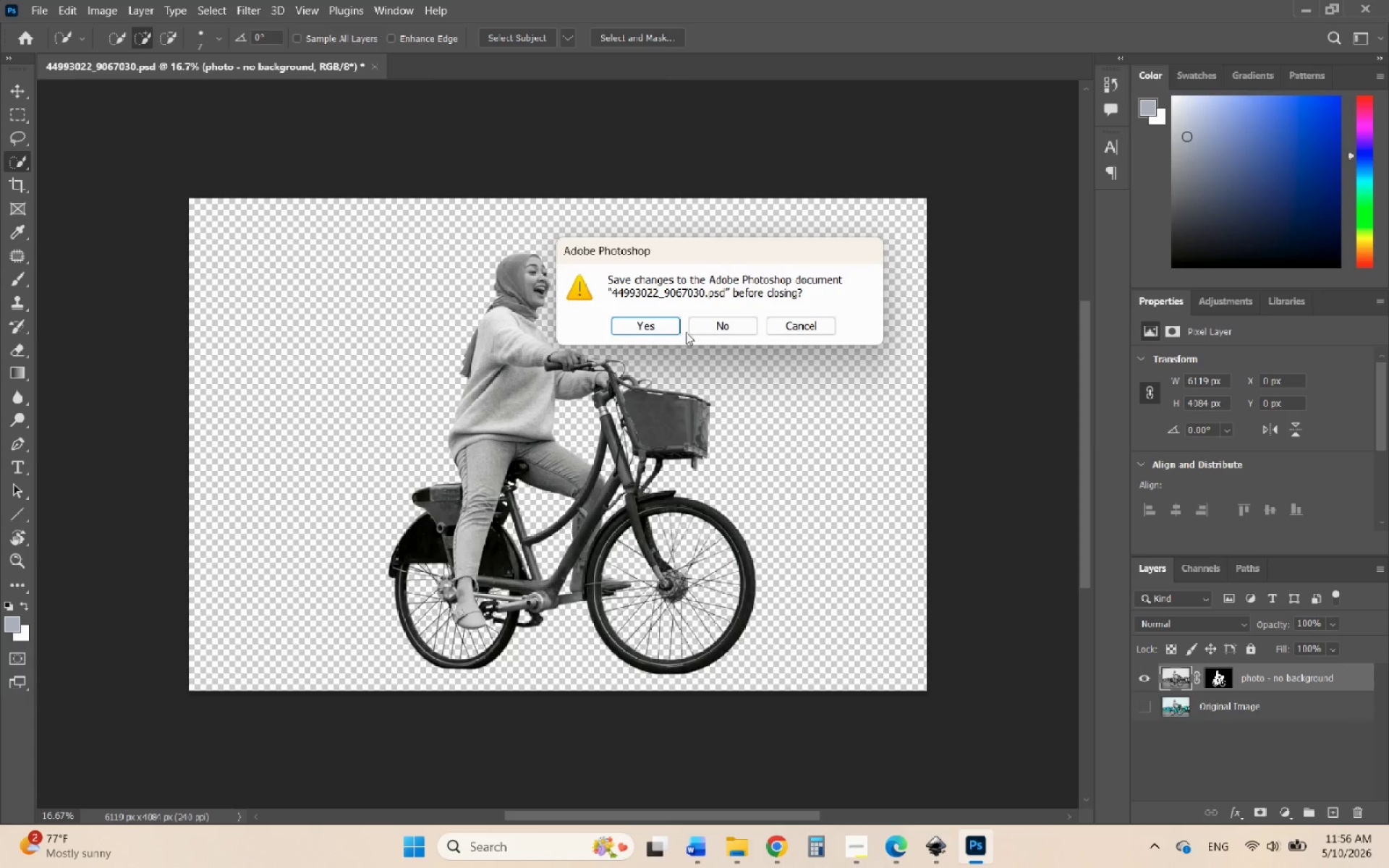 
left_click([653, 332])
 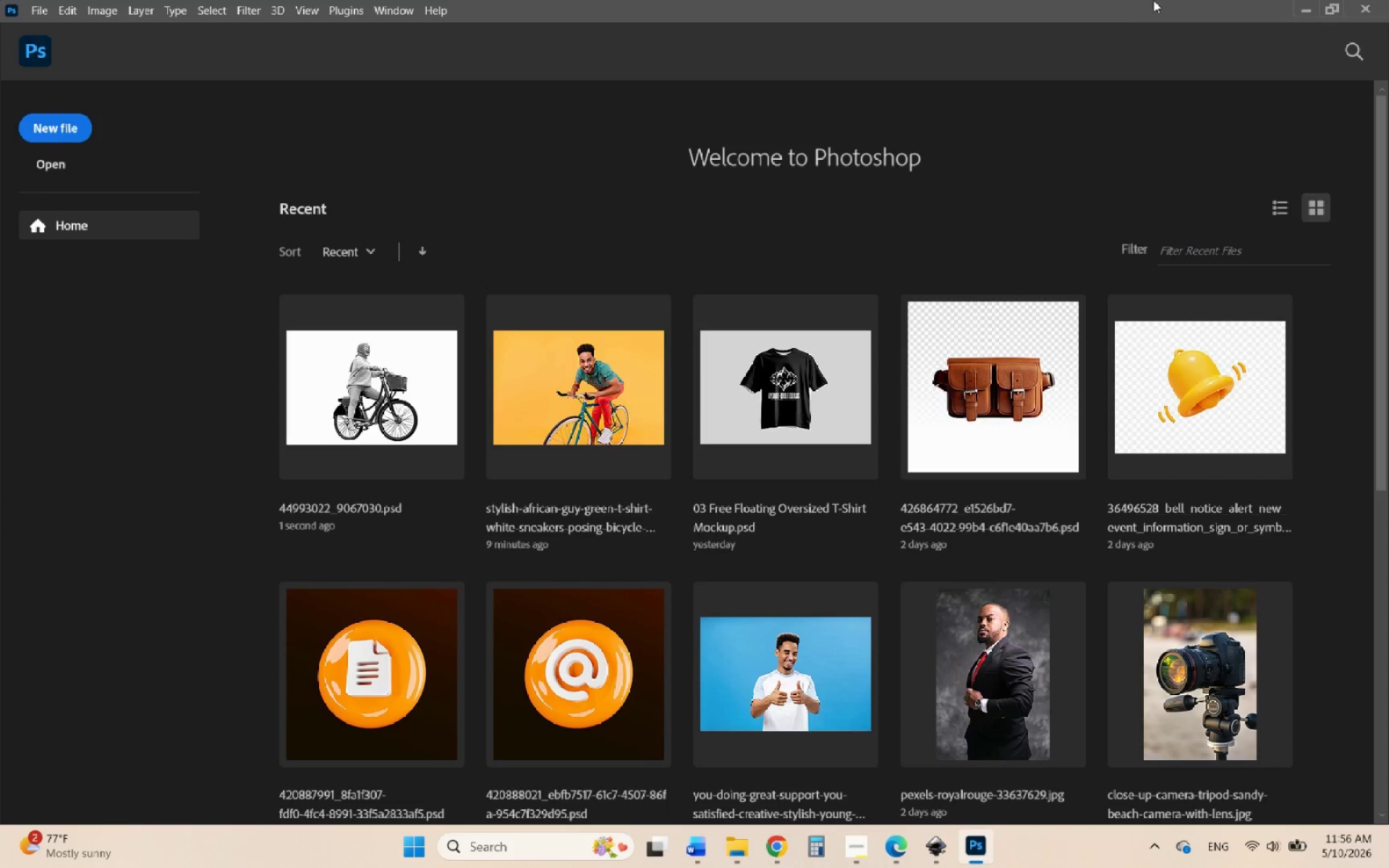 
left_click([1364, 4])
 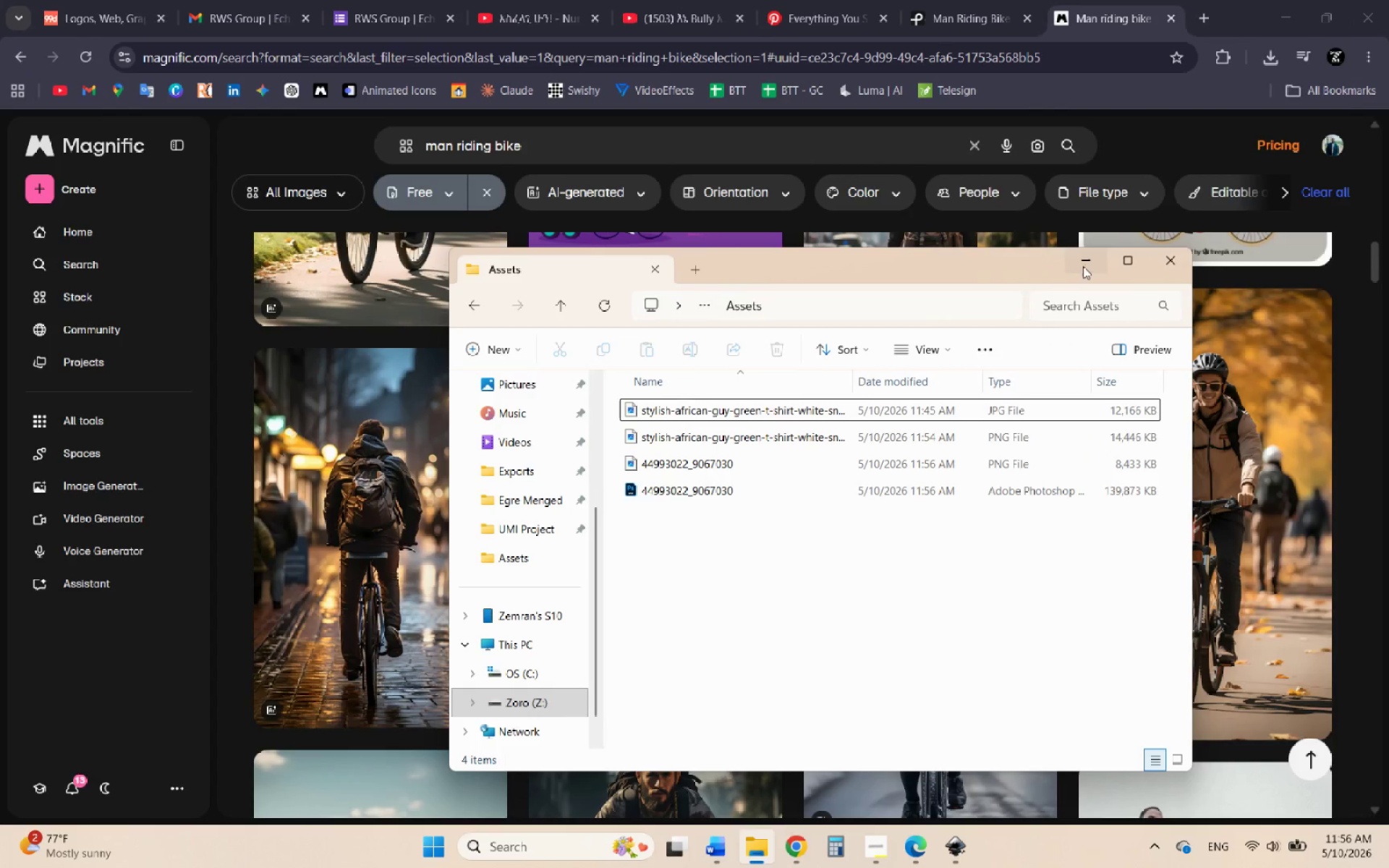 
left_click([1084, 265])
 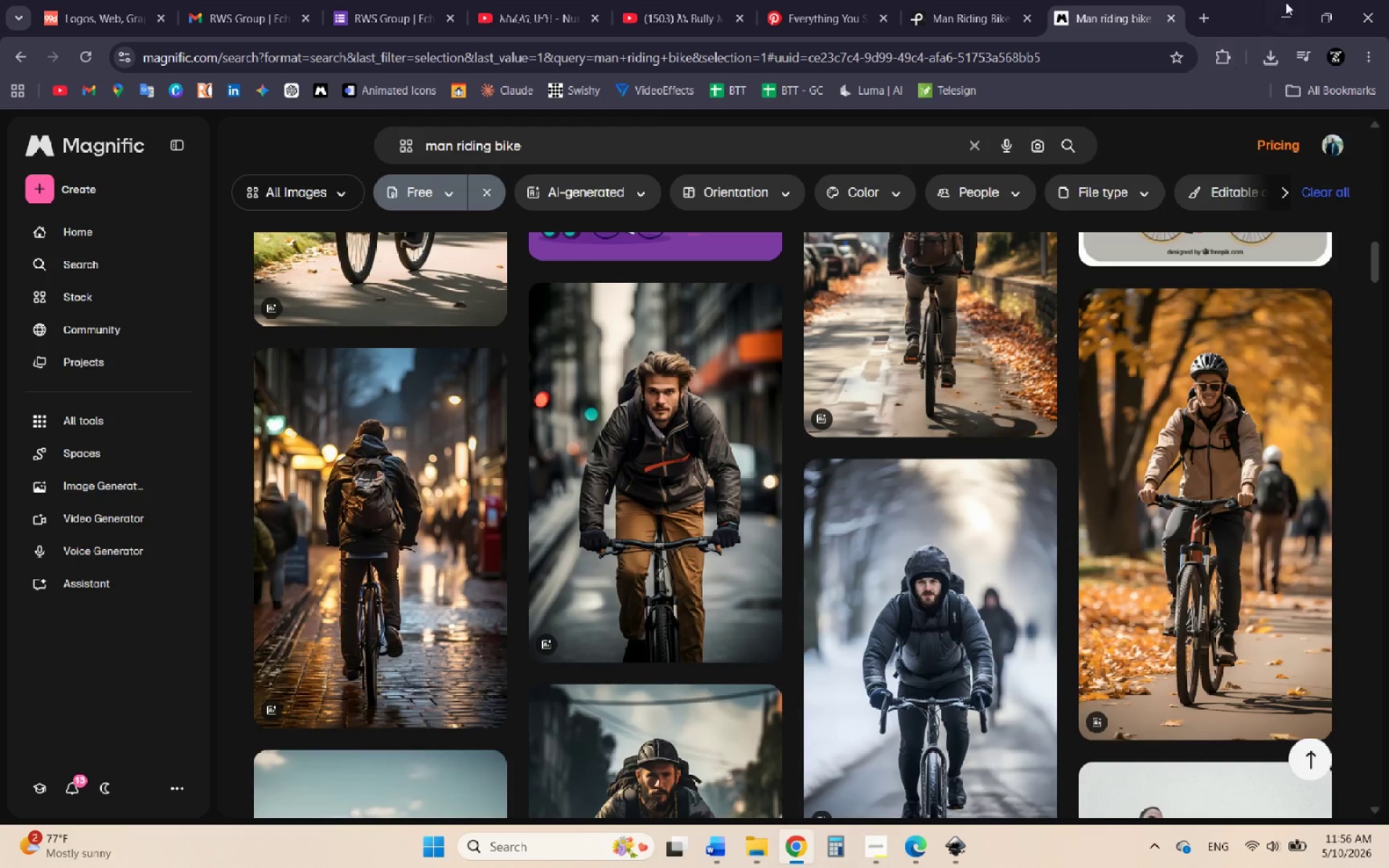 
left_click([1295, 1])
 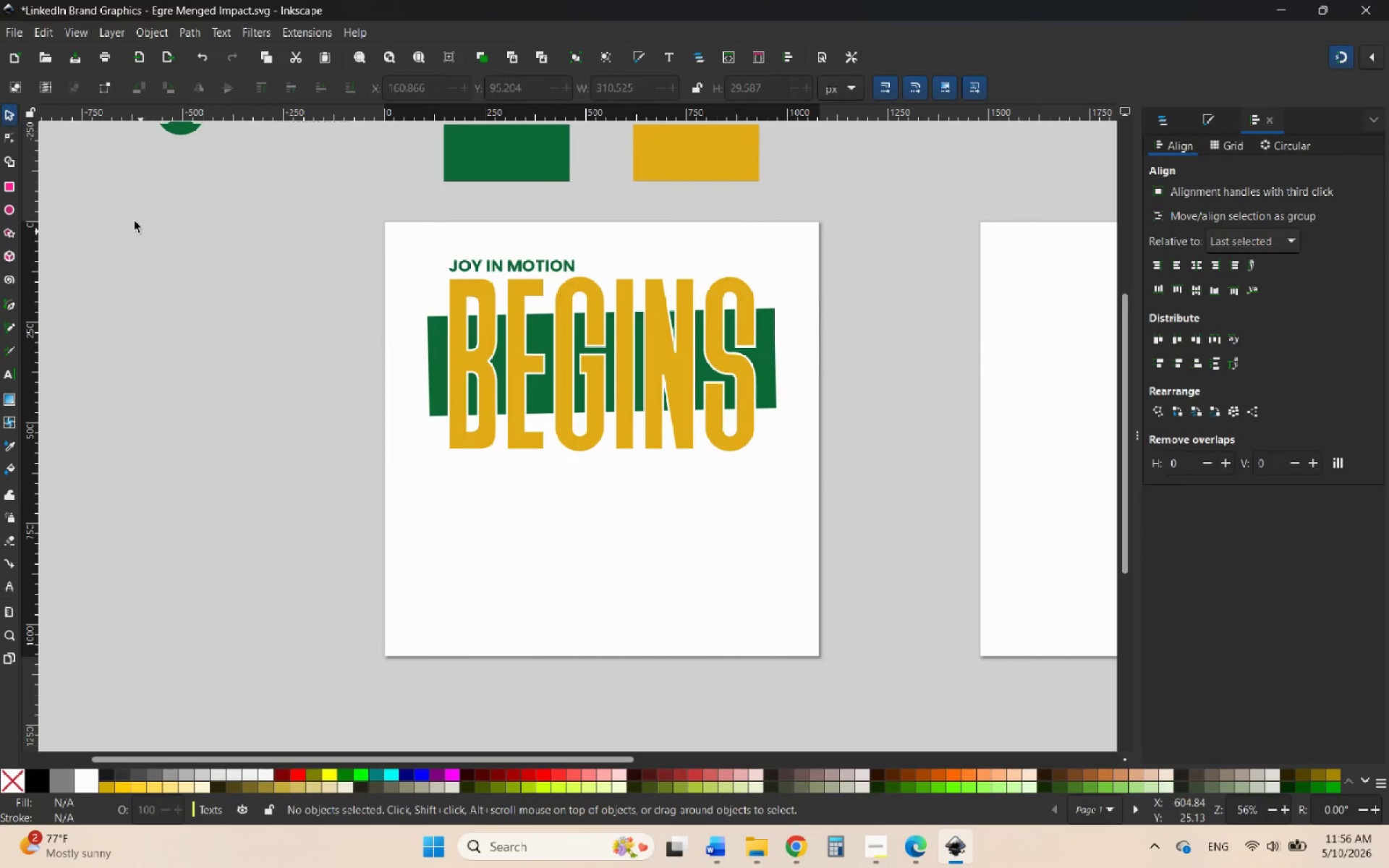 
left_click([11, 27])
 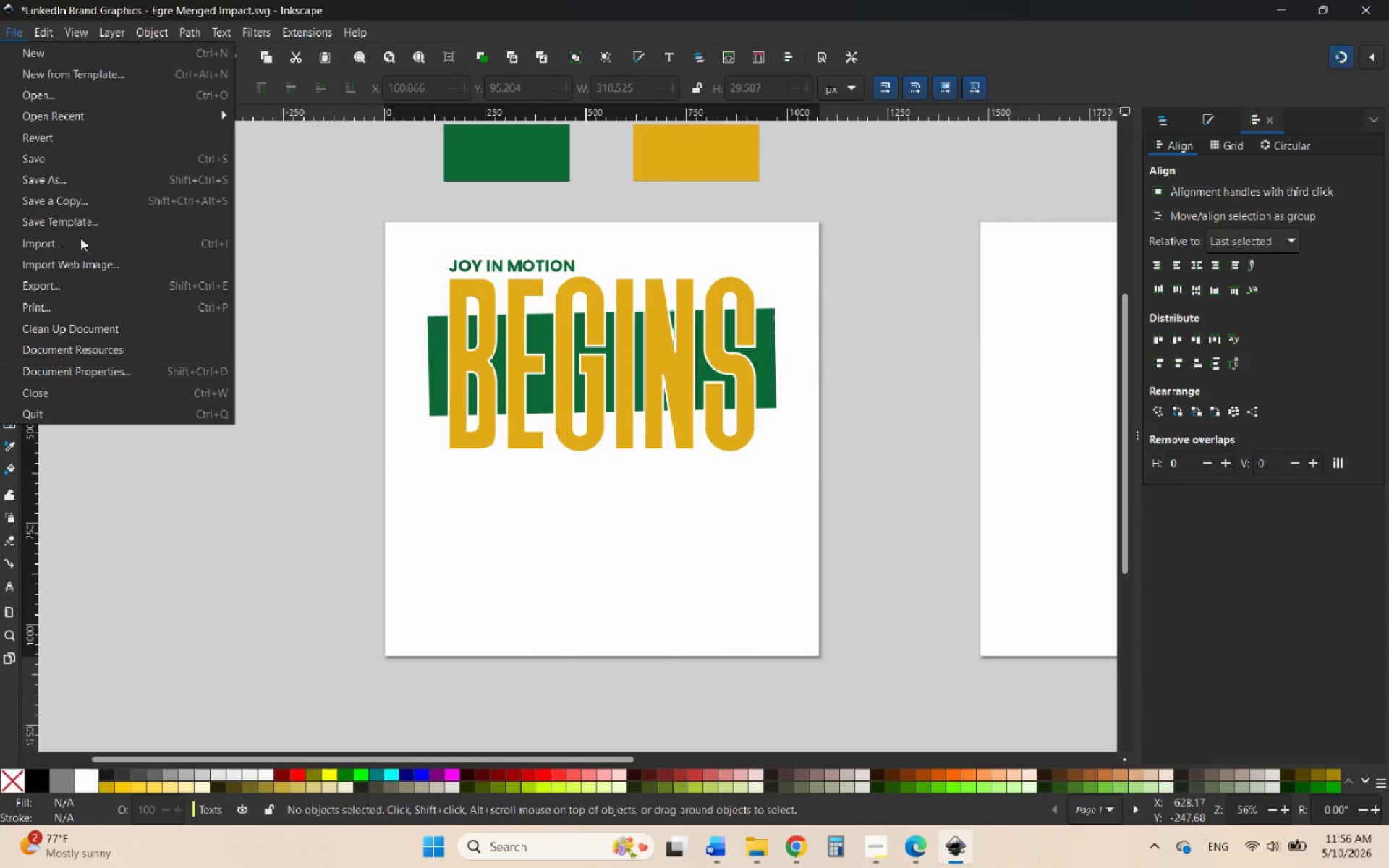 
left_click([76, 238])
 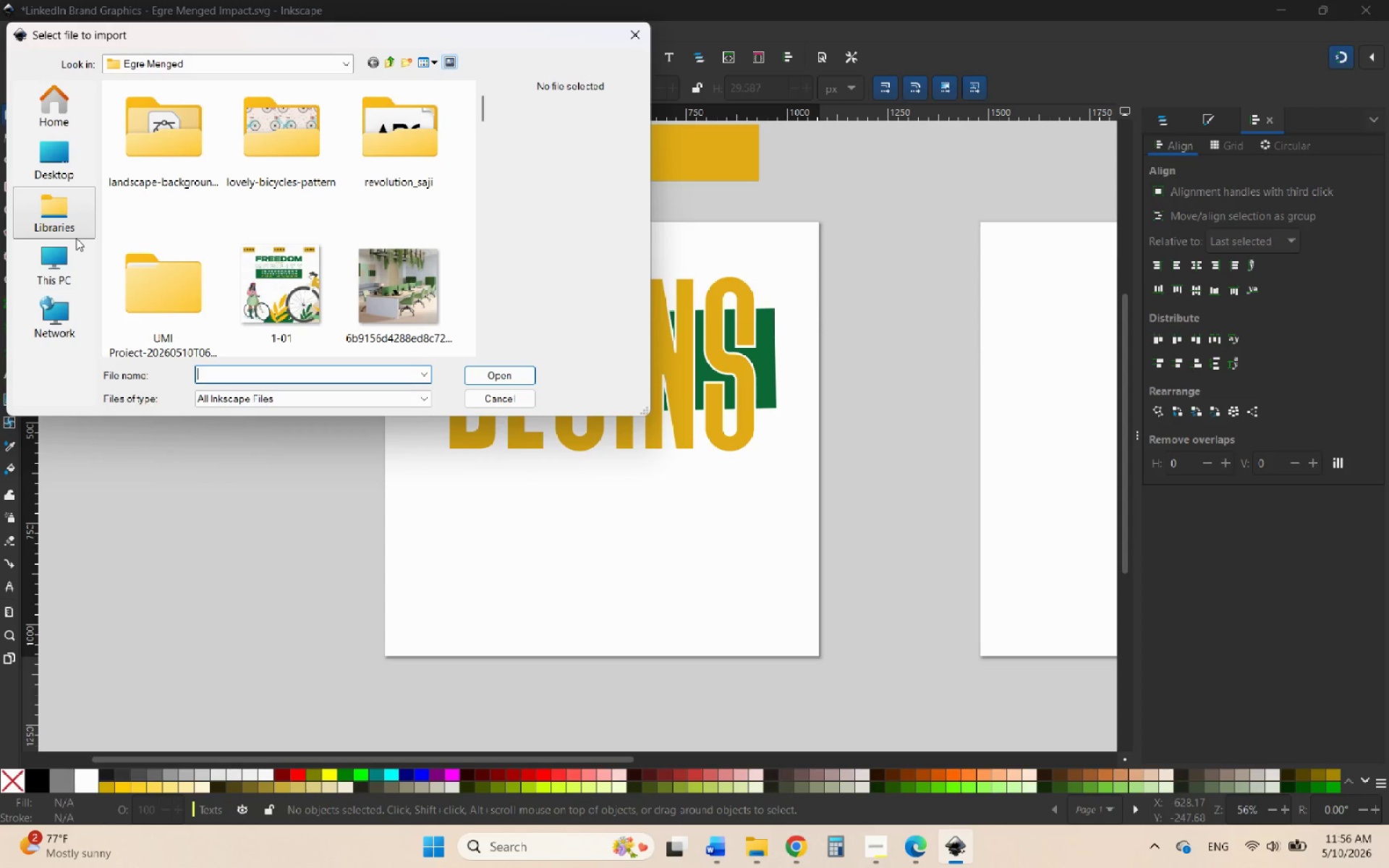 
wait(8.27)
 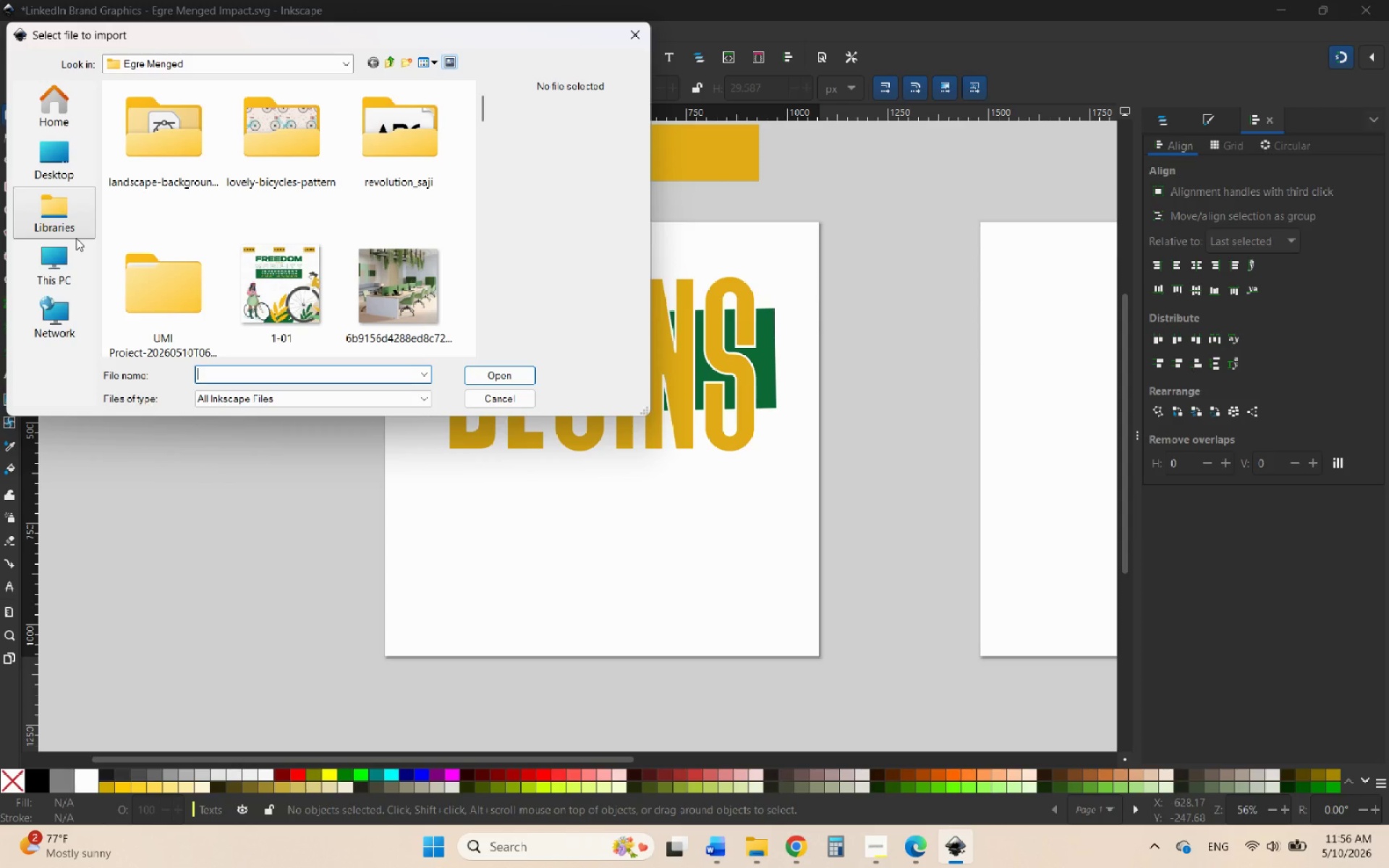 
scroll: coordinate [72, 237], scroll_direction: down, amount: 4.0
 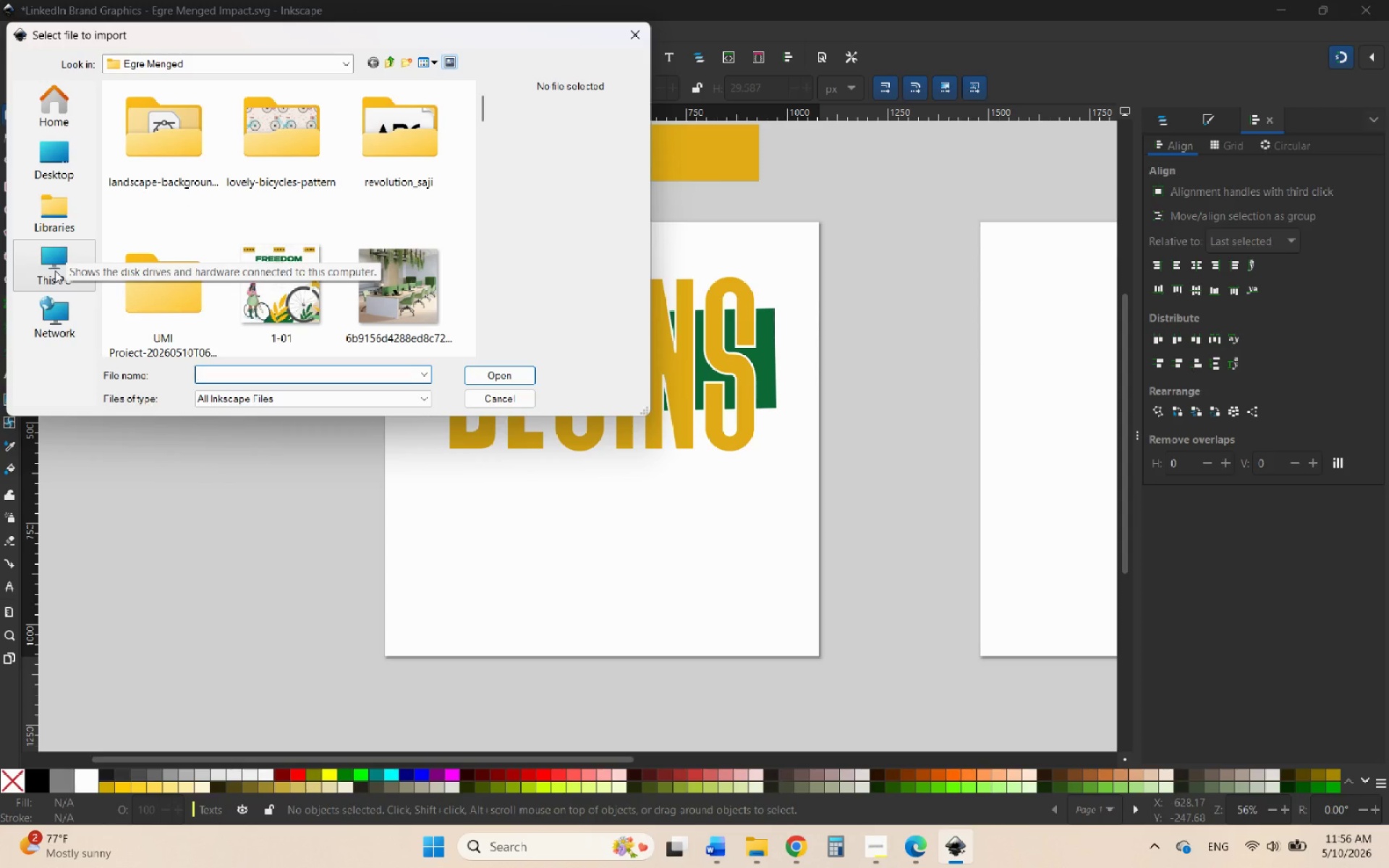 
left_click([55, 271])
 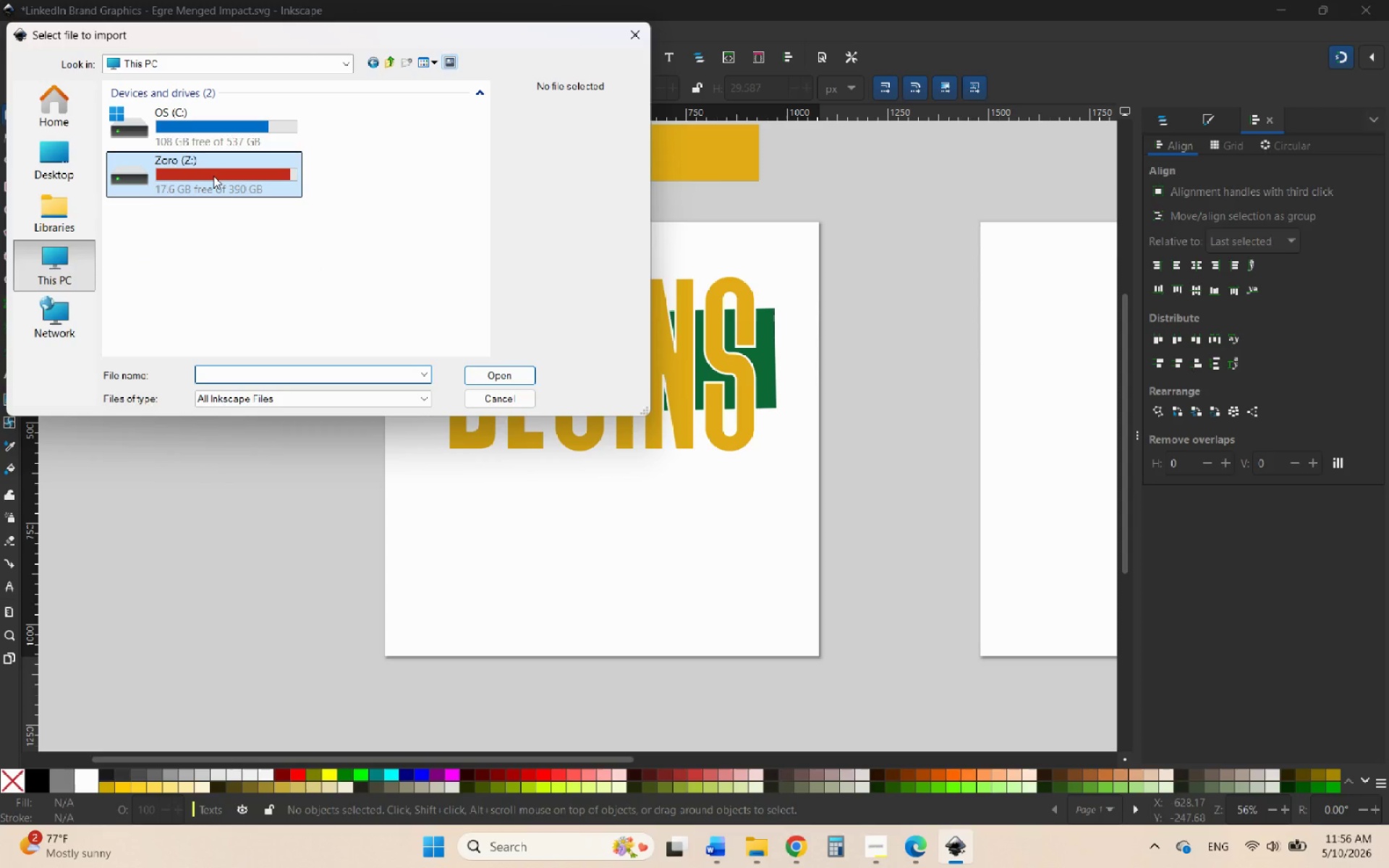 
double_click([212, 175])
 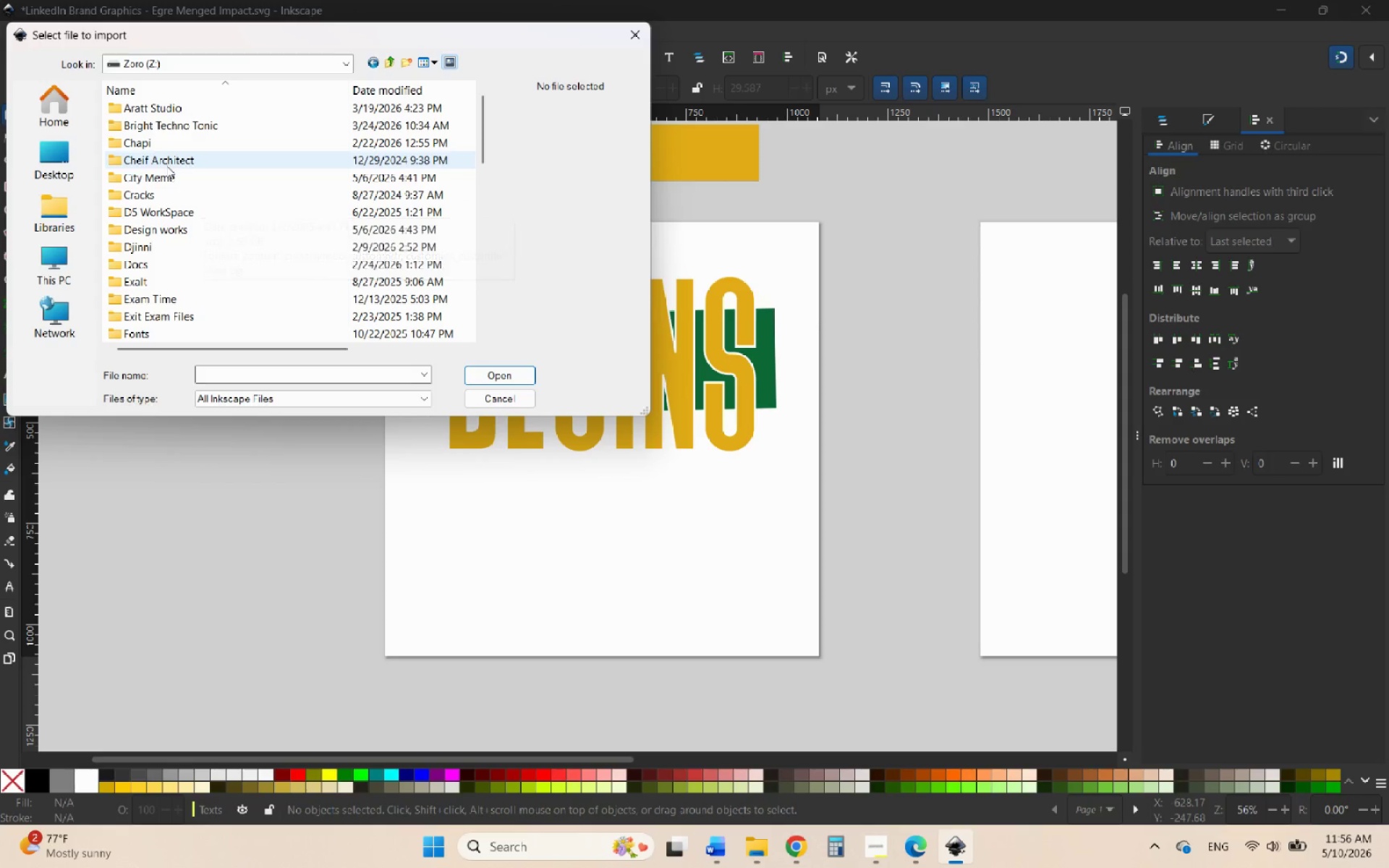 
double_click([169, 226])
 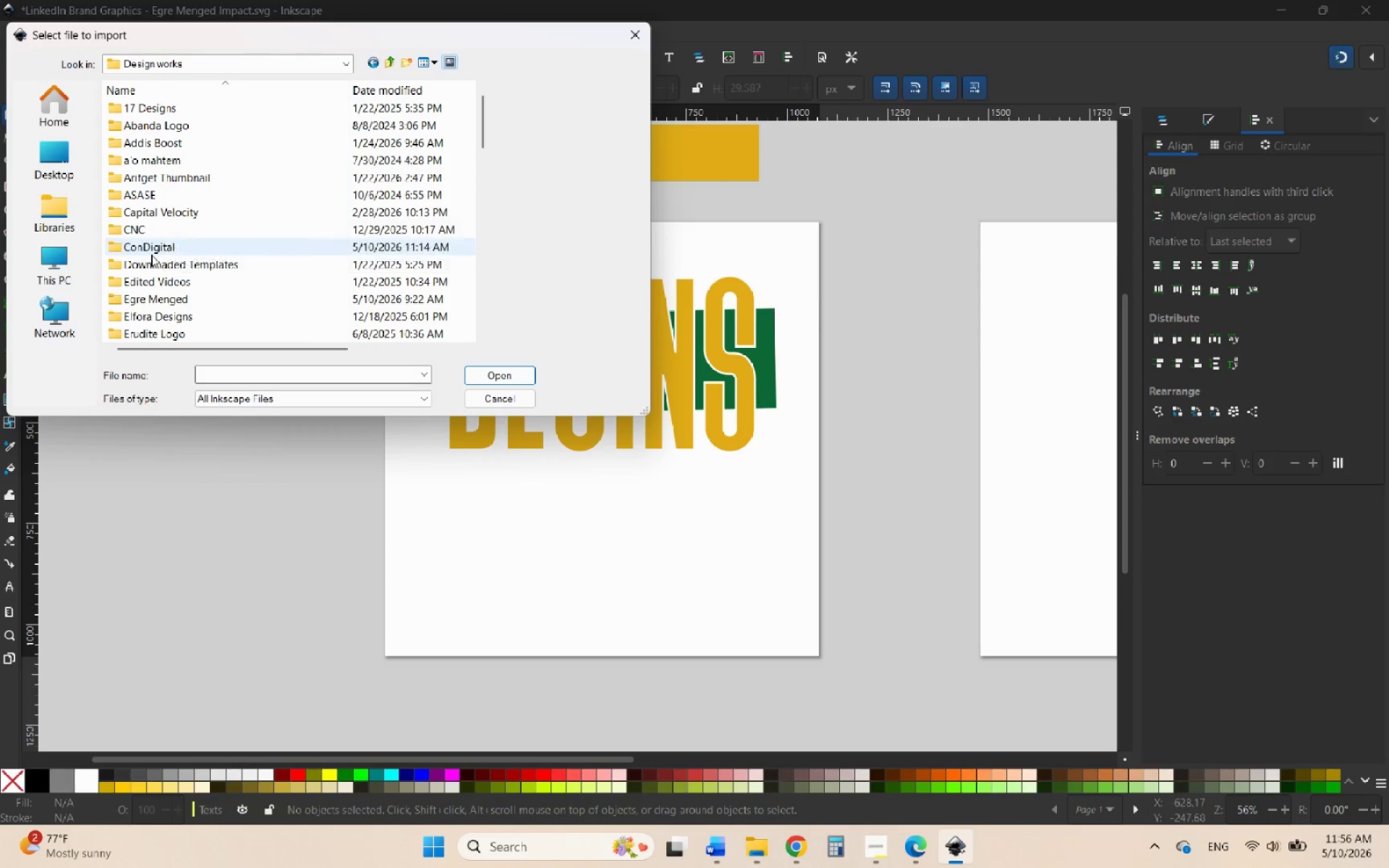 
double_click([151, 252])
 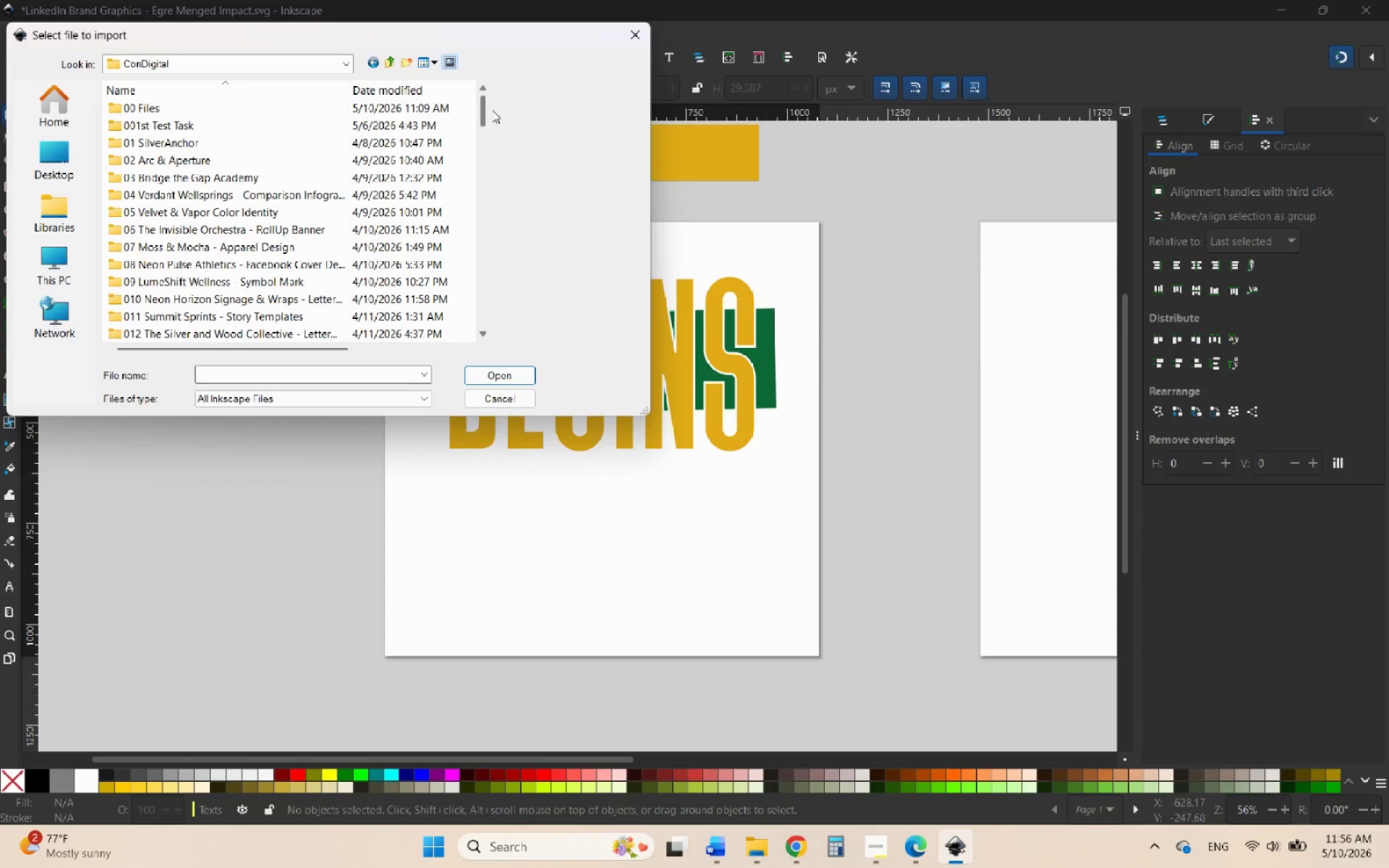 
left_click_drag(start_coordinate=[481, 112], to_coordinate=[466, 318])
 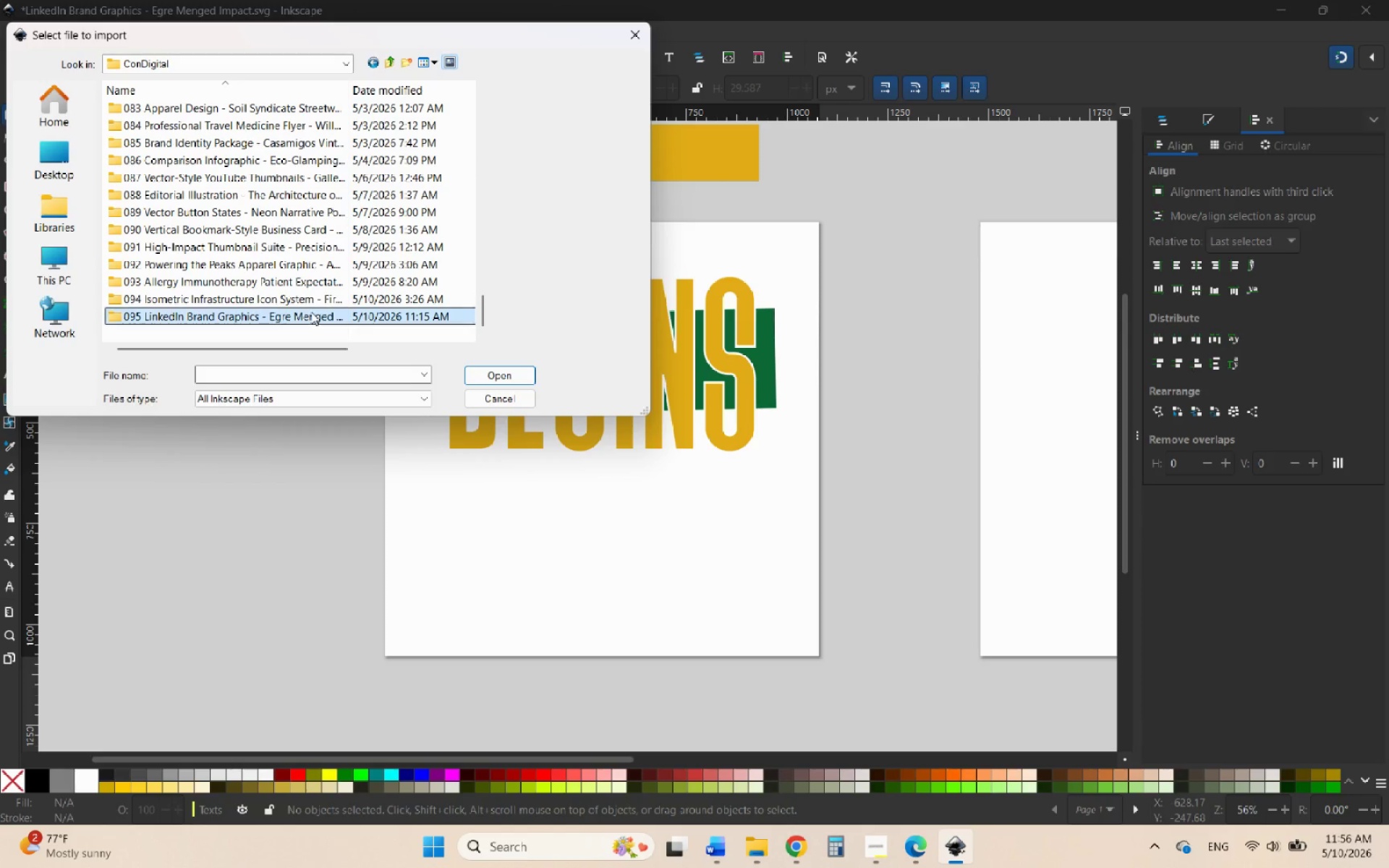 
double_click([311, 312])
 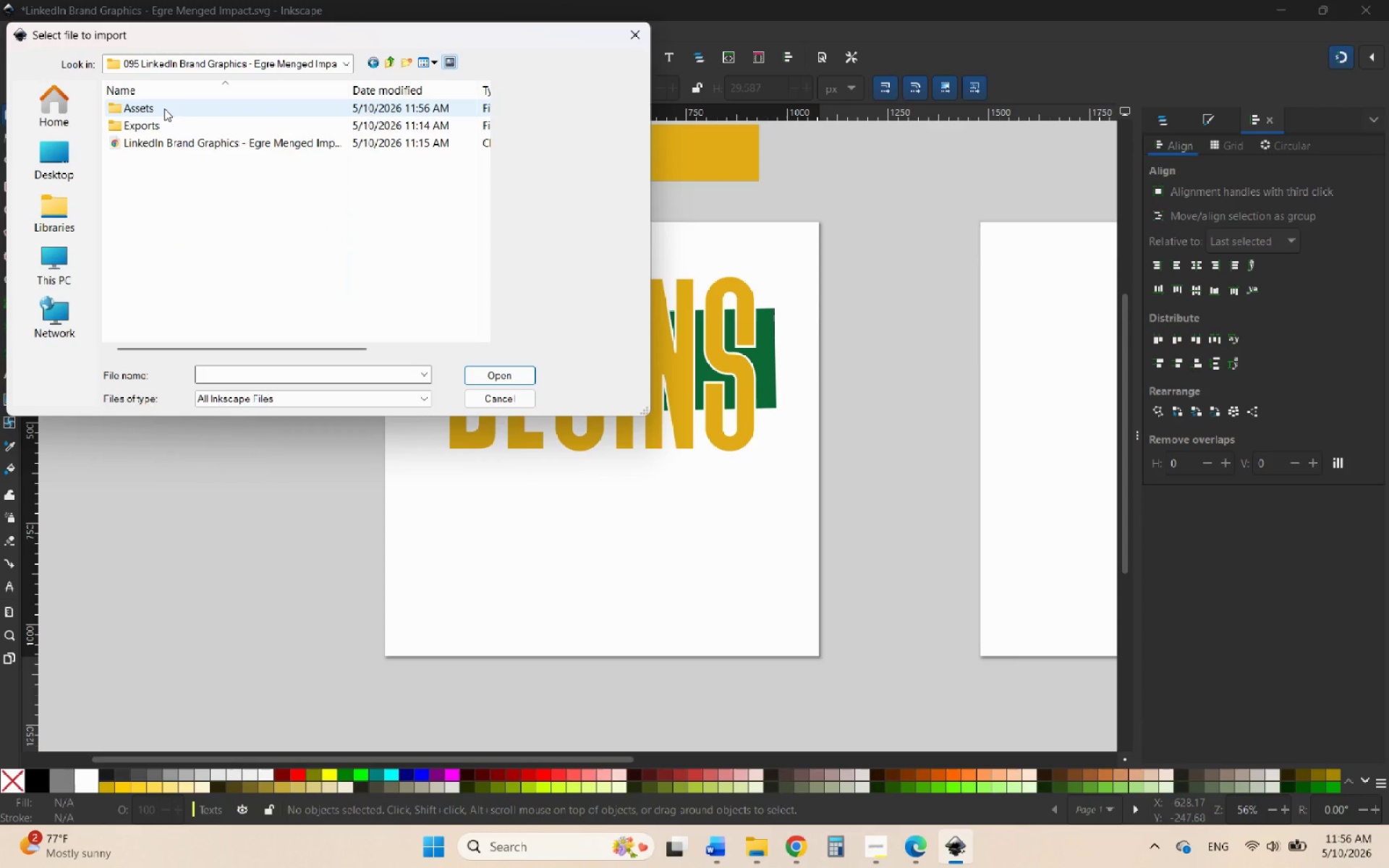 
double_click([162, 107])
 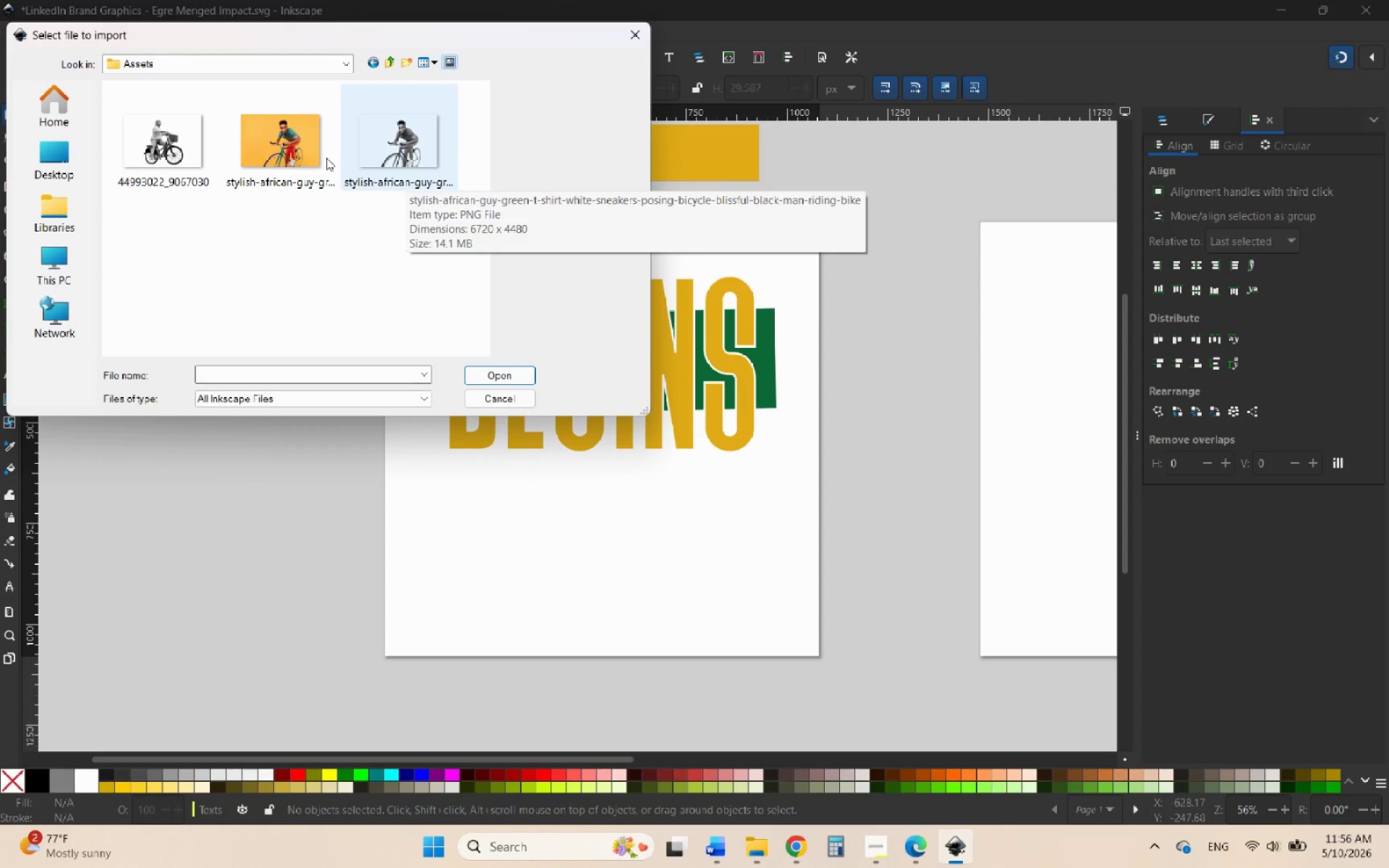 
left_click([170, 160])
 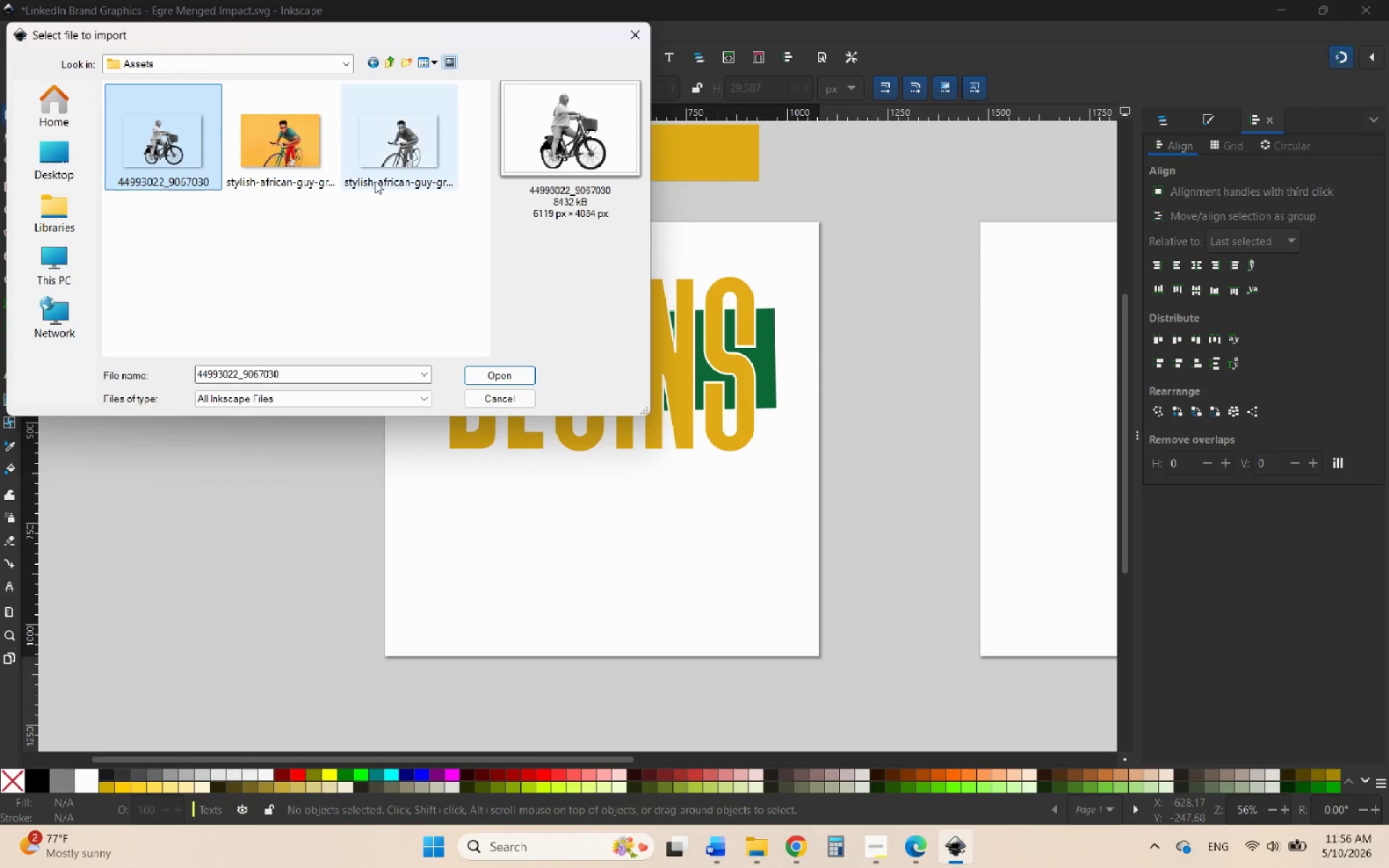 
hold_key(key=ControlLeft, duration=0.72)
left_click([382, 179])
 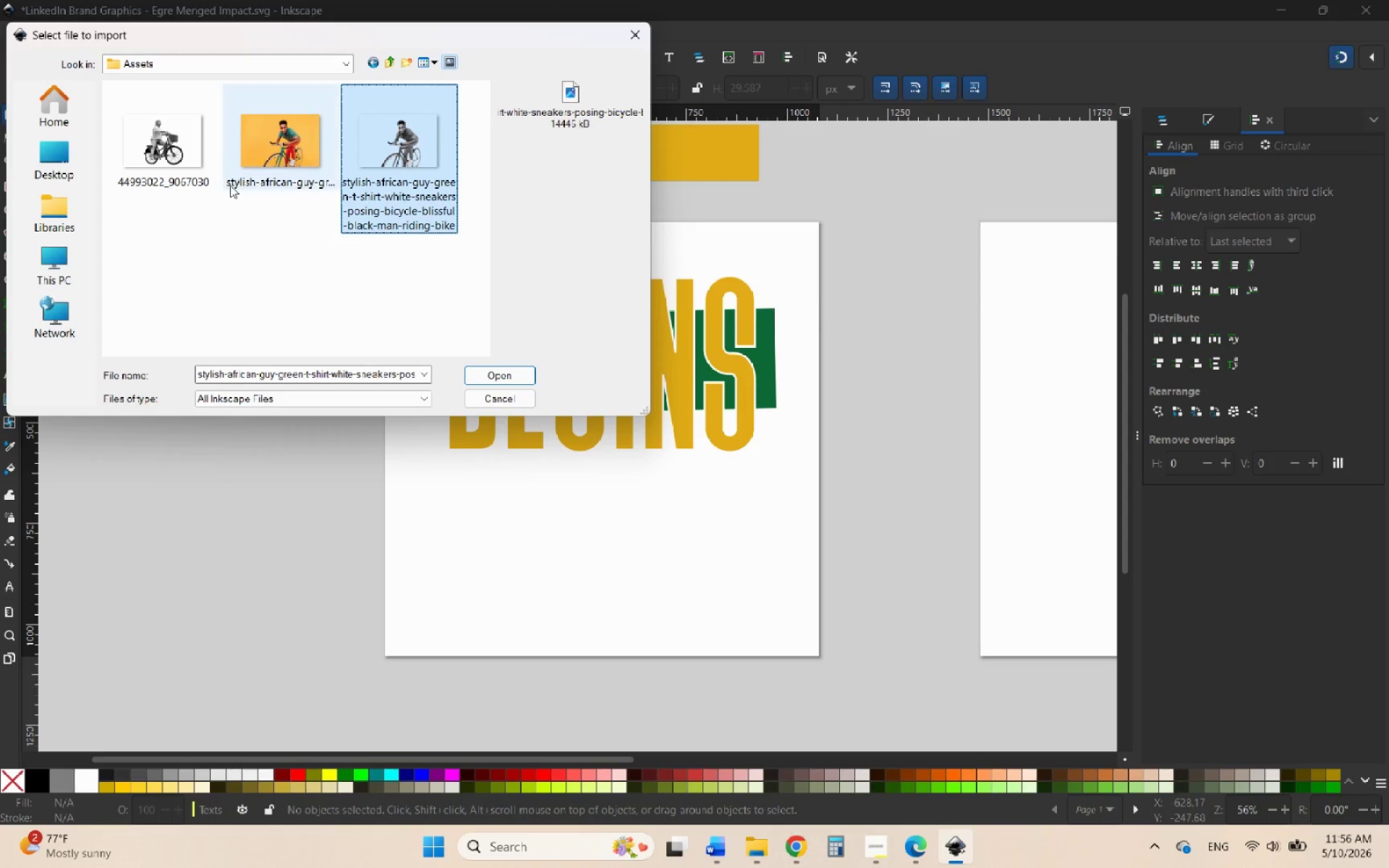 
left_click([173, 165])
 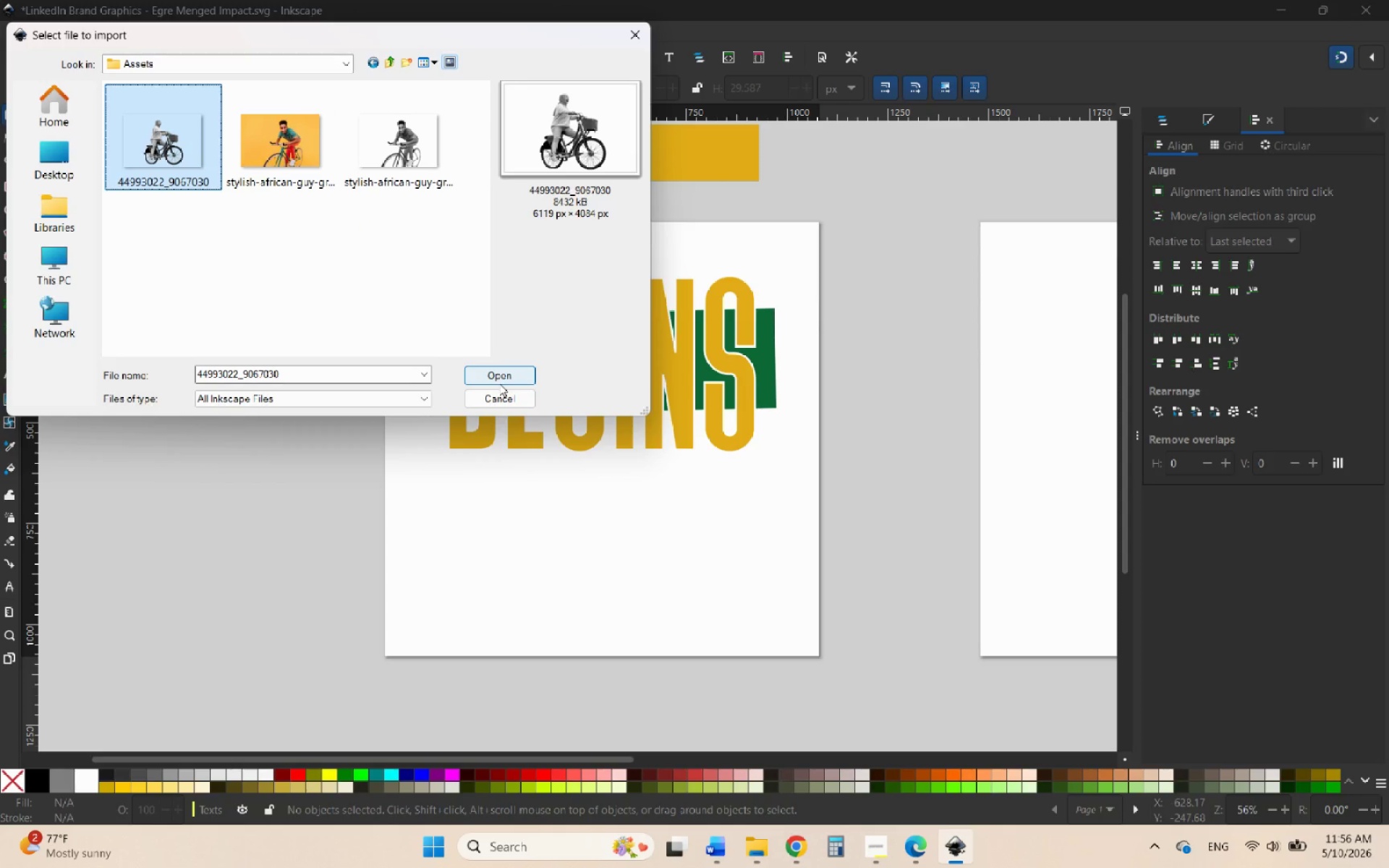 
left_click([491, 377])
 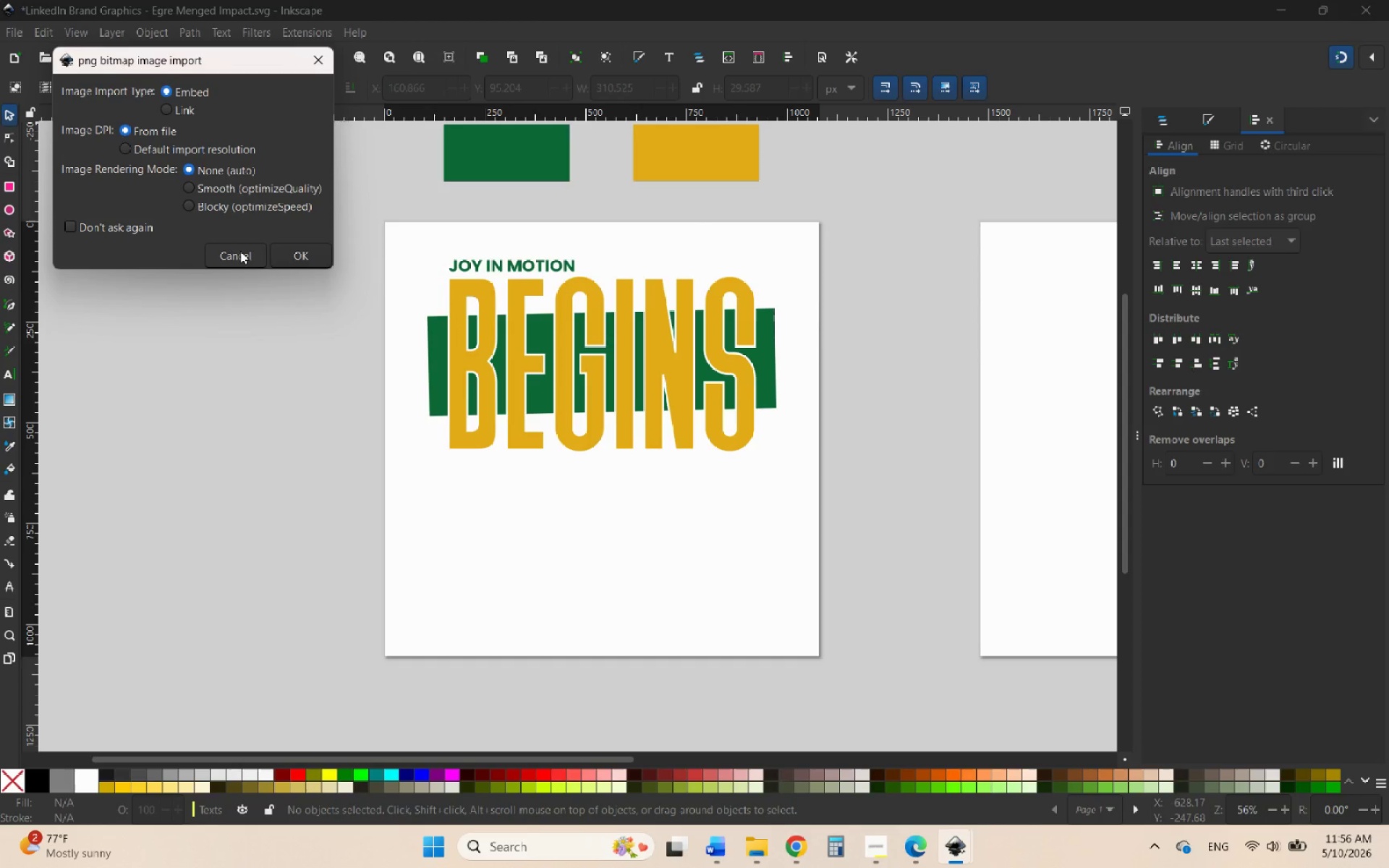 
left_click([290, 258])
 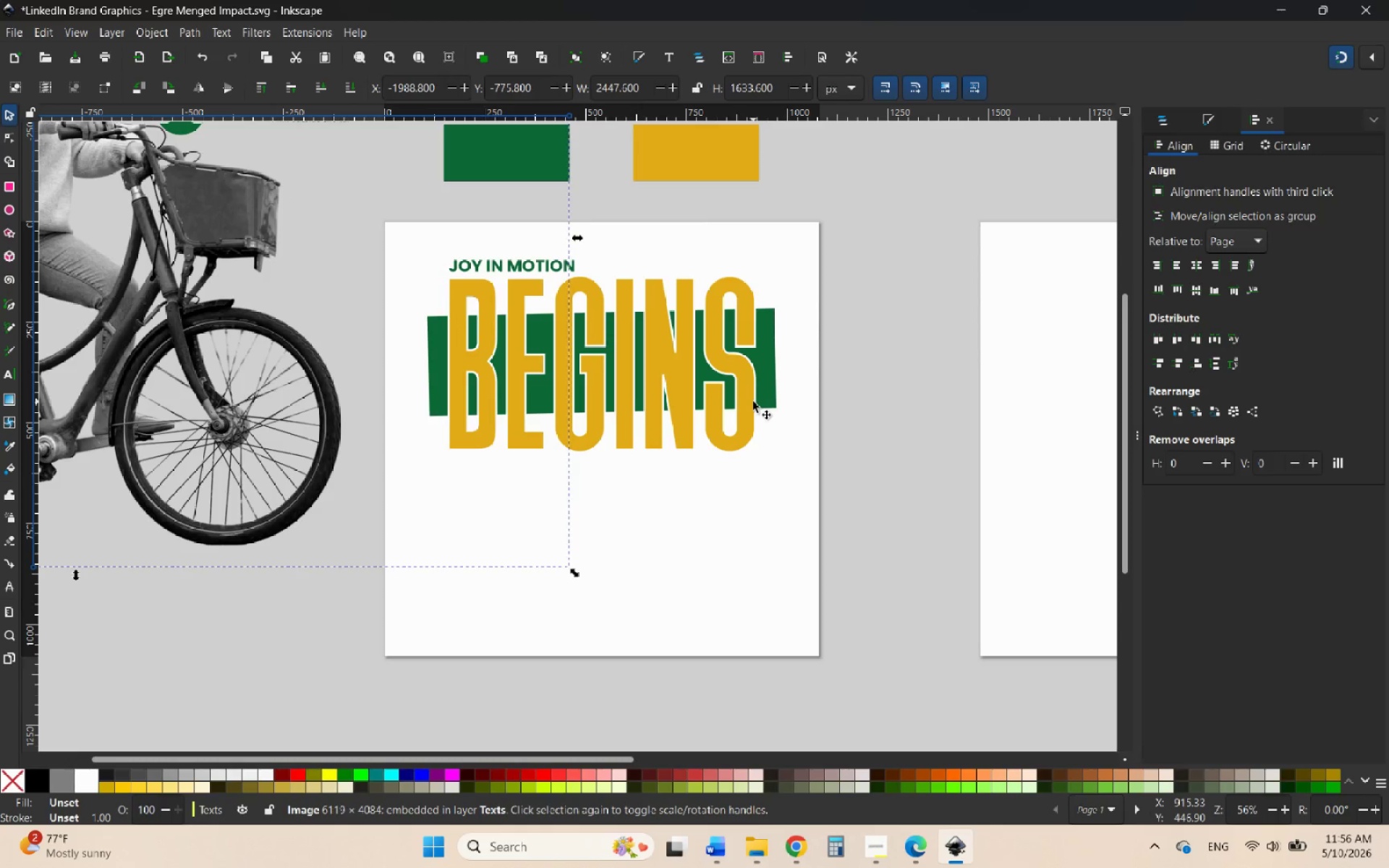 
hold_key(key=ControlLeft, duration=1.45)
scroll: coordinate [749, 419], scroll_direction: down, amount: 4.0
 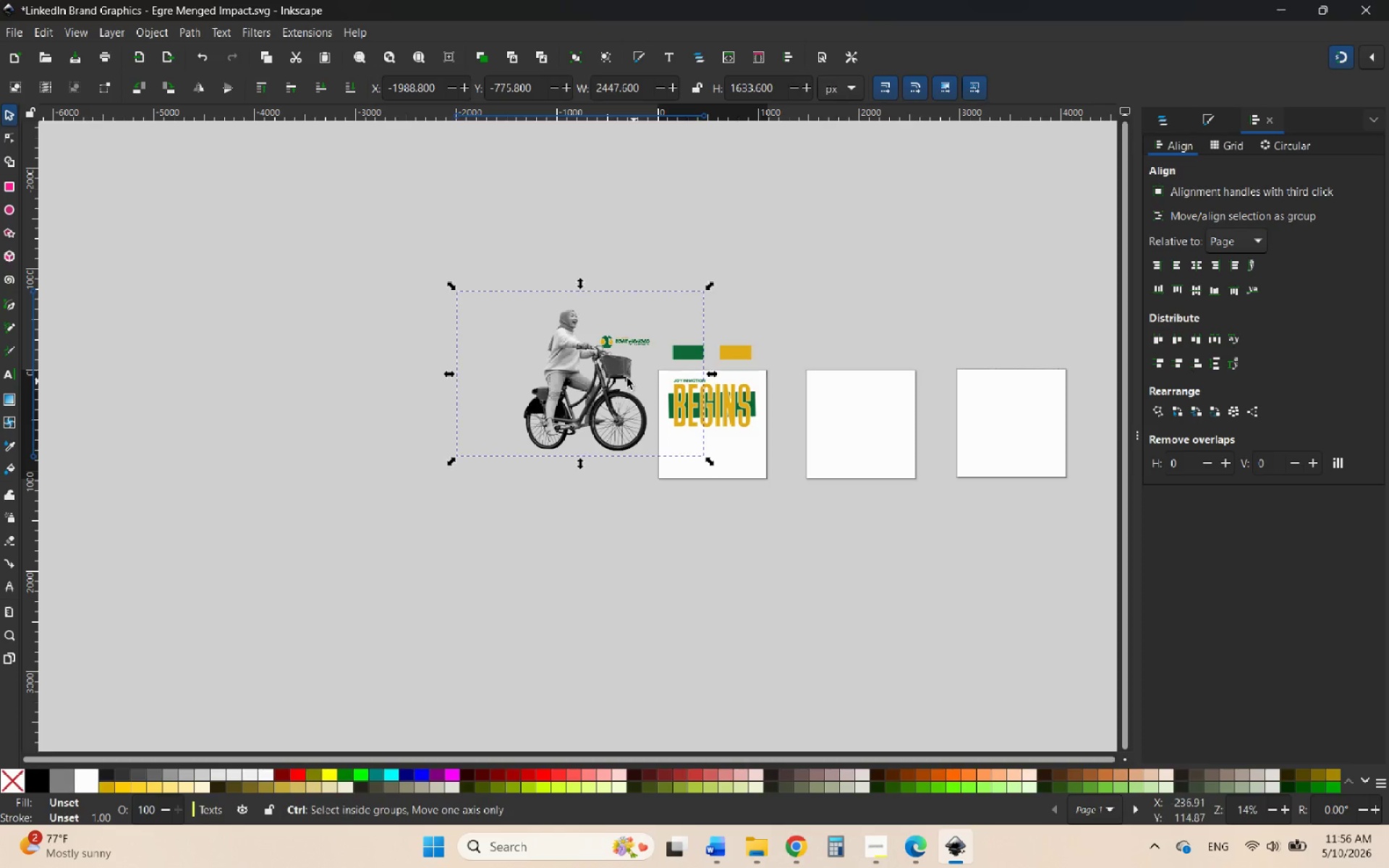 
scroll: coordinate [601, 368], scroll_direction: up, amount: 5.0
 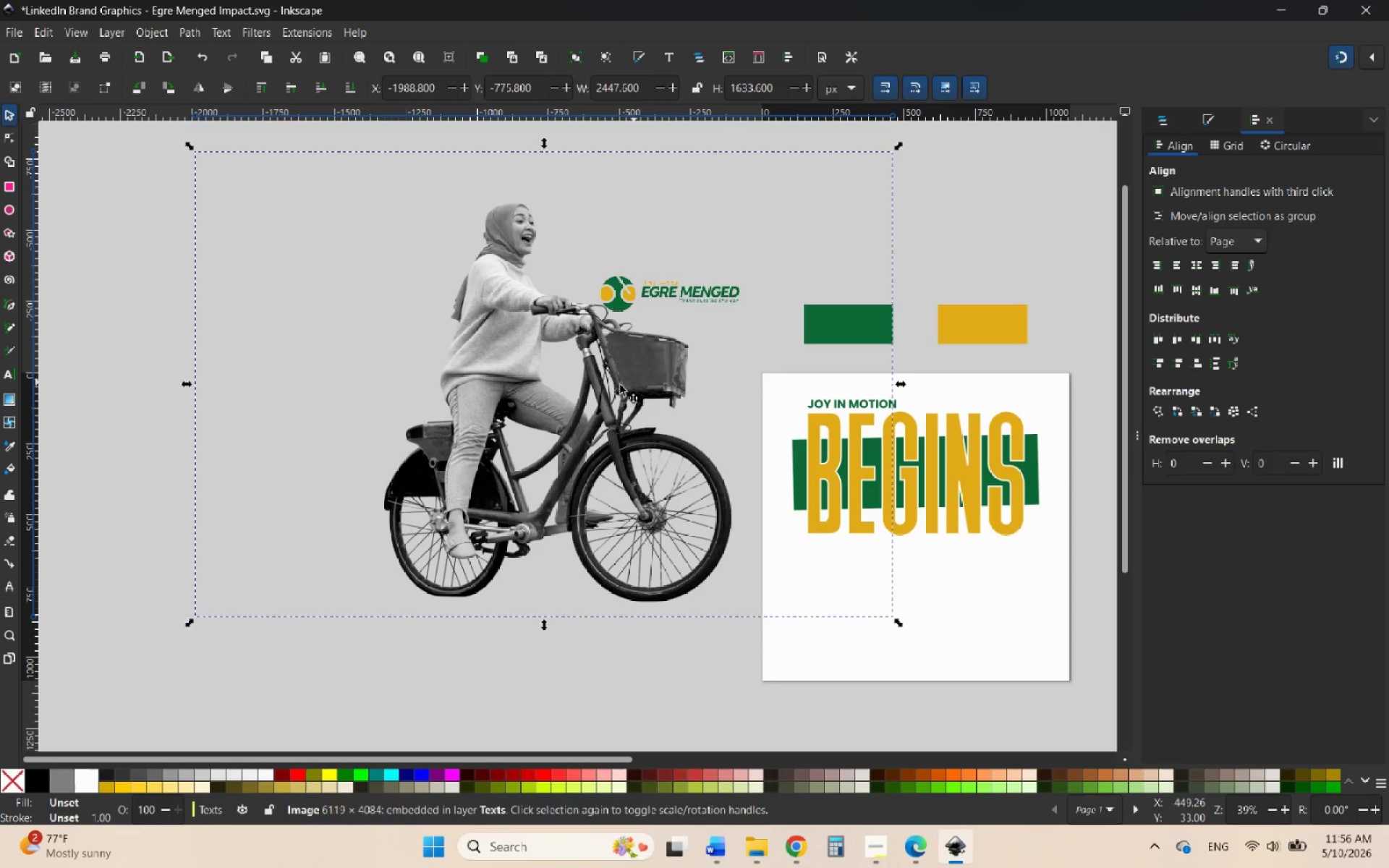 
left_click_drag(start_coordinate=[635, 382], to_coordinate=[455, 464])
 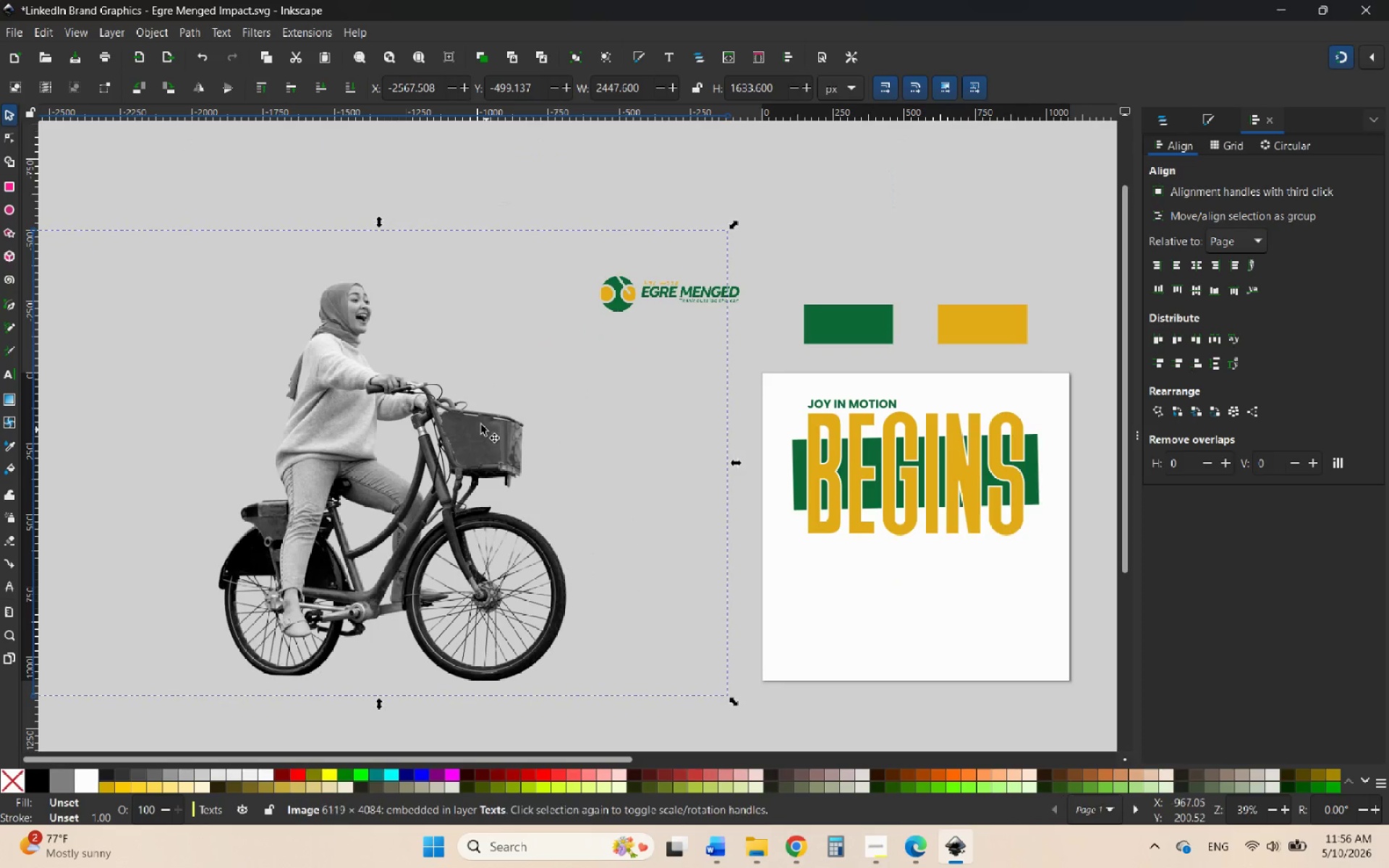 
hold_key(key=ControlLeft, duration=0.48)
scroll: coordinate [464, 404], scroll_direction: down, amount: 1.0
 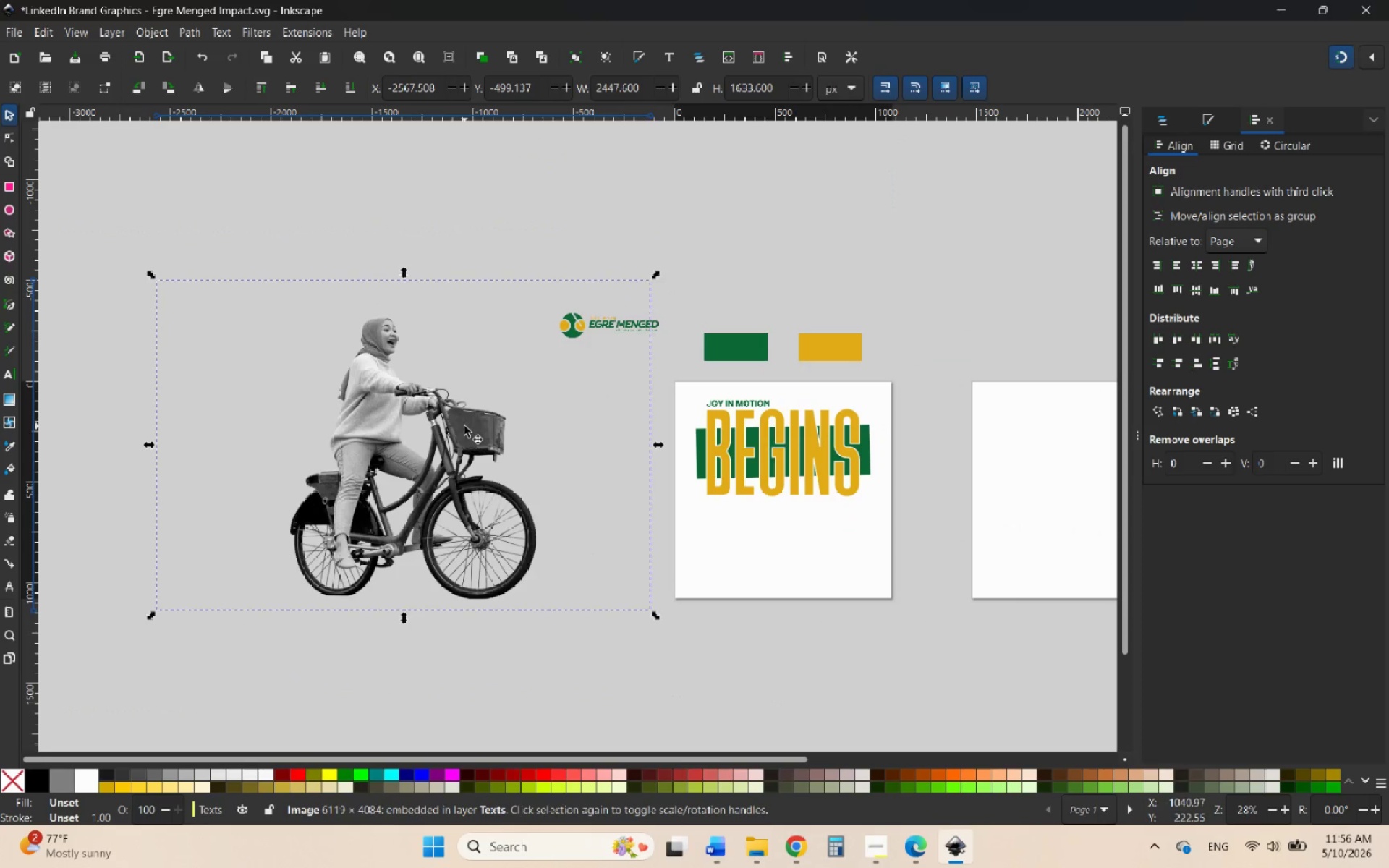 
right_click([464, 426])
 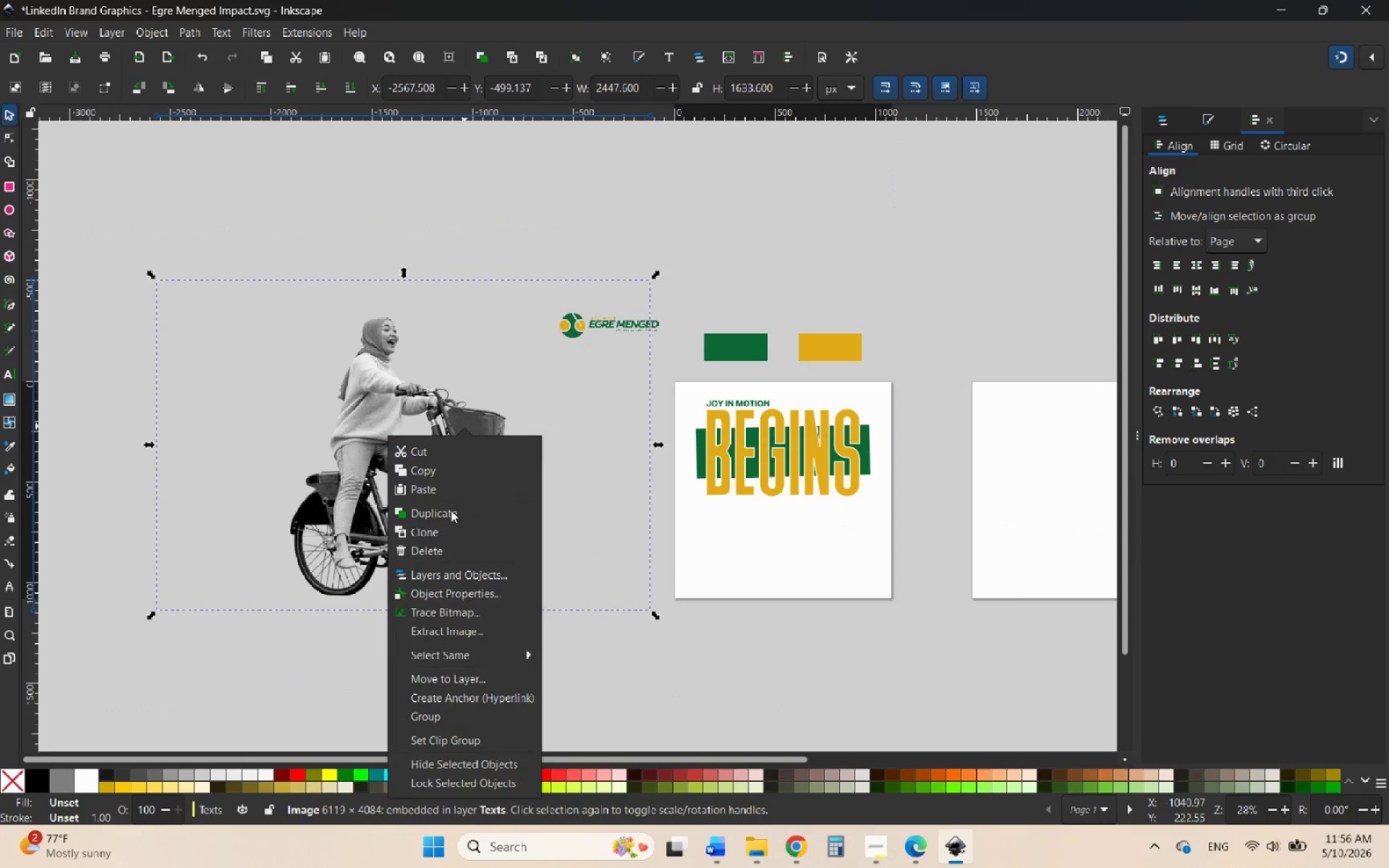 
left_click([448, 511])
 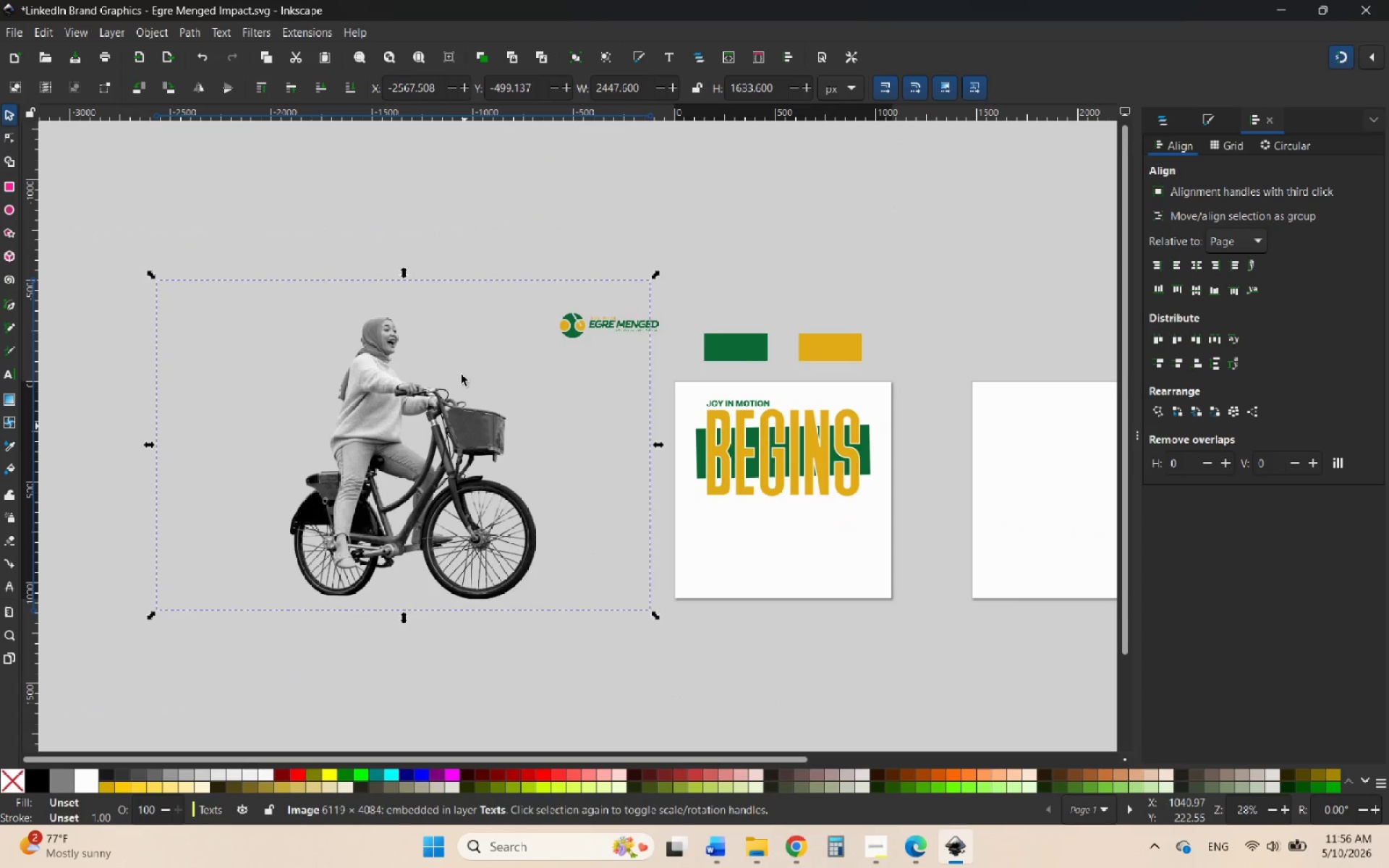 
scroll: coordinate [462, 375], scroll_direction: down, amount: 4.0
 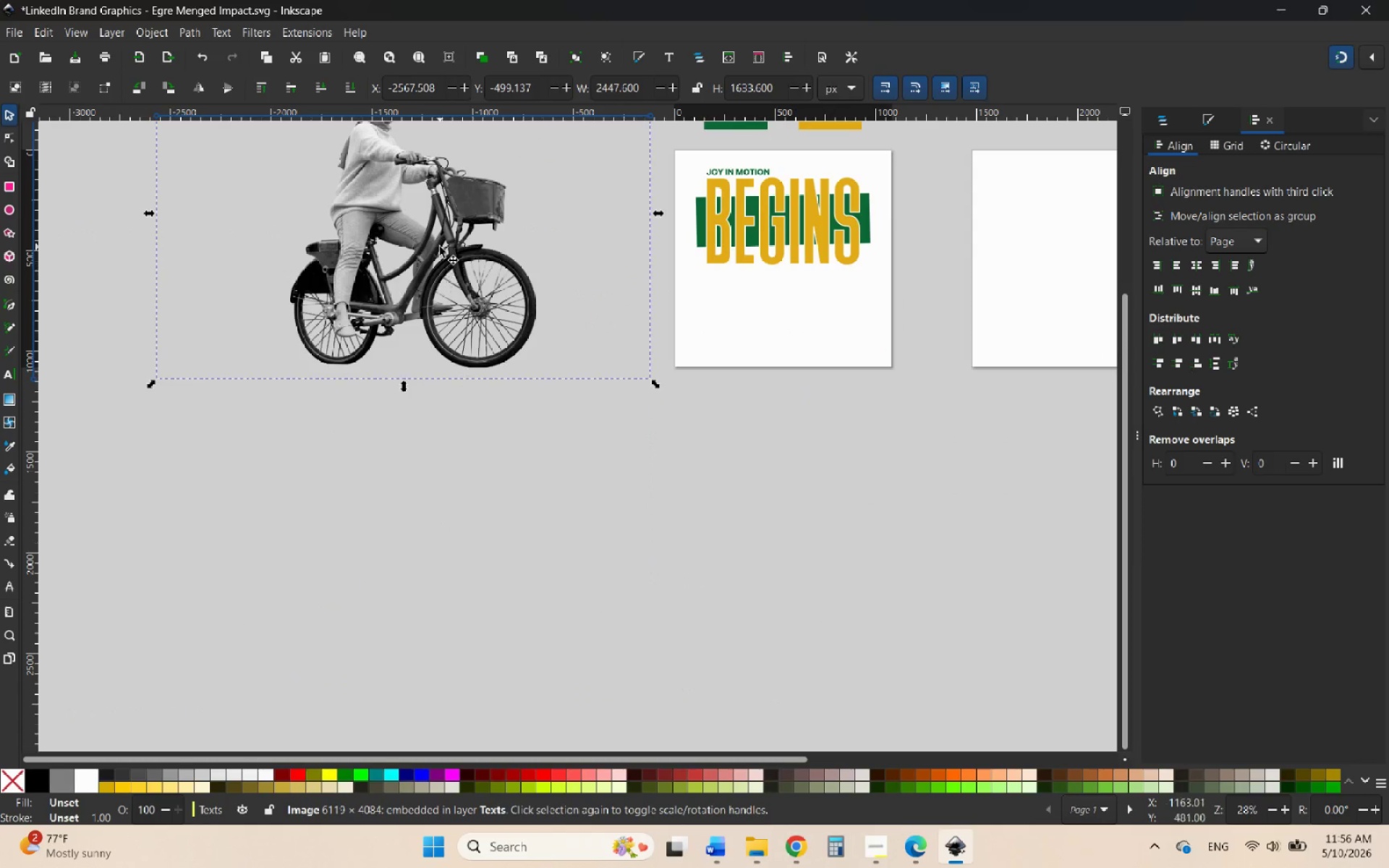 
left_click_drag(start_coordinate=[440, 247], to_coordinate=[463, 559])
 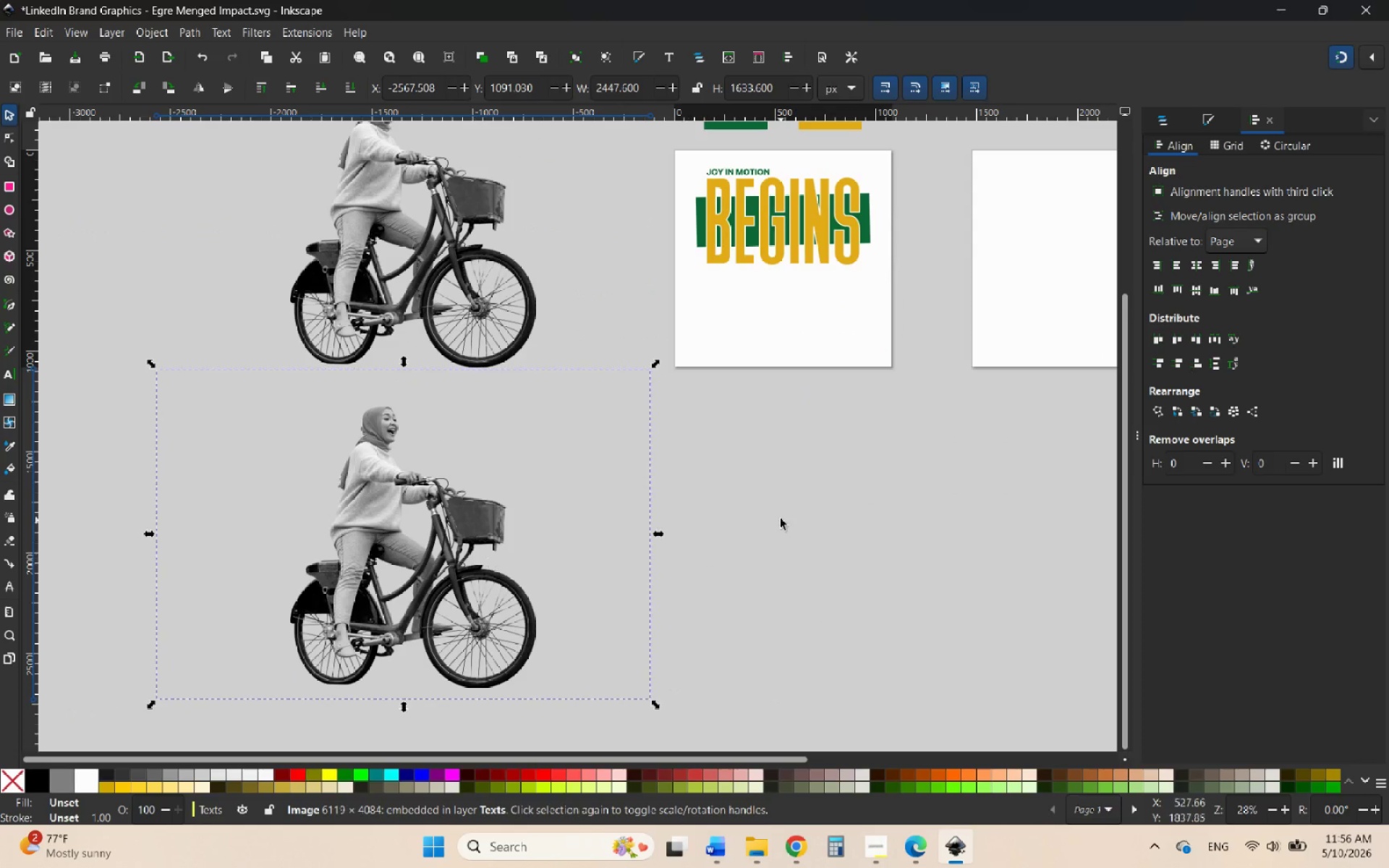 
hold_key(key=ControlLeft, duration=1.08)
 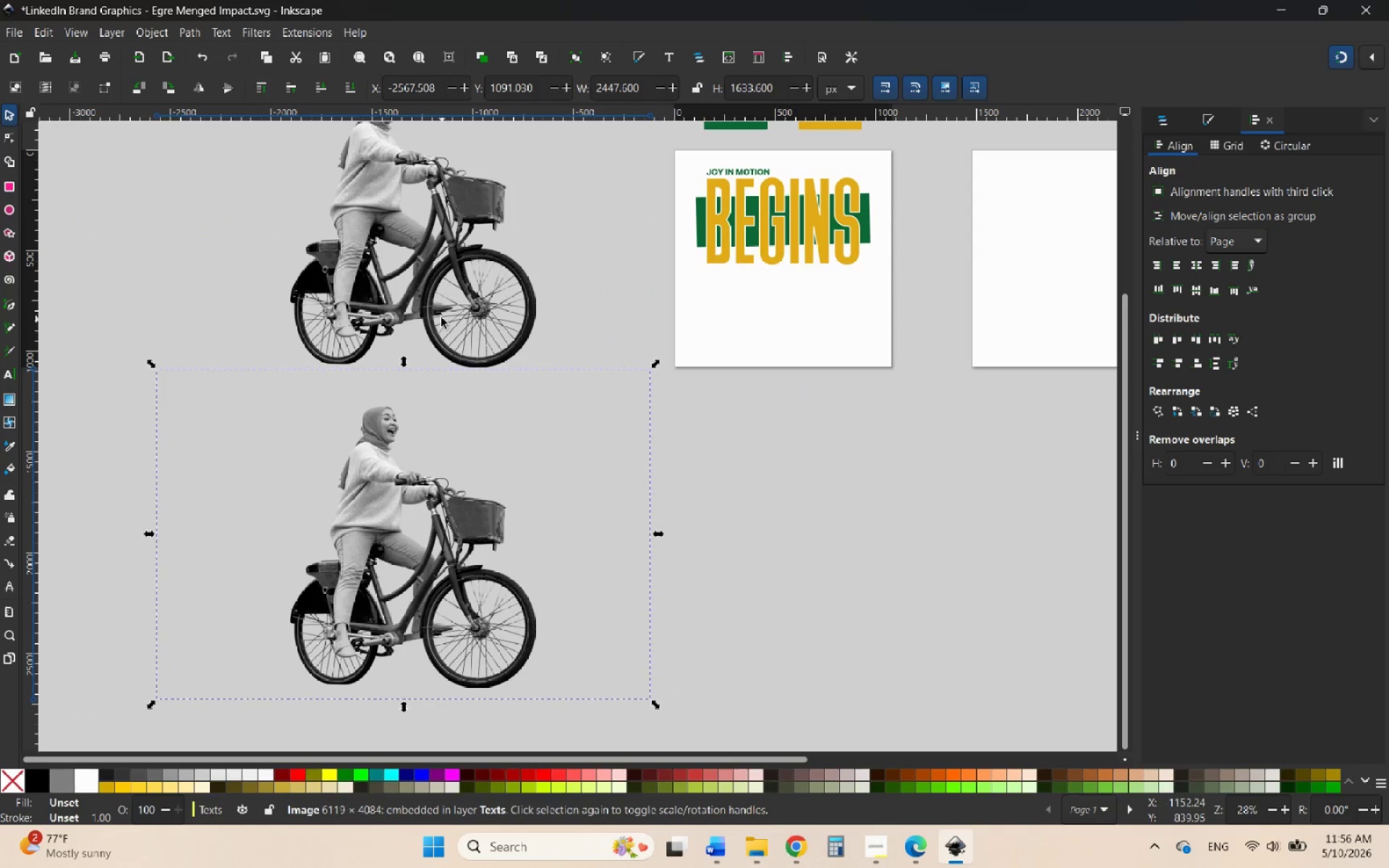 
left_click([430, 302])
 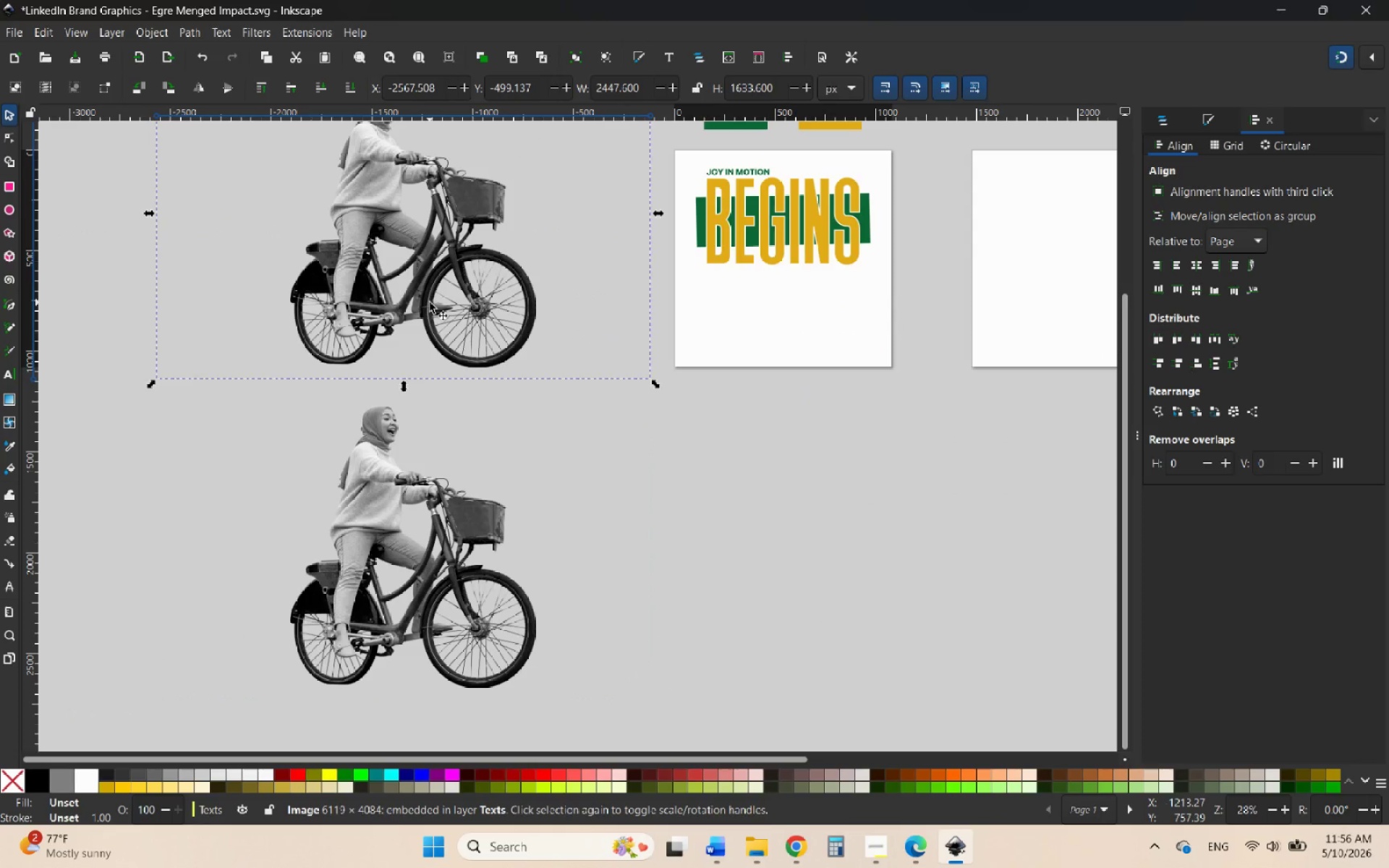 
key(Control+ControlLeft)
 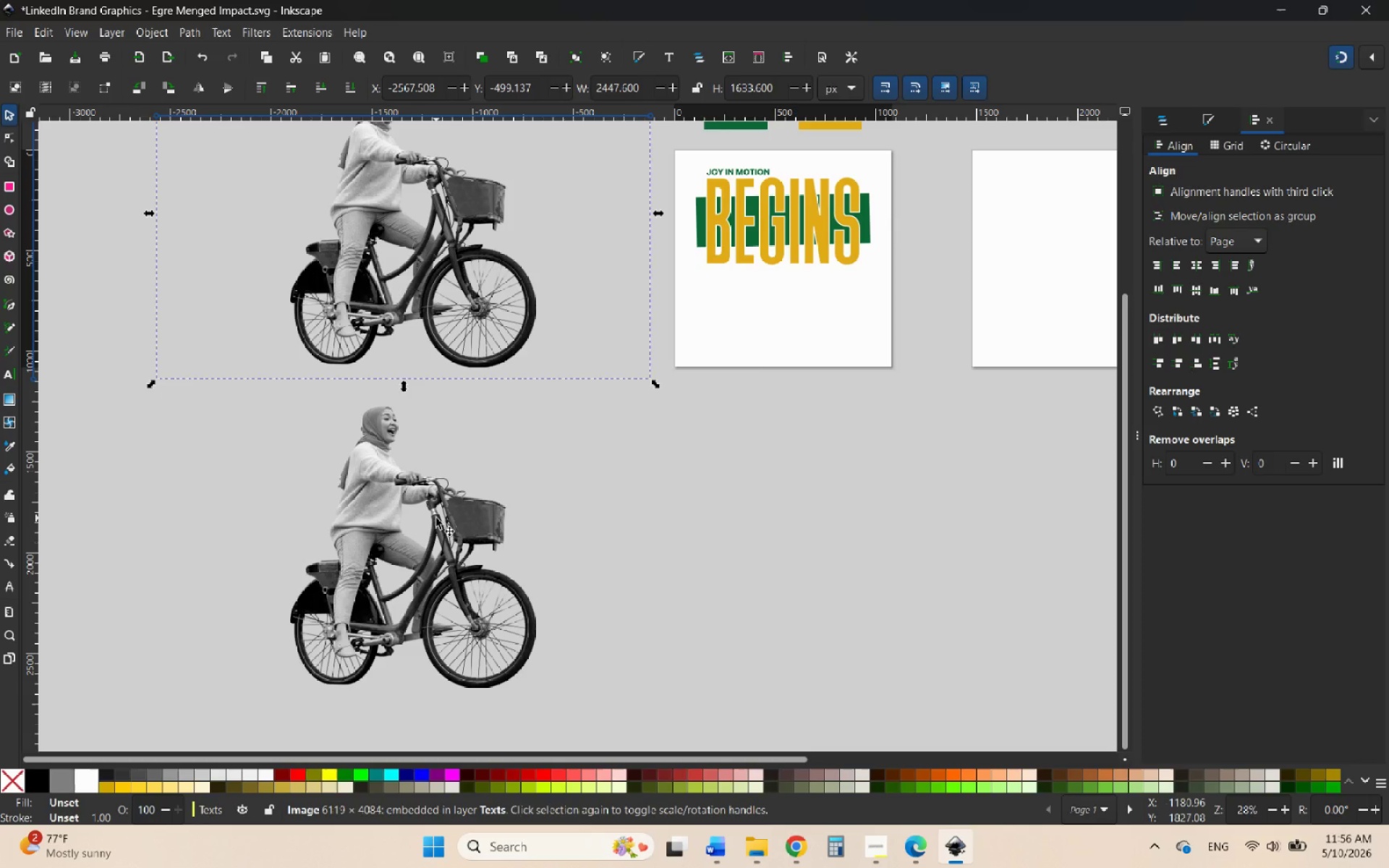 
left_click([436, 518])
 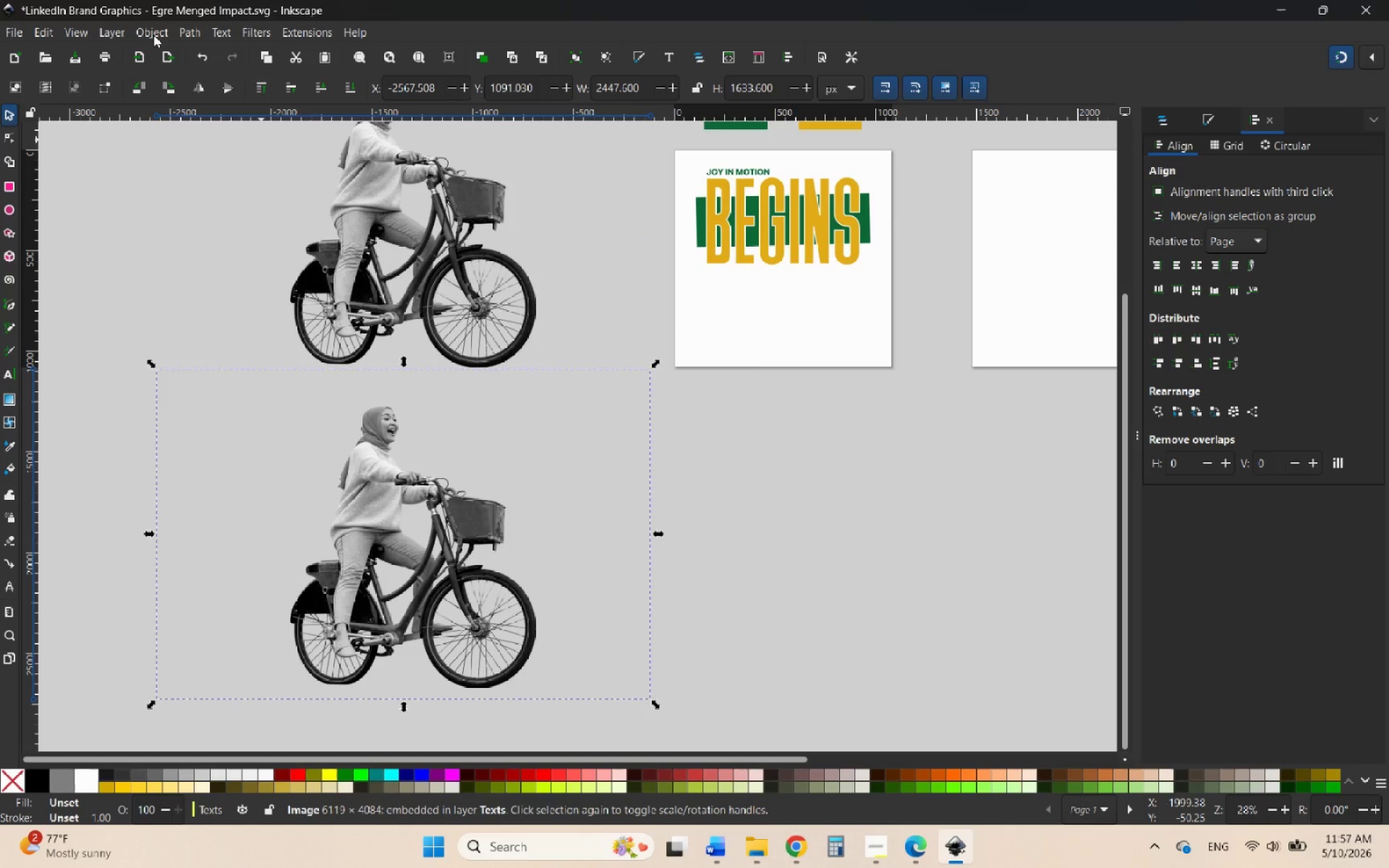 
wait(7.84)
 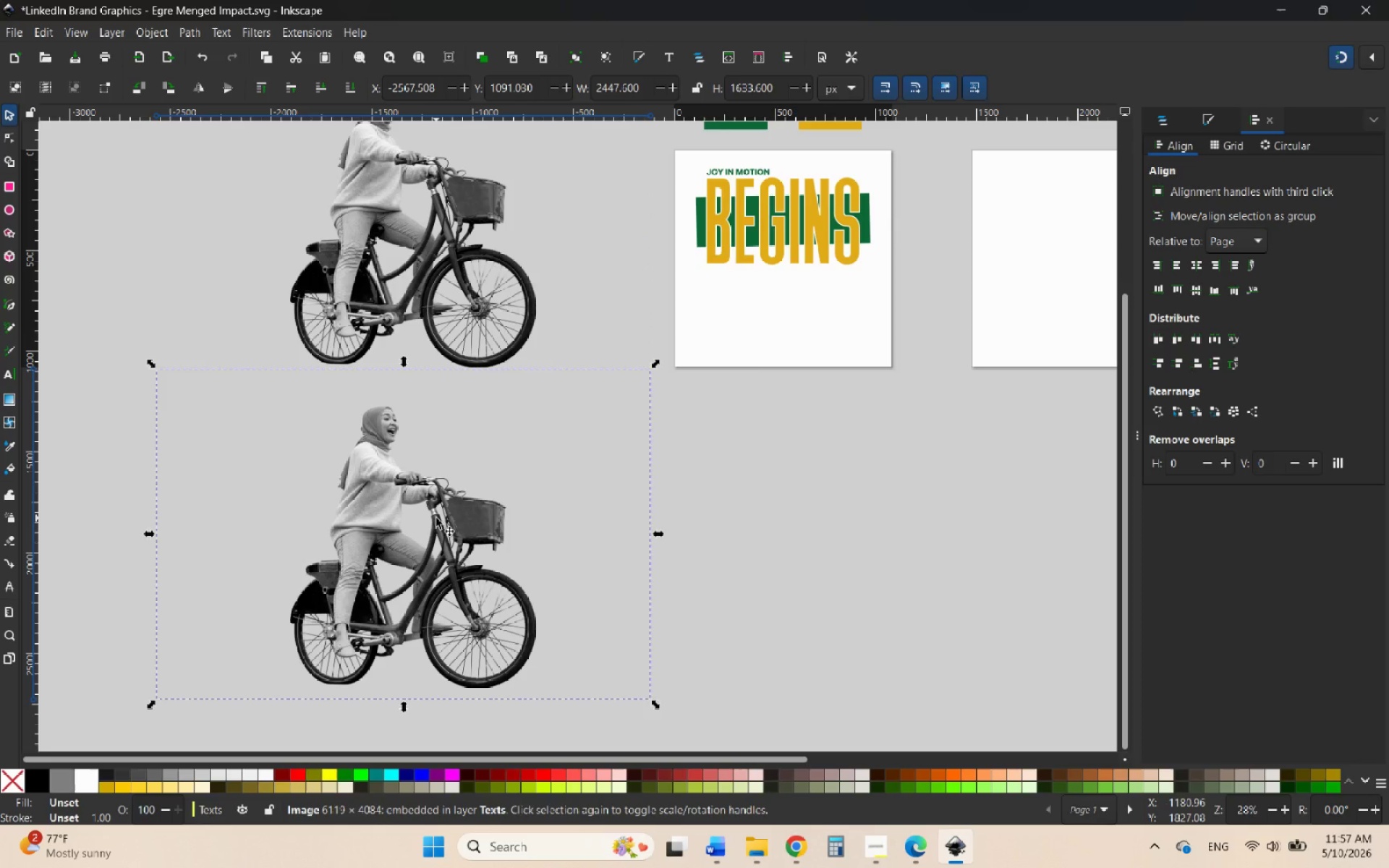 
left_click([162, 28])
 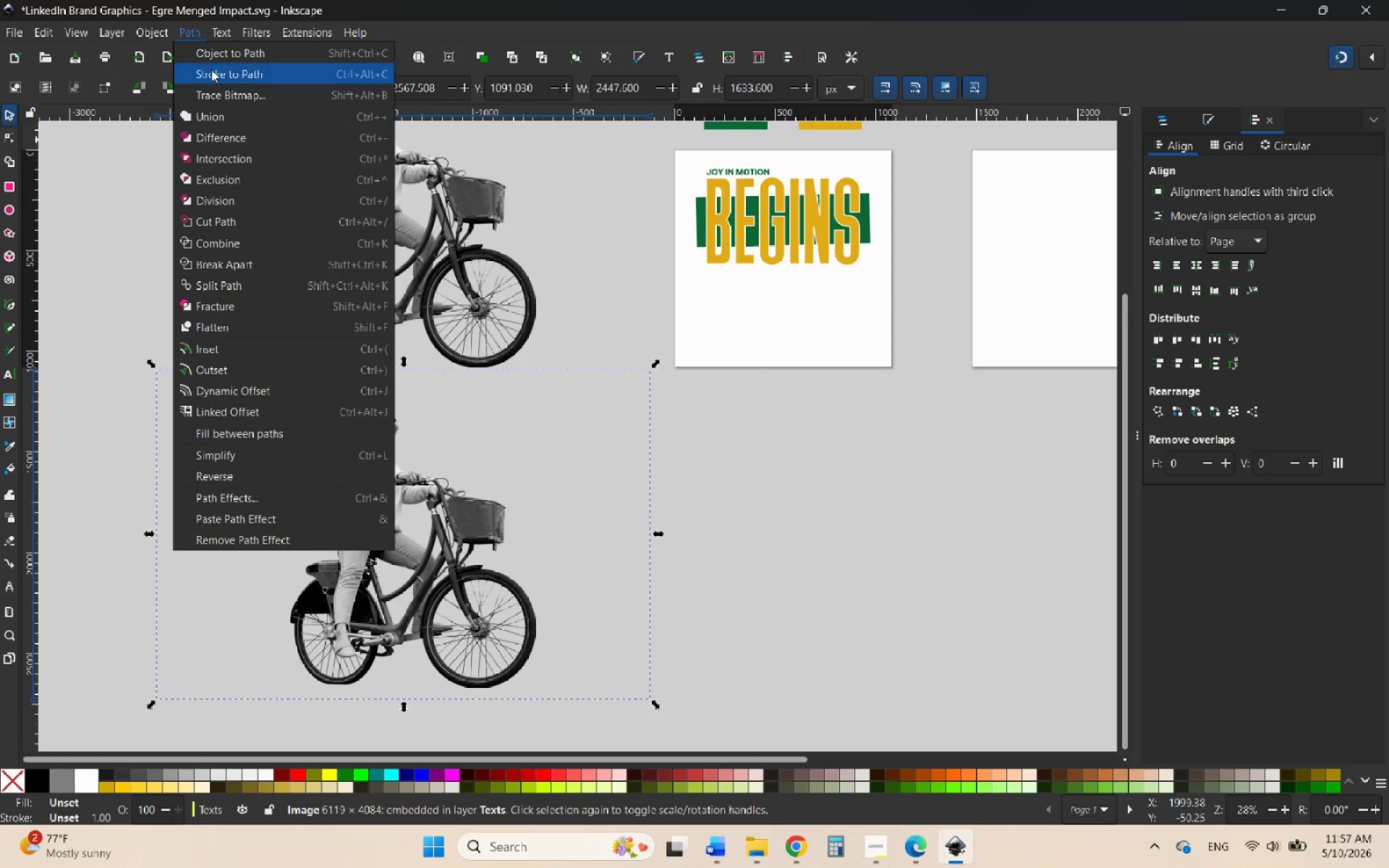 
left_click([218, 93])
 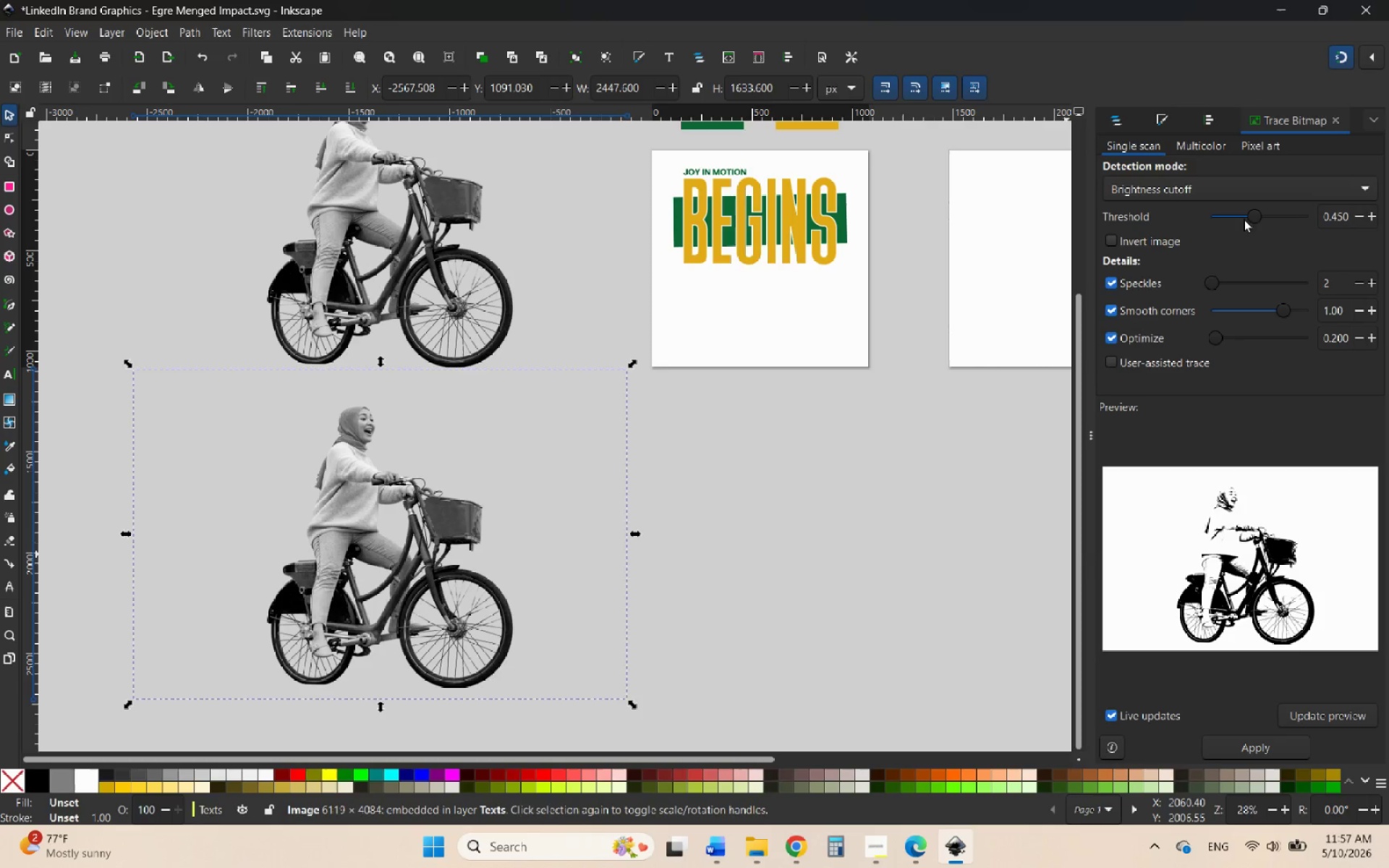 
left_click_drag(start_coordinate=[1252, 214], to_coordinate=[1302, 224])
 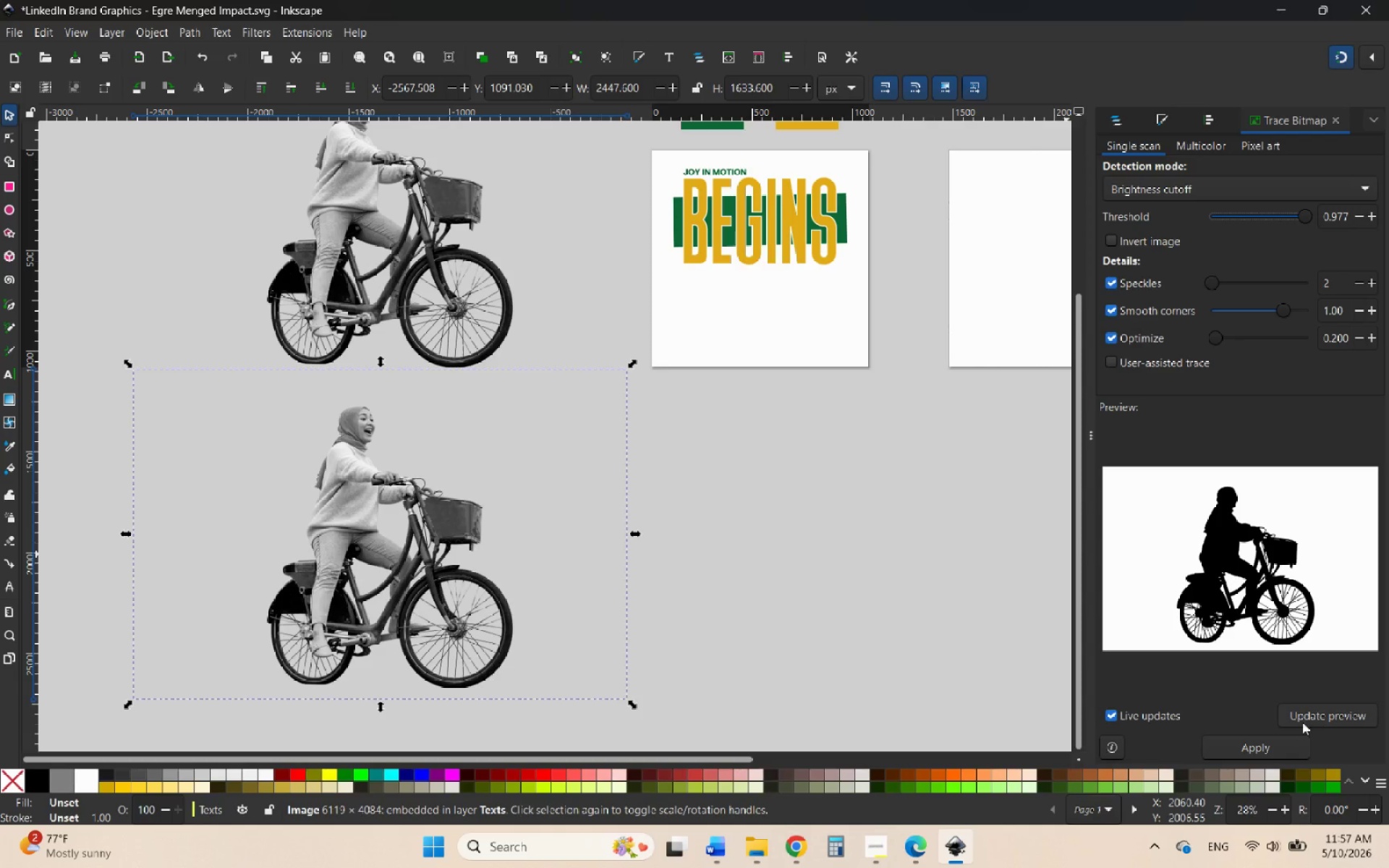 
left_click([1262, 742])
 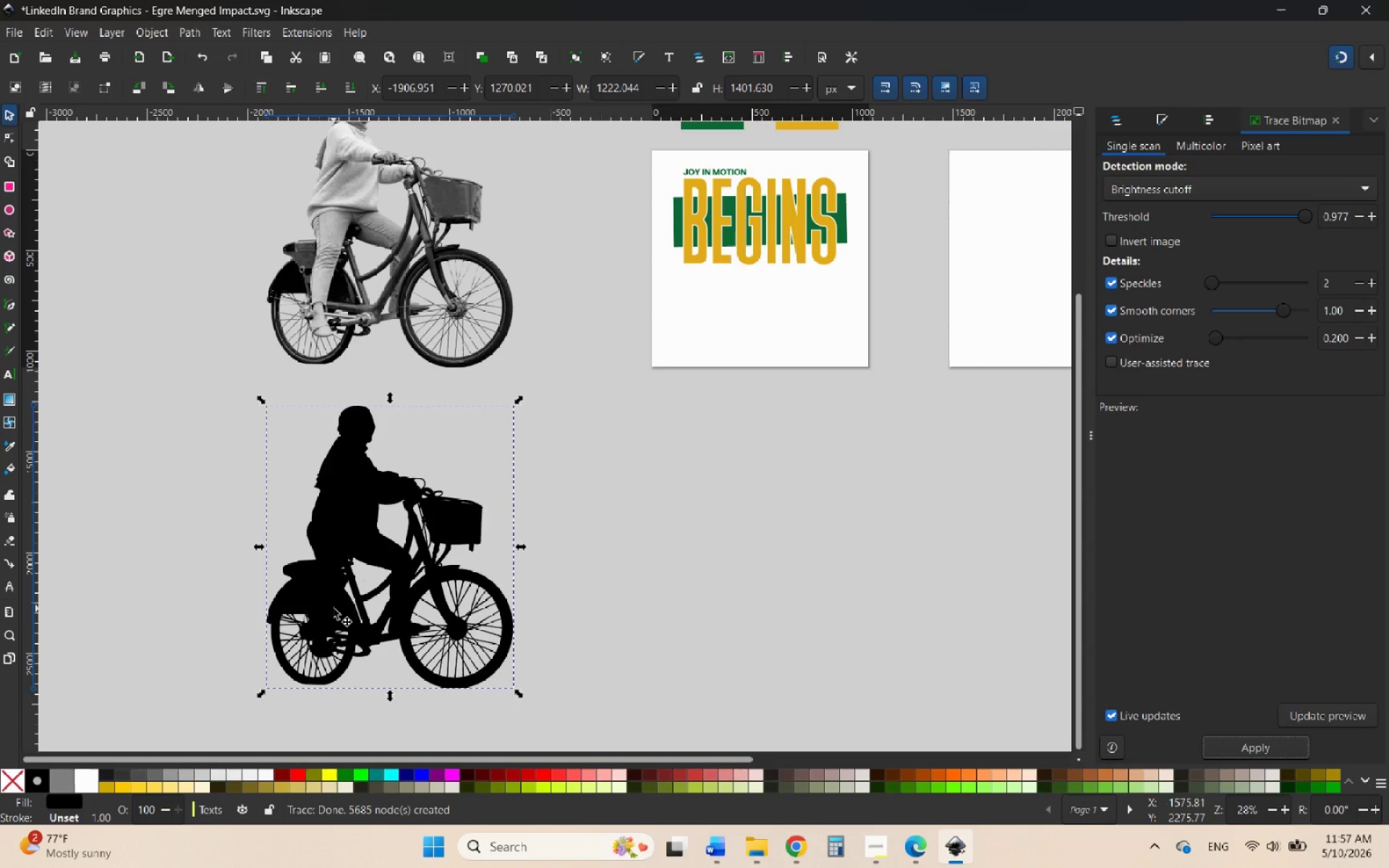 
hold_key(key=ControlLeft, duration=8.45)
scroll: coordinate [296, 634], scroll_direction: up, amount: 4.0
 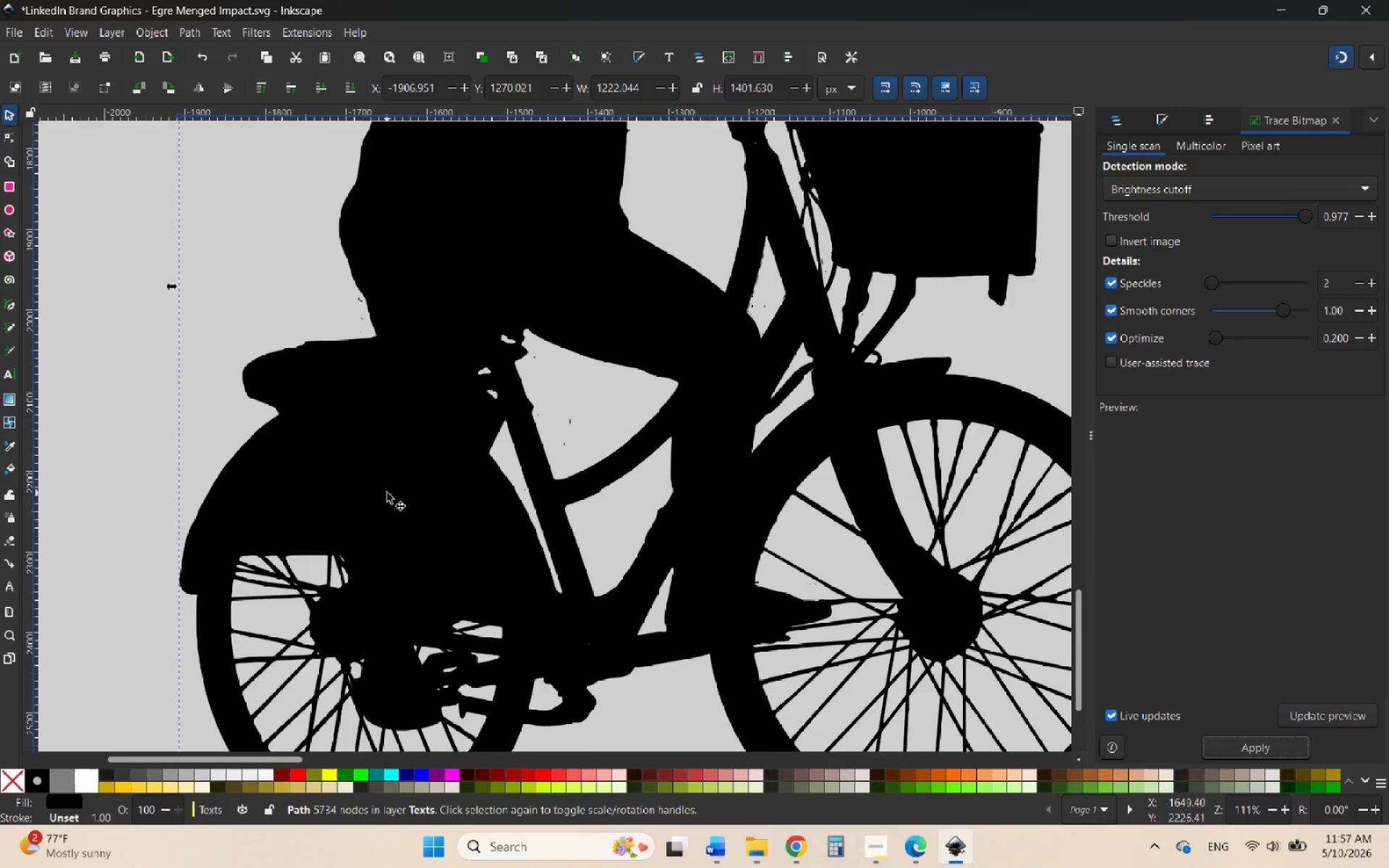 
scroll: coordinate [391, 501], scroll_direction: down, amount: 5.0
 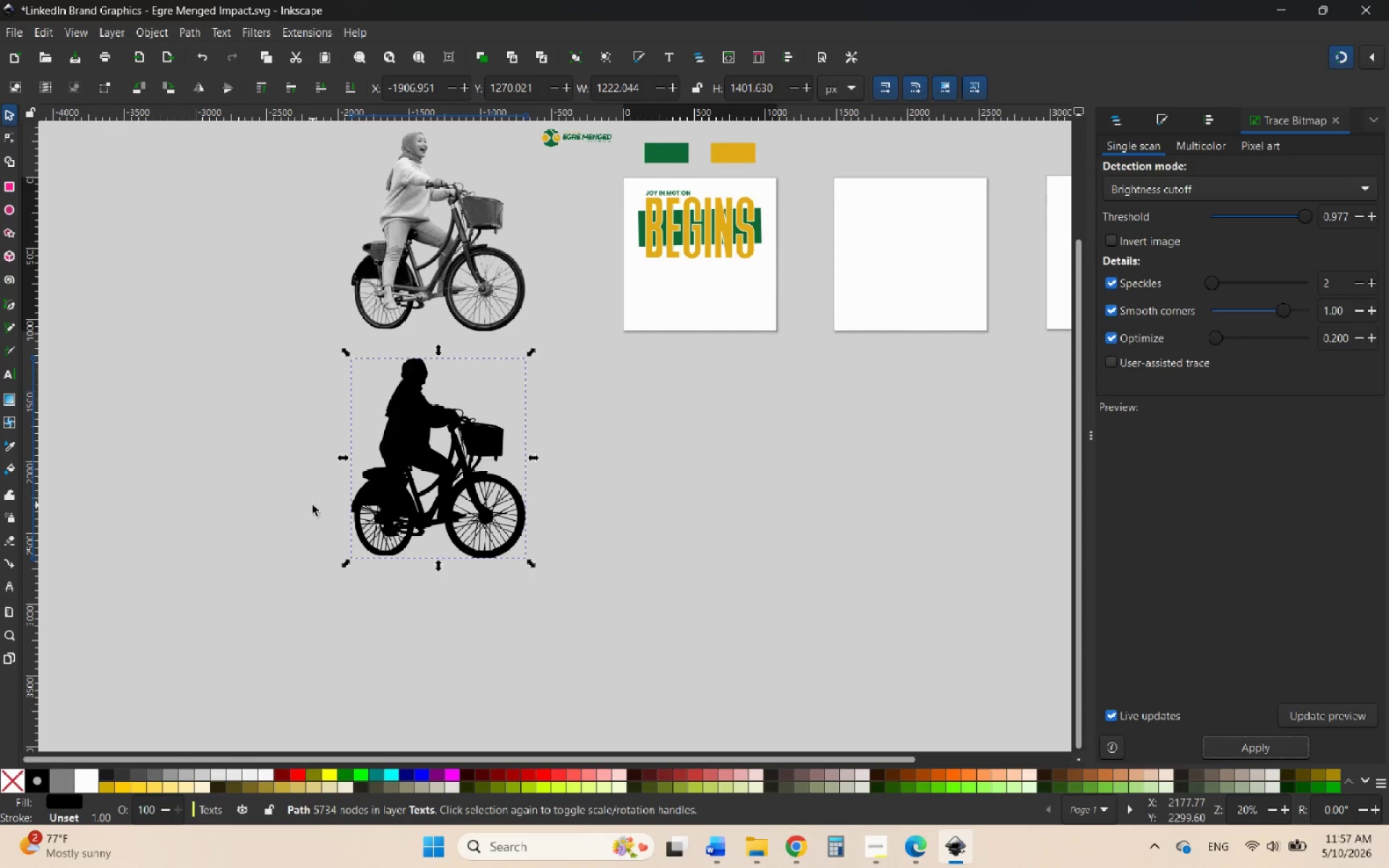 
scroll: coordinate [423, 545], scroll_direction: up, amount: 4.0
 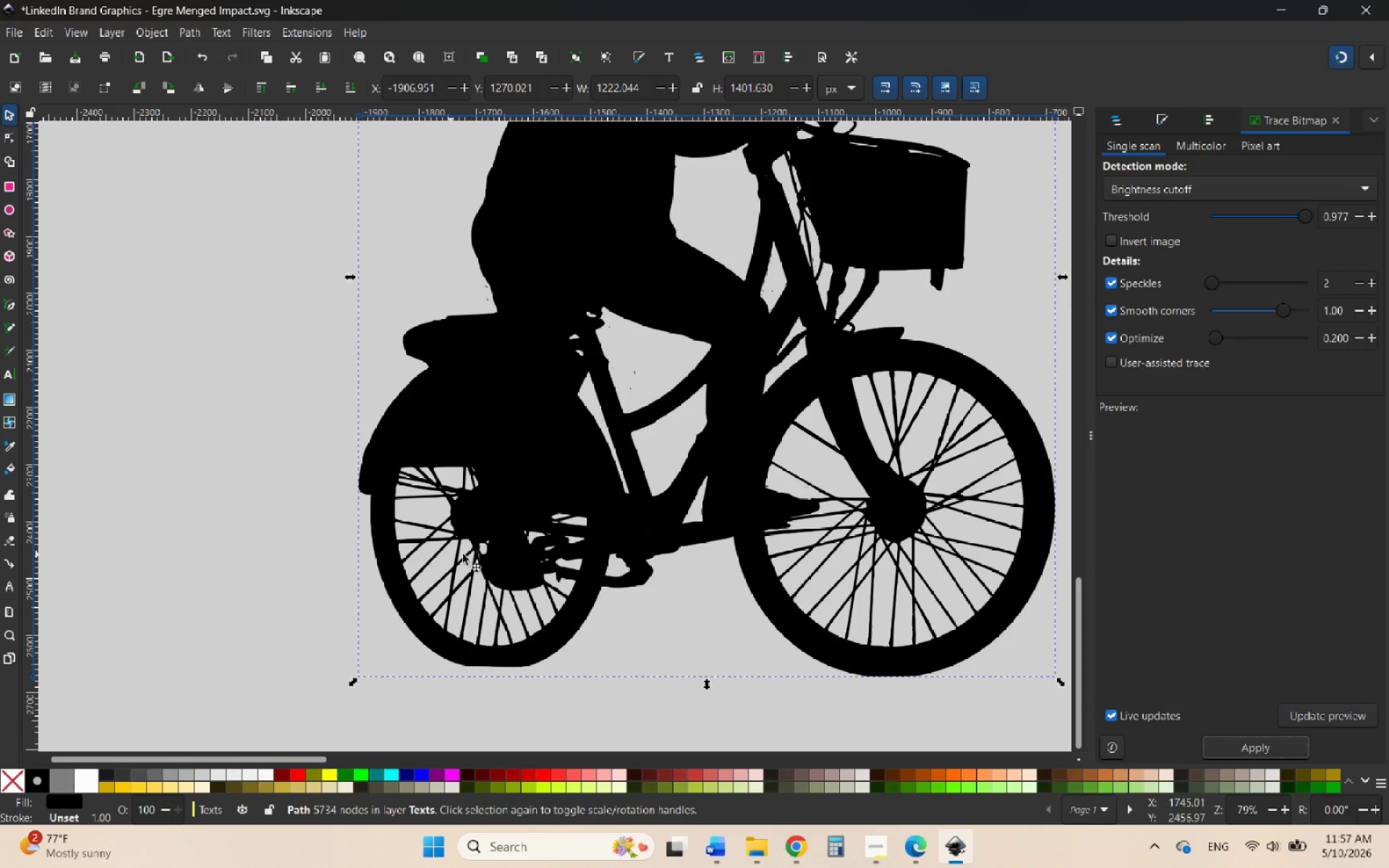 
hold_key(key=ControlLeft, duration=2.69)
scroll: coordinate [485, 603], scroll_direction: down, amount: 2.0
 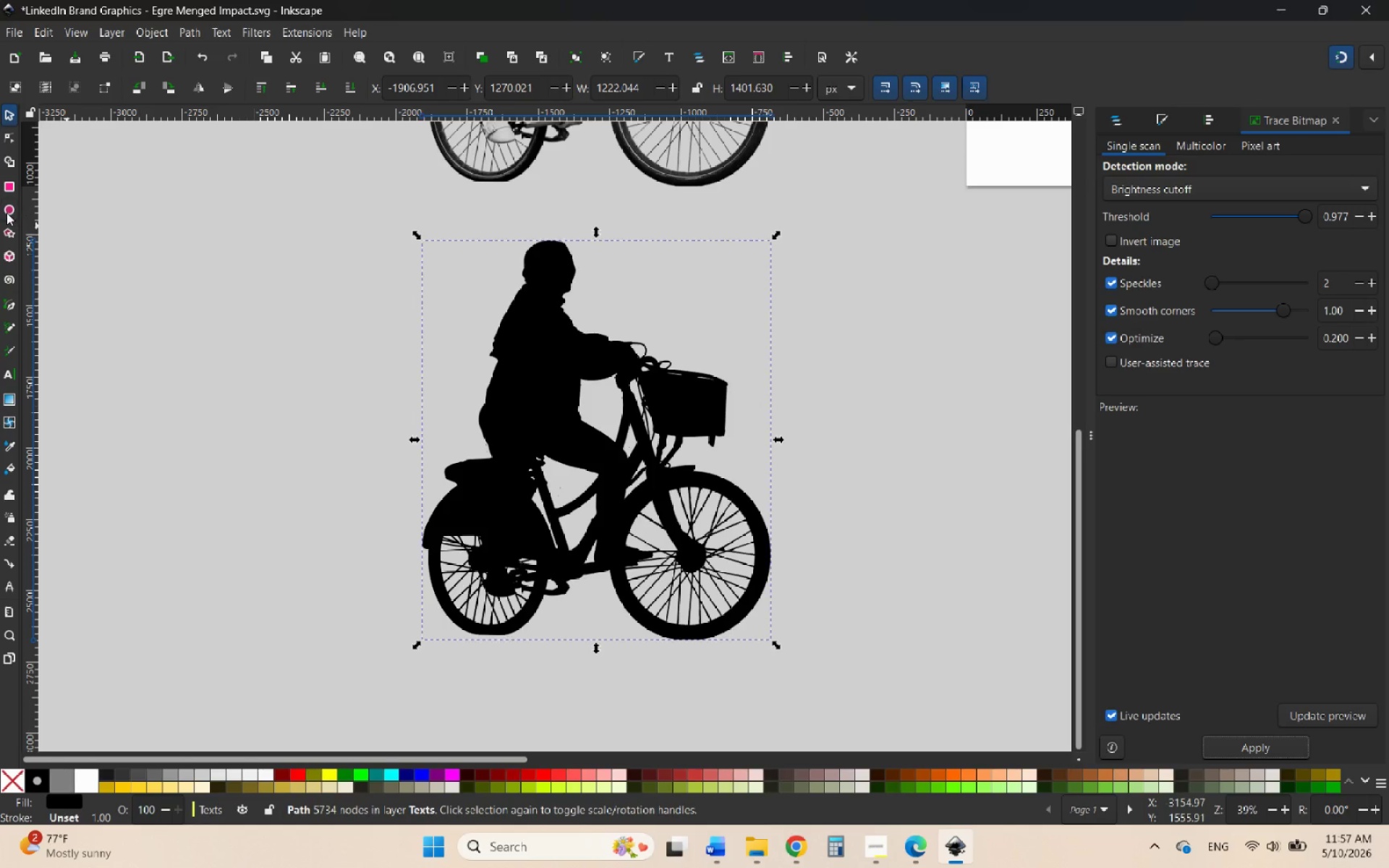 
left_click([7, 161])
 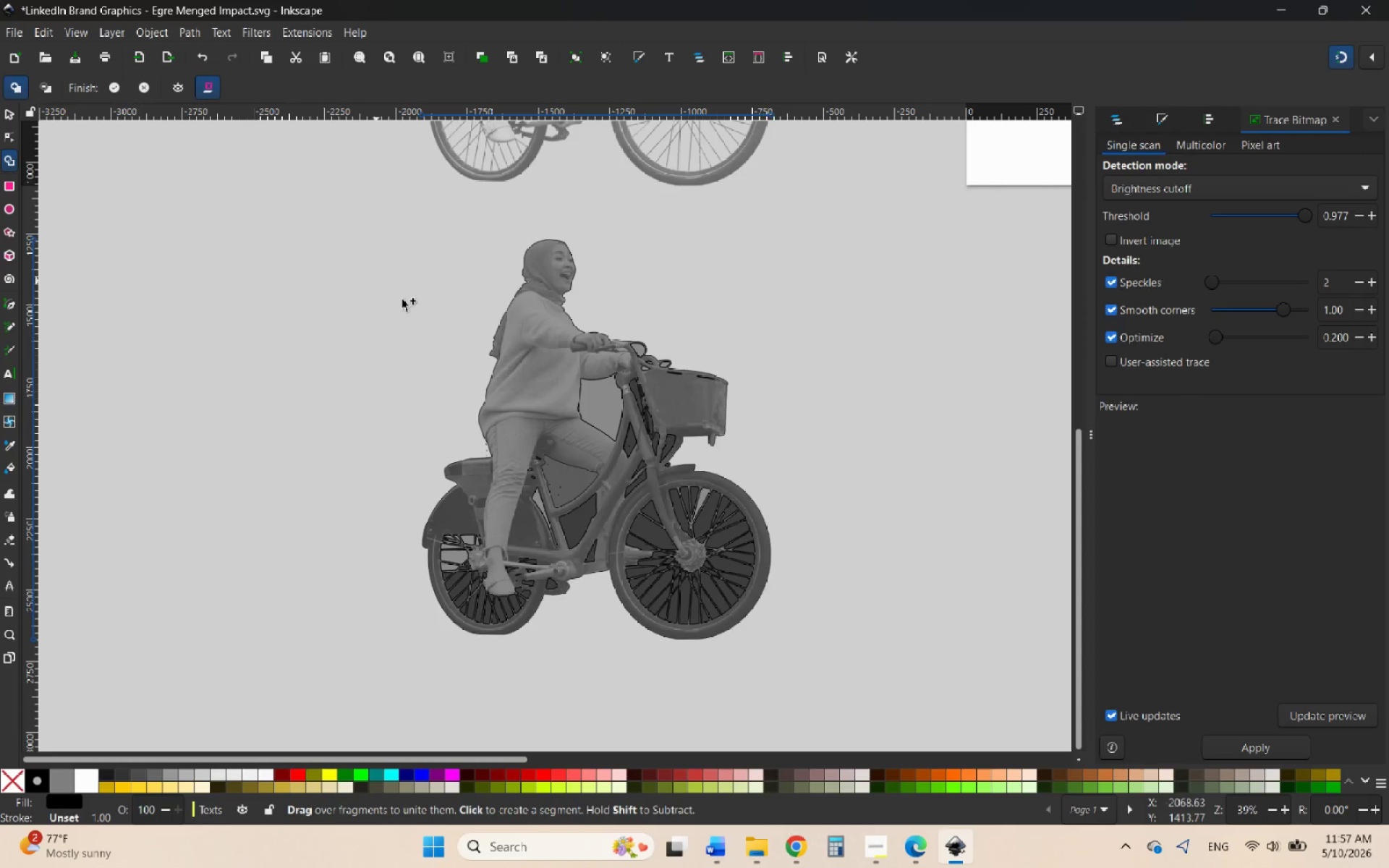 
hold_key(key=ControlLeft, duration=0.98)
 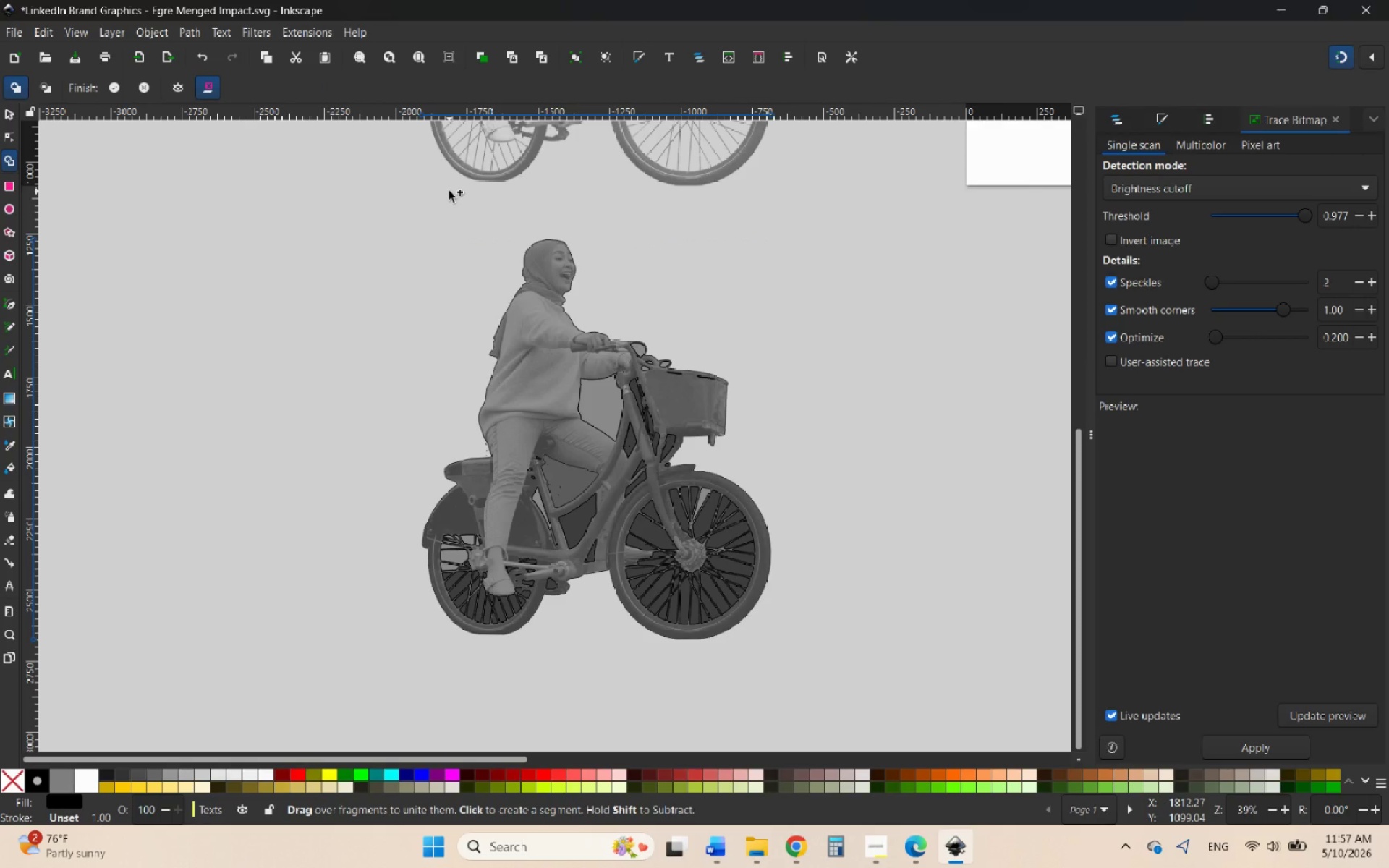 
hold_key(key=ControlLeft, duration=2.16)
scroll: coordinate [639, 336], scroll_direction: up, amount: 4.0
 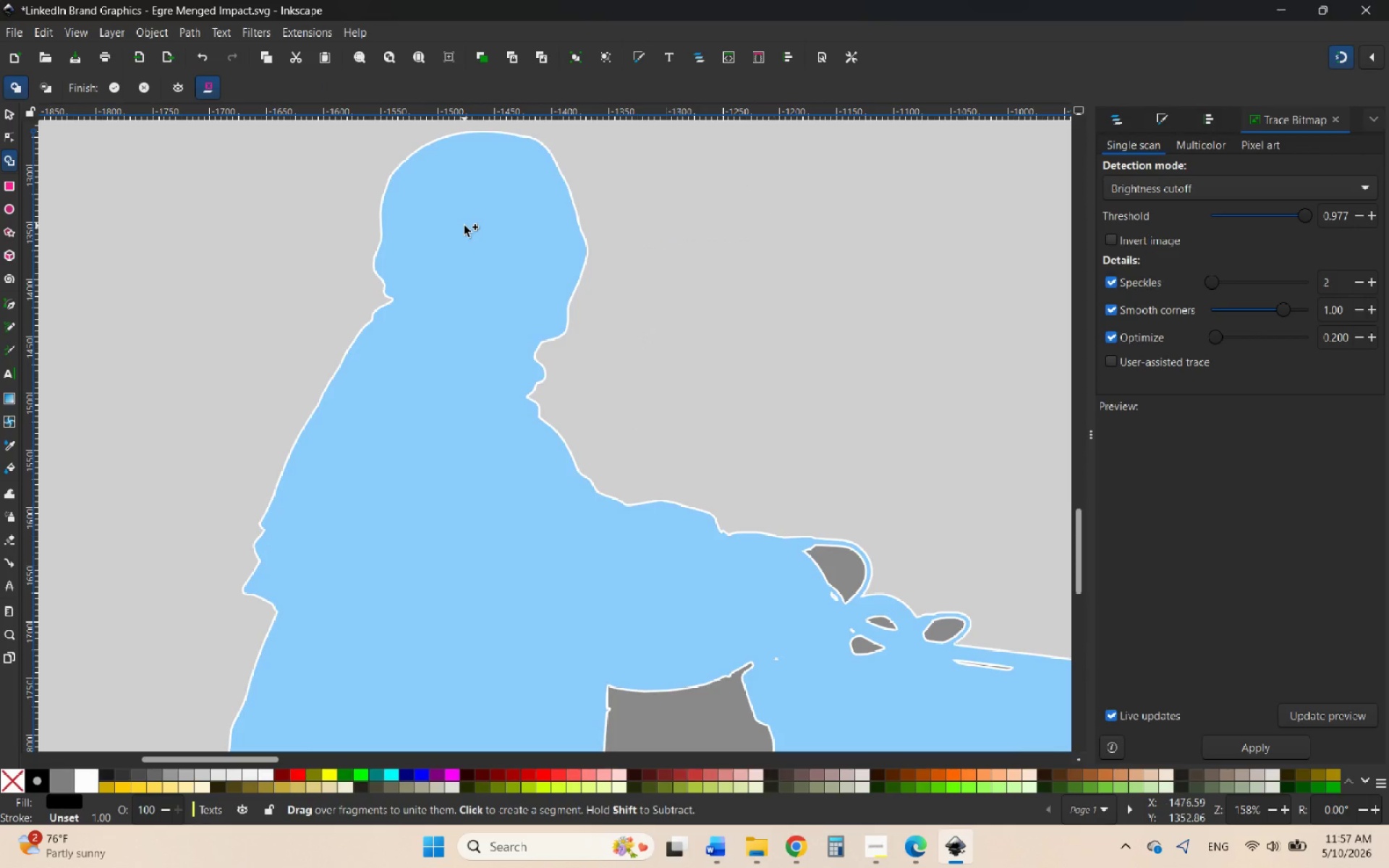 
hold_key(key=ControlLeft, duration=2.44)
scroll: coordinate [464, 226], scroll_direction: down, amount: 2.0
 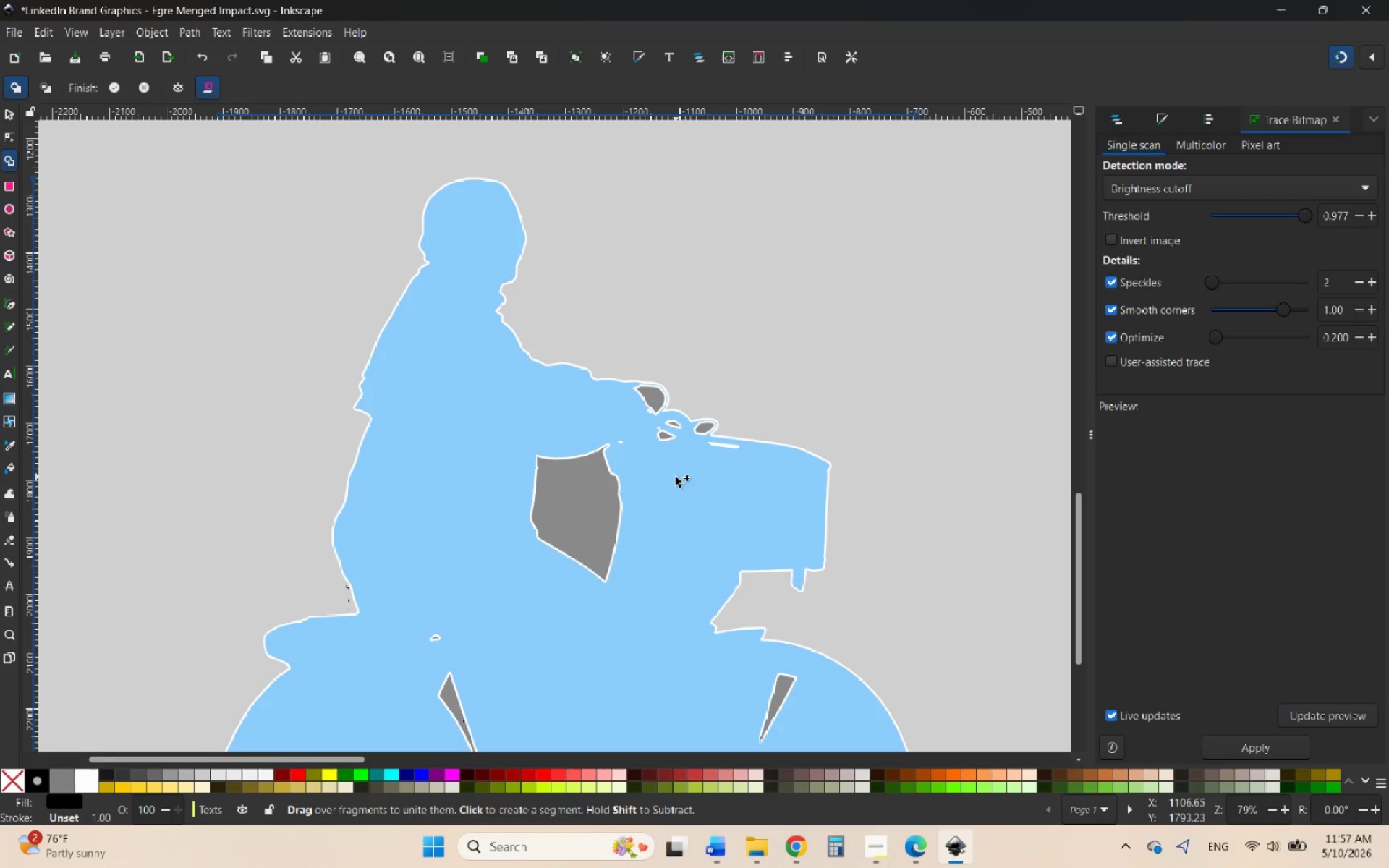 
scroll: coordinate [676, 472], scroll_direction: up, amount: 4.0
 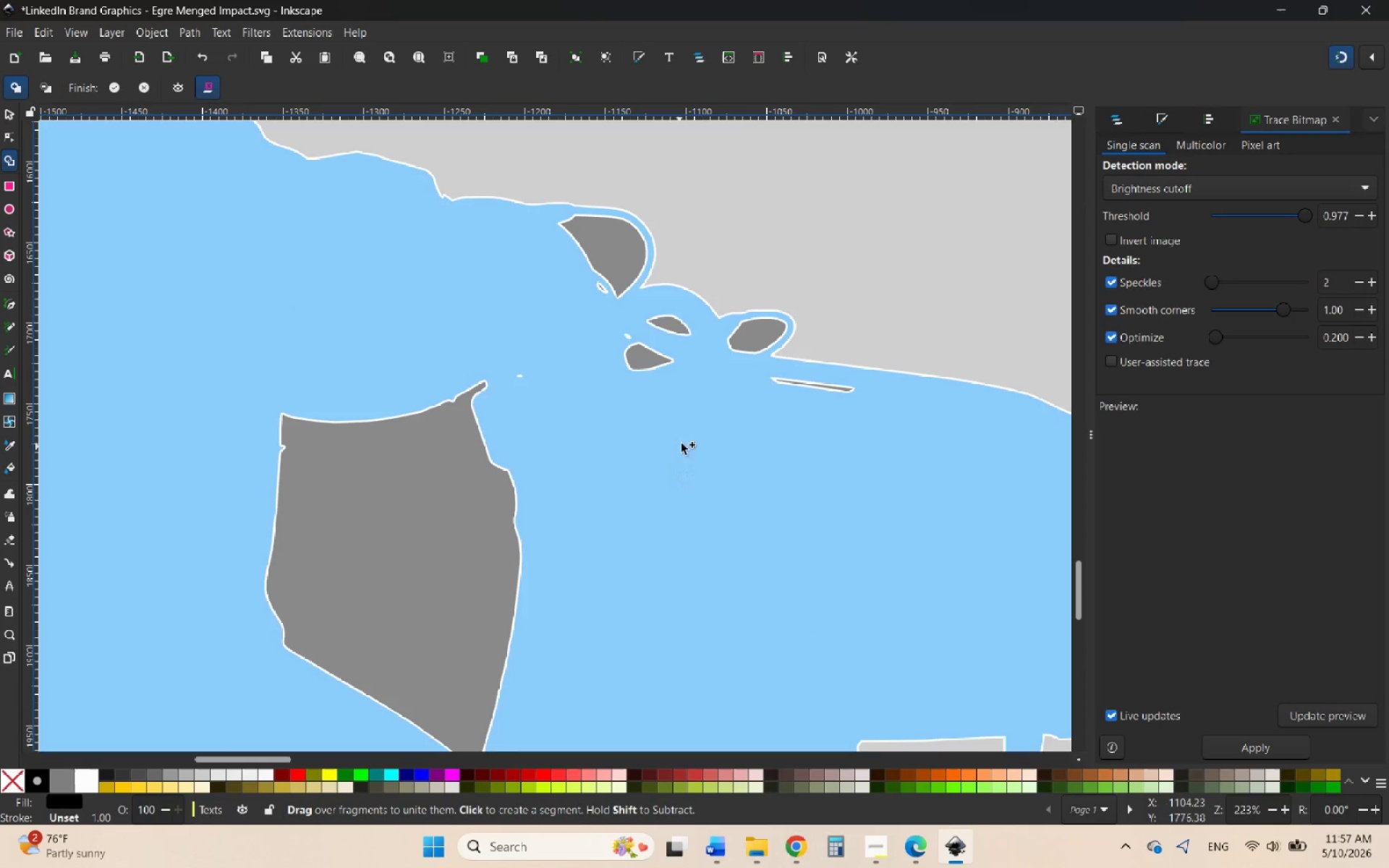 
key(Control+ControlLeft)
 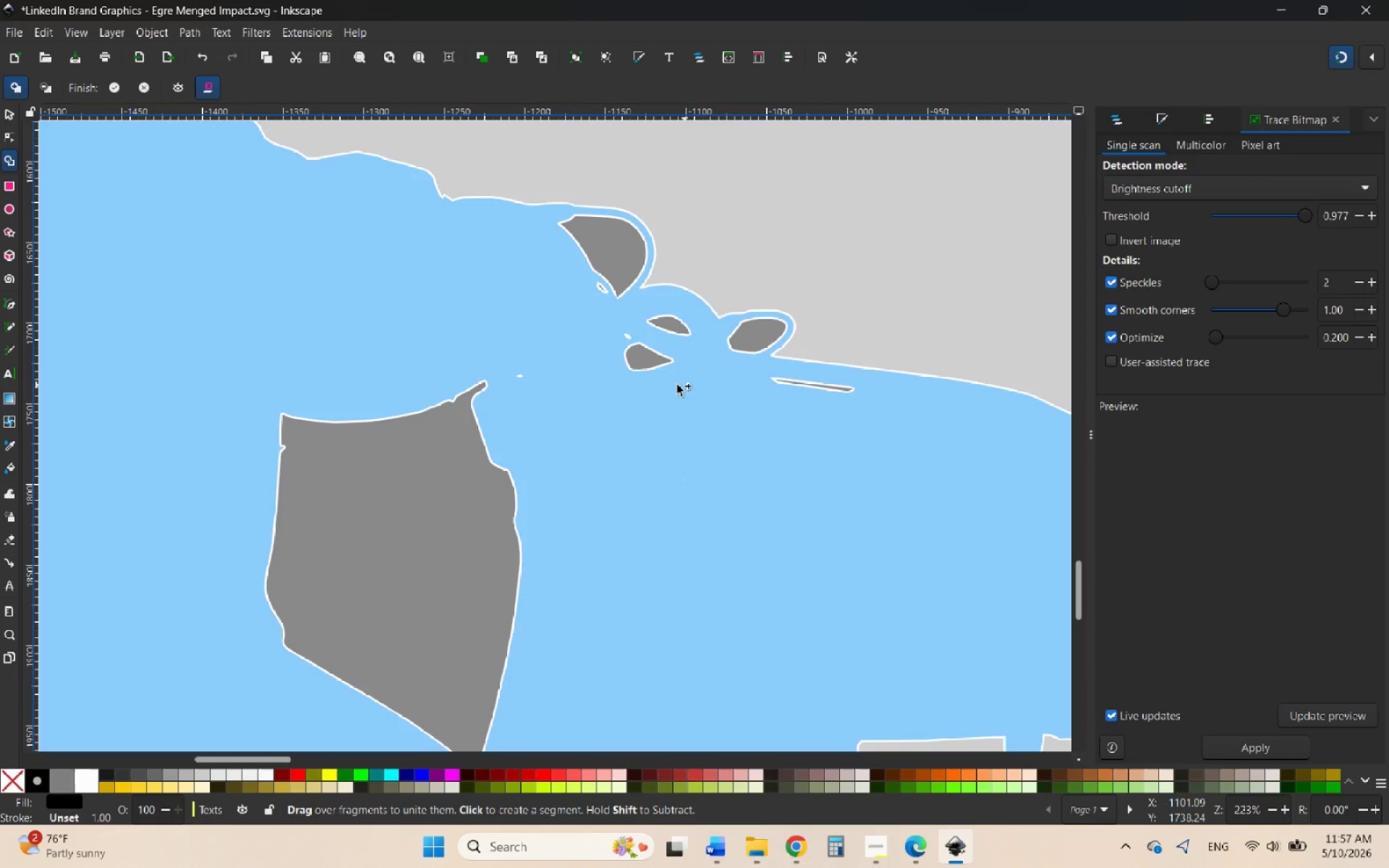 
left_click_drag(start_coordinate=[655, 383], to_coordinate=[620, 340])
 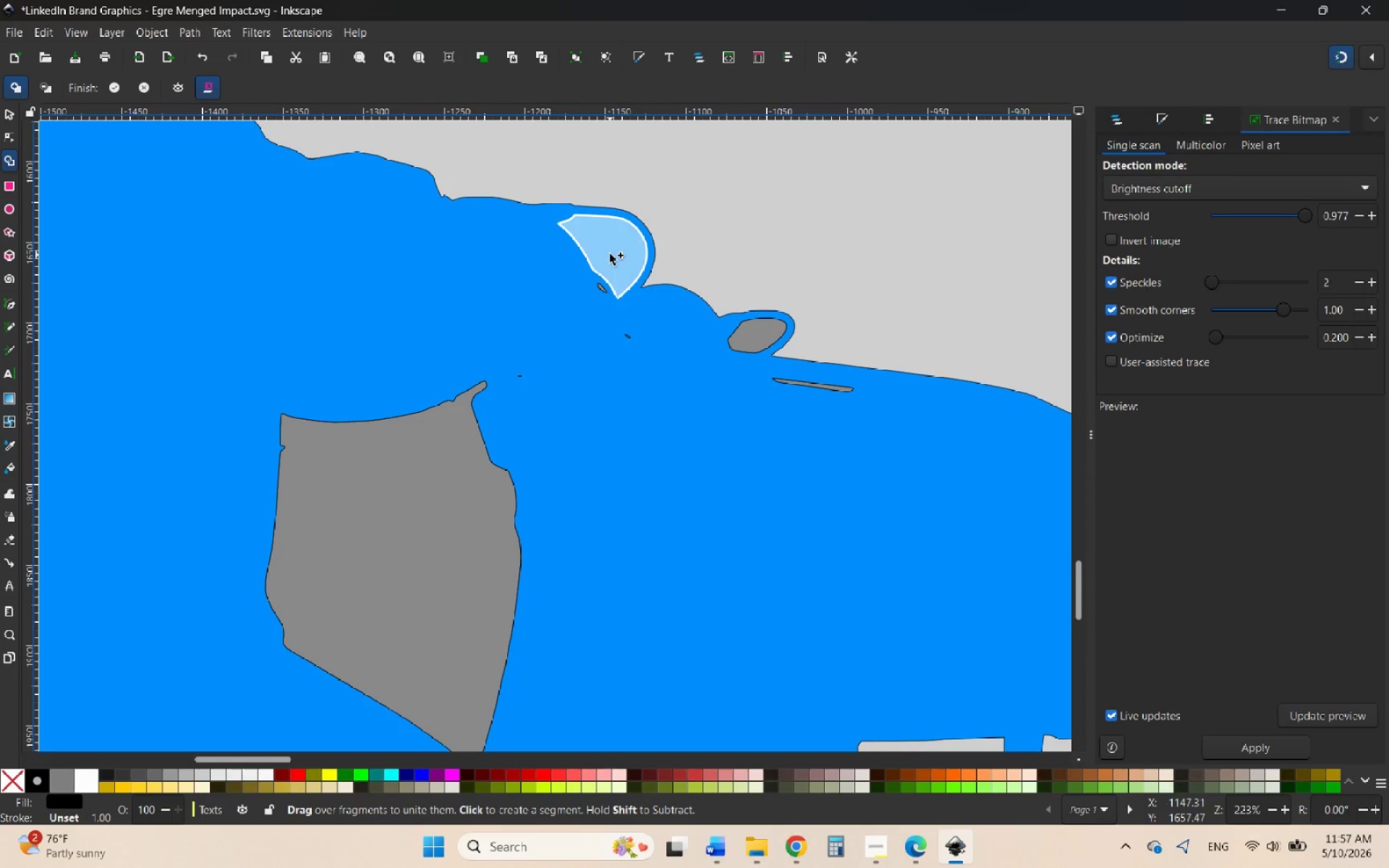 
left_click_drag(start_coordinate=[610, 254], to_coordinate=[594, 299])
 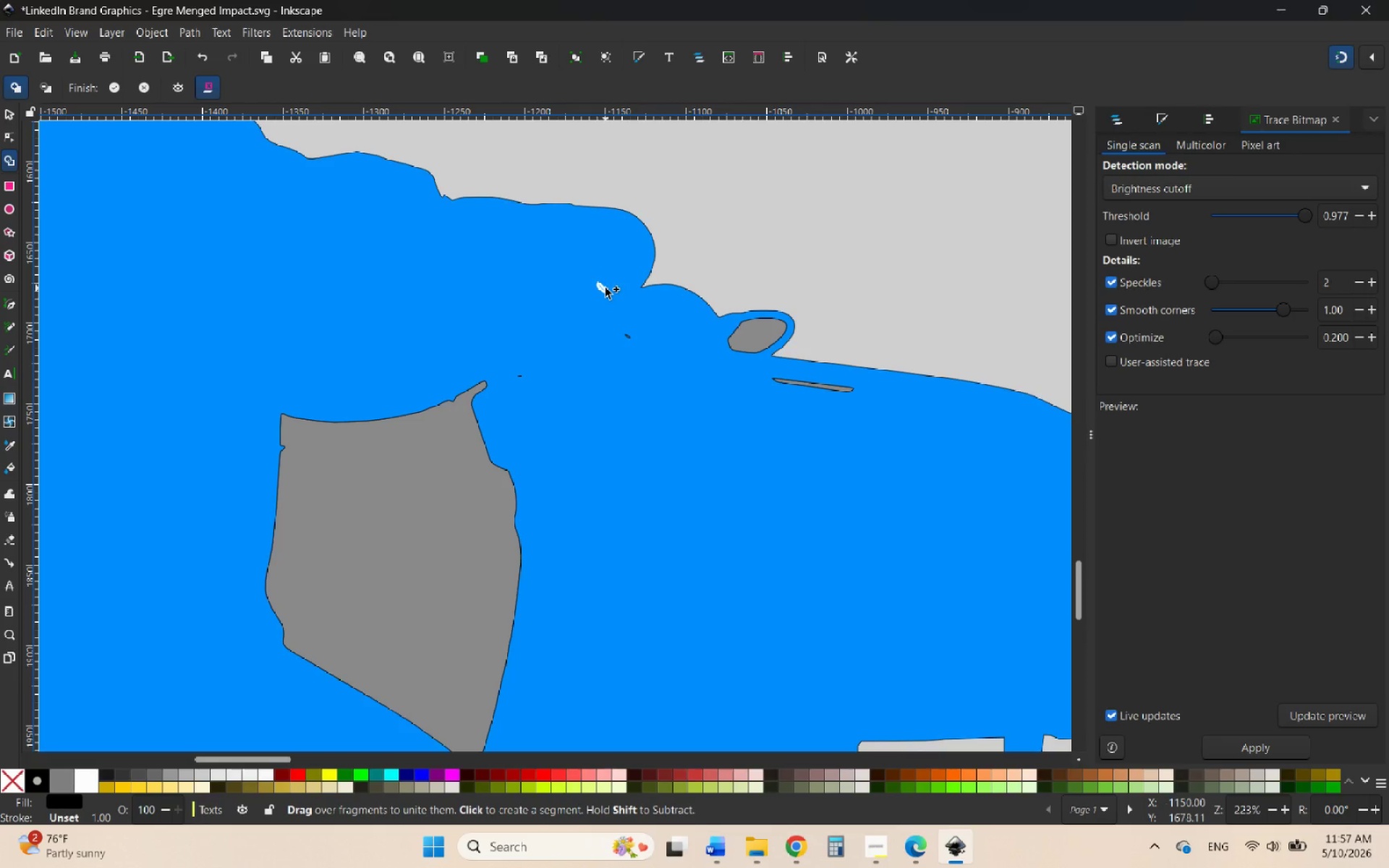 
left_click_drag(start_coordinate=[606, 288], to_coordinate=[590, 297])
 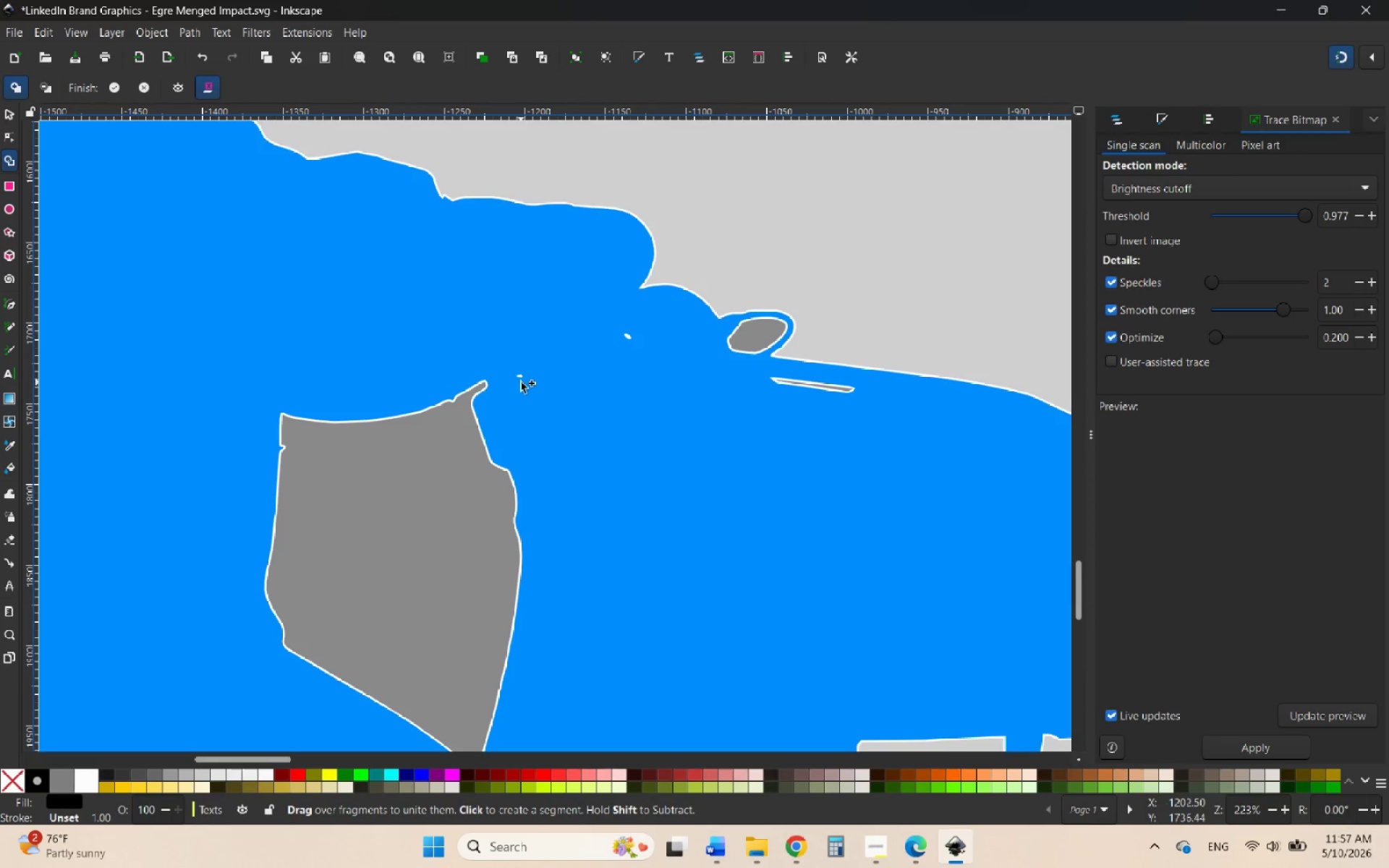 
hold_key(key=ControlLeft, duration=0.62)
scroll: coordinate [536, 375], scroll_direction: up, amount: 7.0
 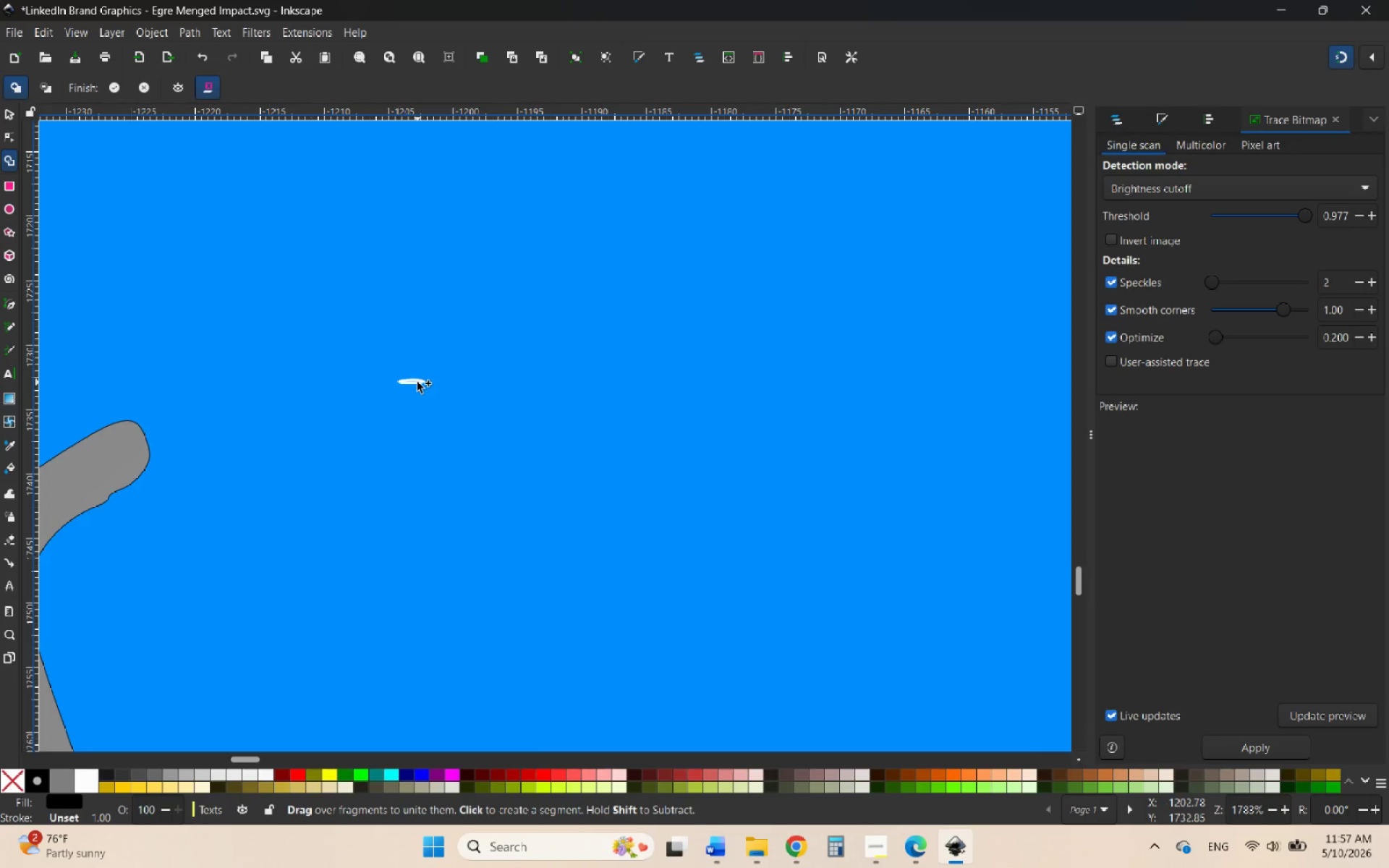 
left_click_drag(start_coordinate=[417, 382], to_coordinate=[419, 396])
 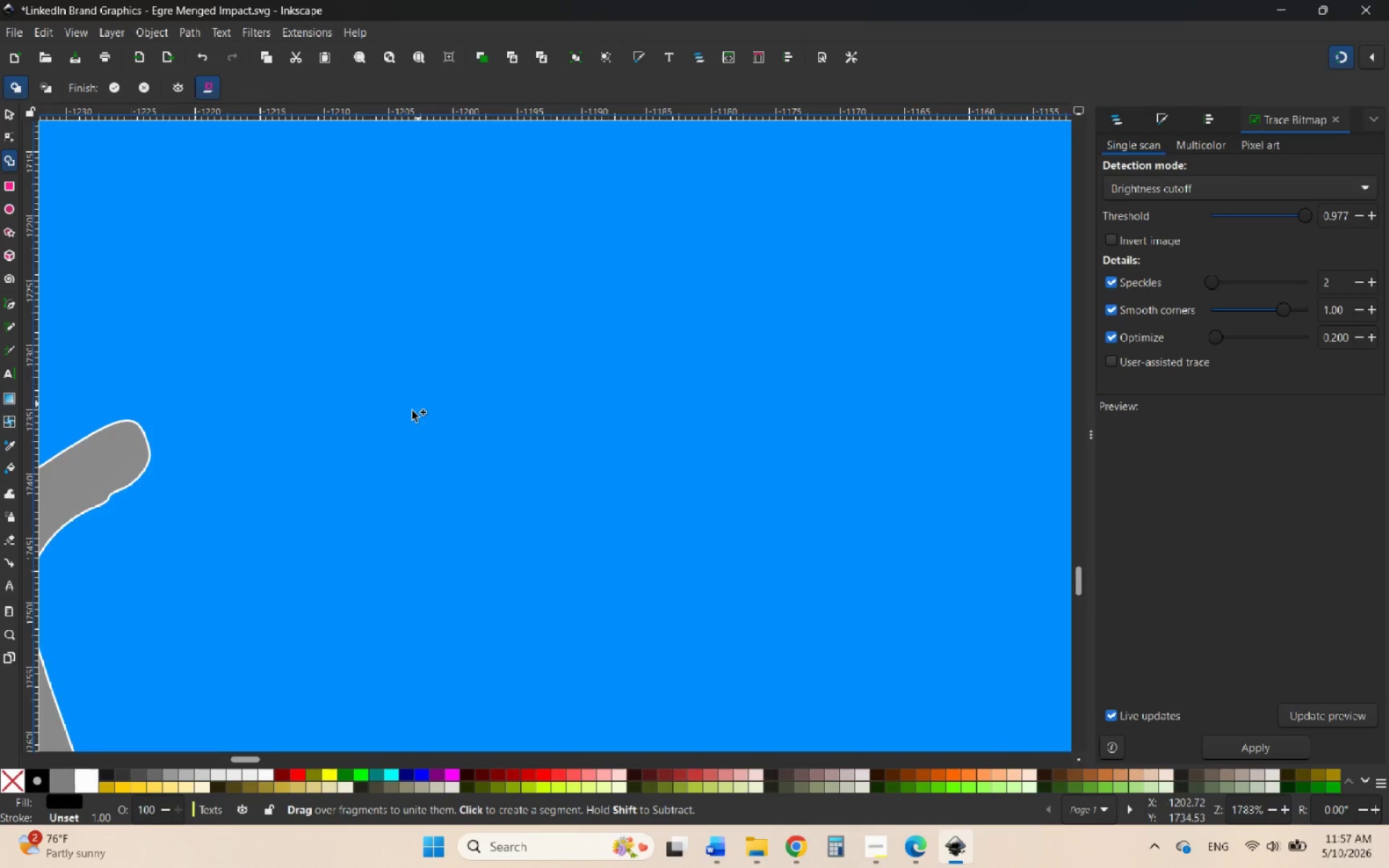 
hold_key(key=ControlLeft, duration=0.83)
scroll: coordinate [380, 417], scroll_direction: down, amount: 2.0
 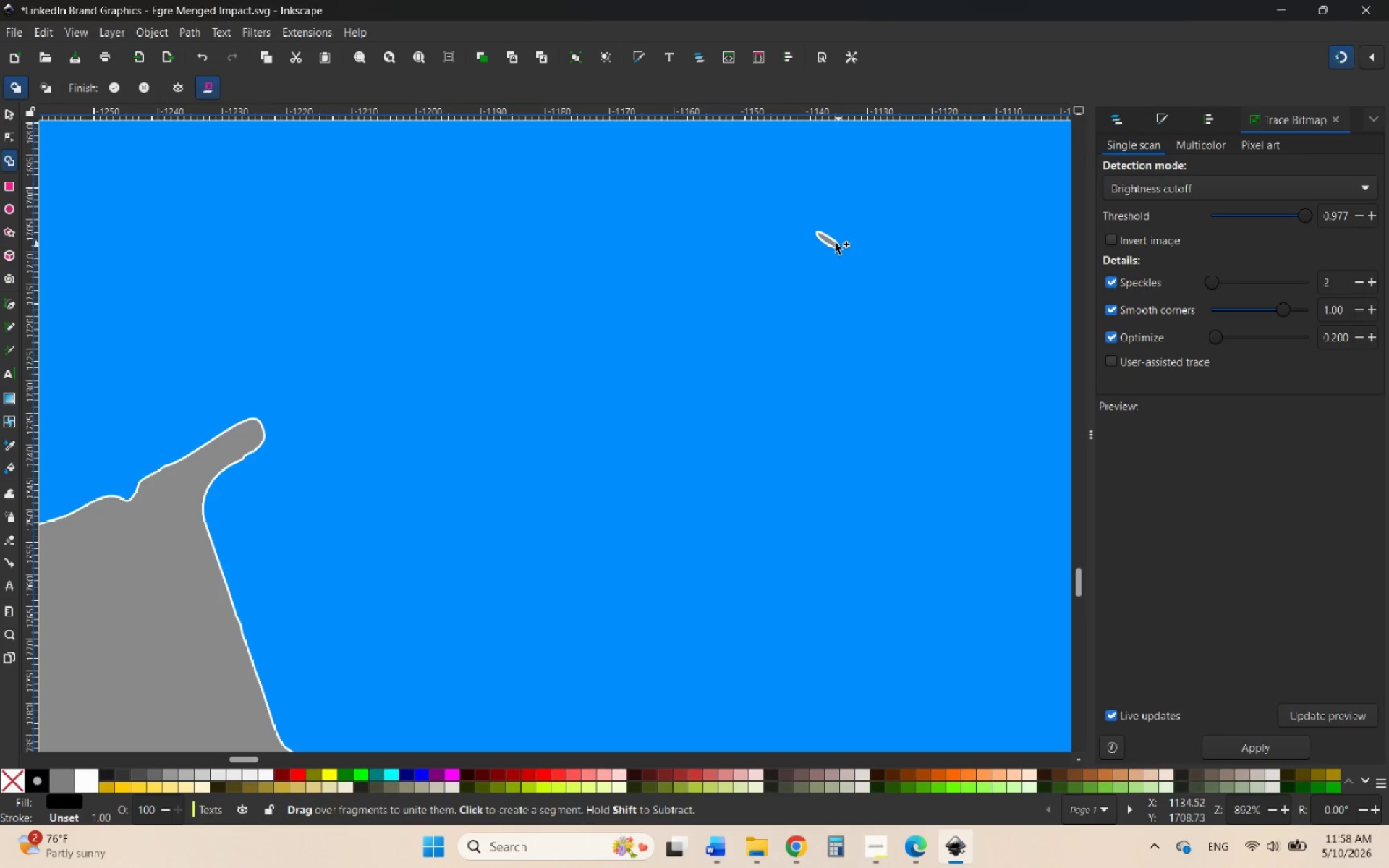 
left_click_drag(start_coordinate=[828, 240], to_coordinate=[804, 266])
 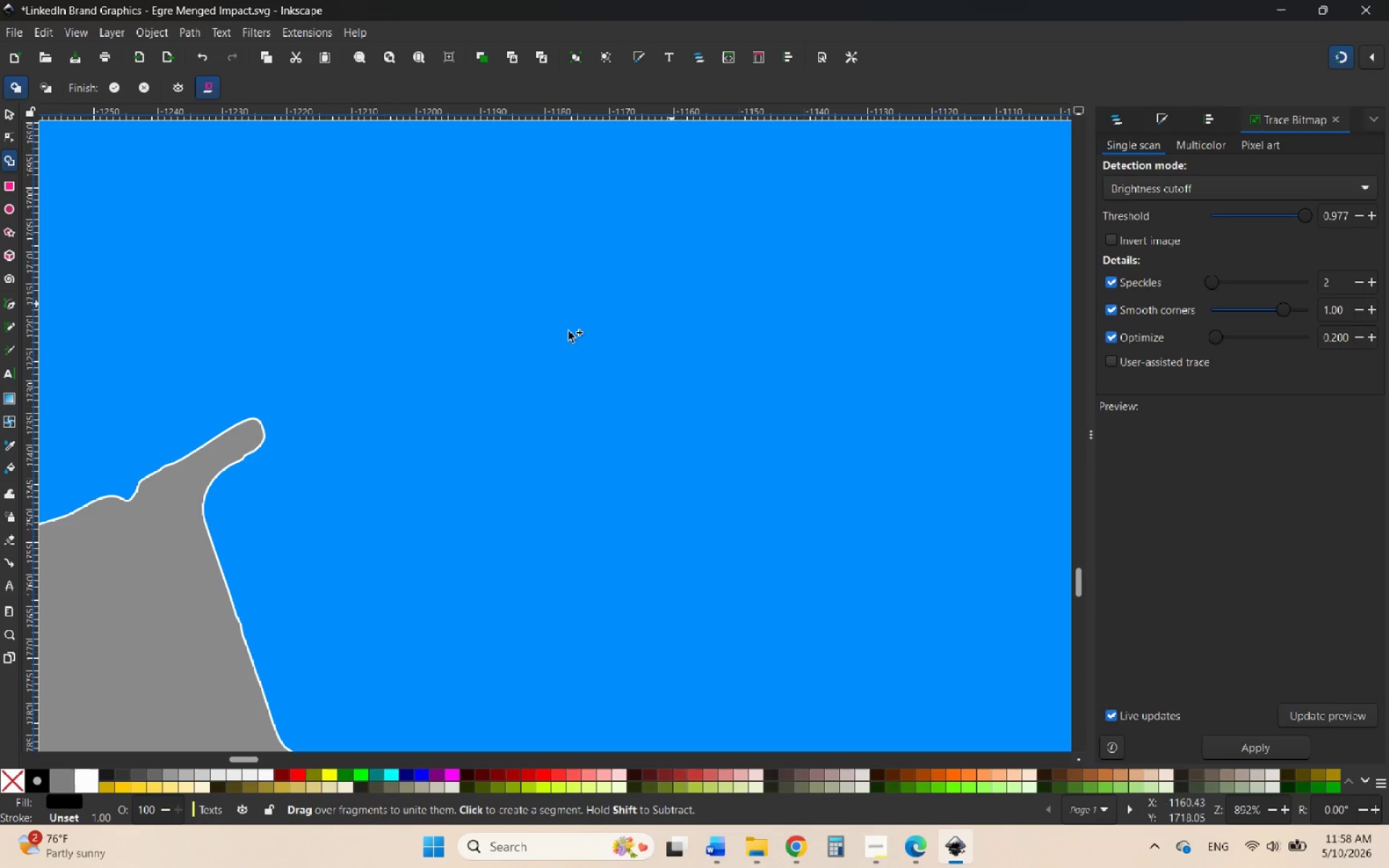 
hold_key(key=ControlLeft, duration=0.67)
scroll: coordinate [322, 401], scroll_direction: down, amount: 4.0
 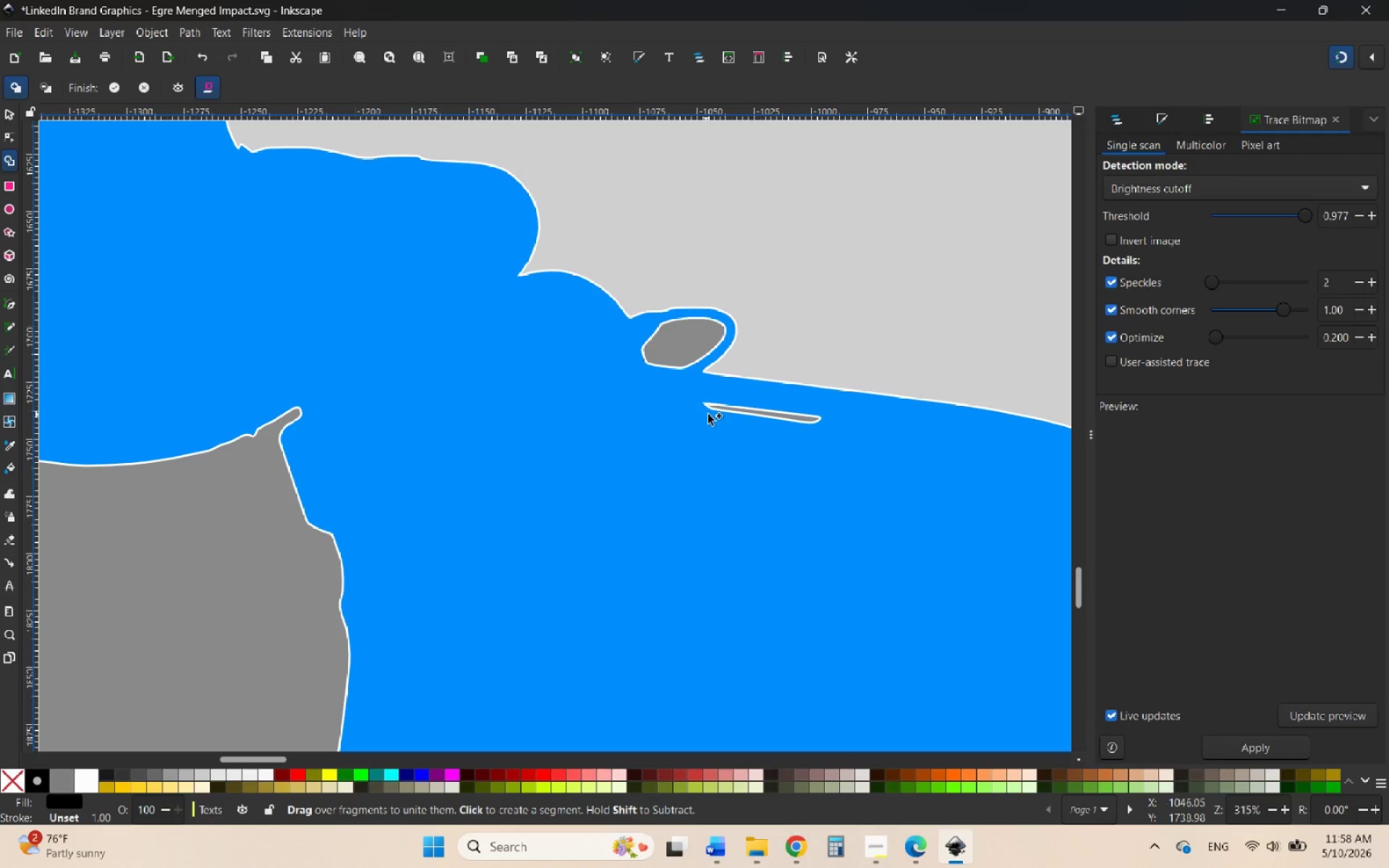 
left_click_drag(start_coordinate=[753, 414], to_coordinate=[726, 424])
 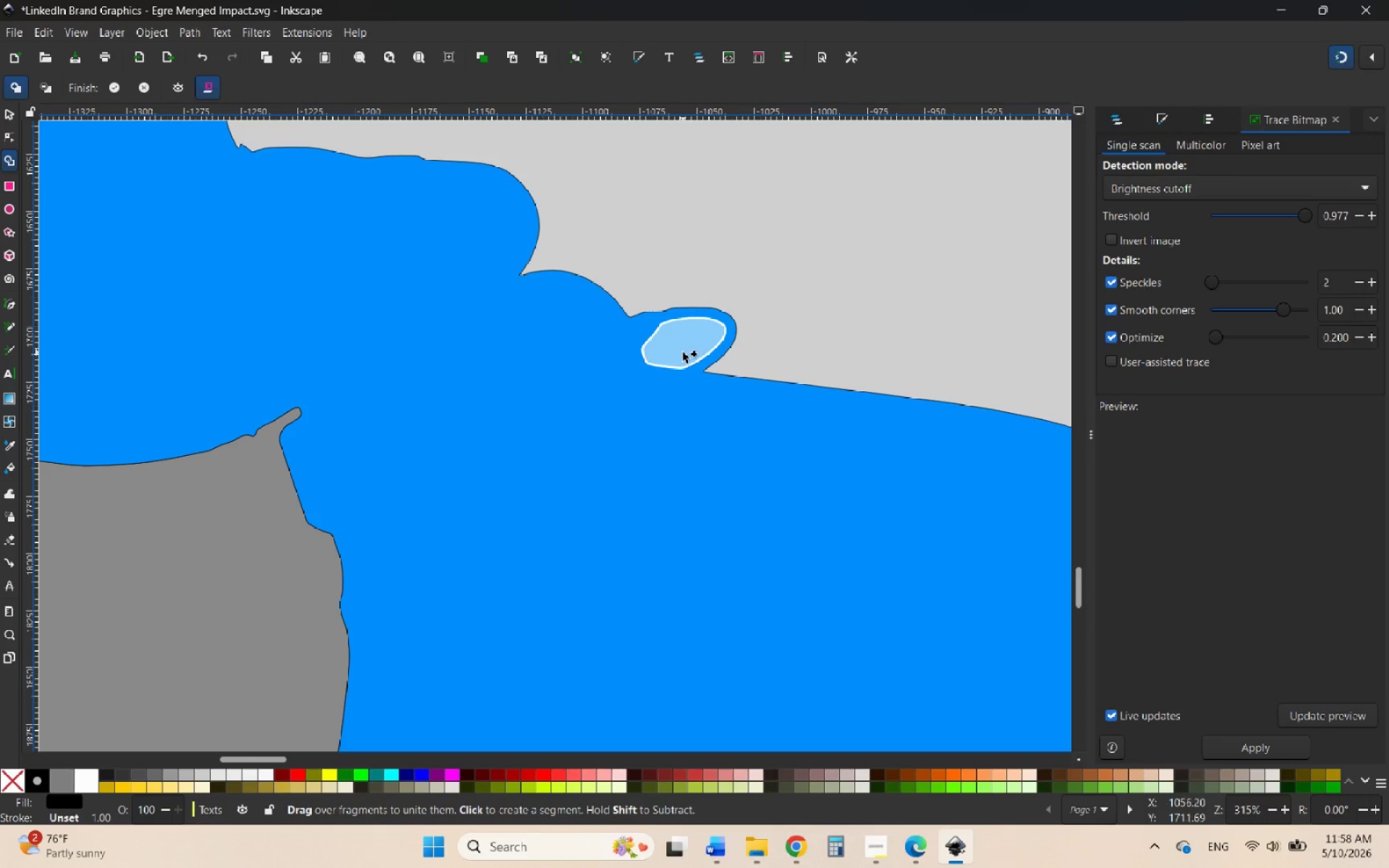 
left_click_drag(start_coordinate=[682, 352], to_coordinate=[612, 374])
 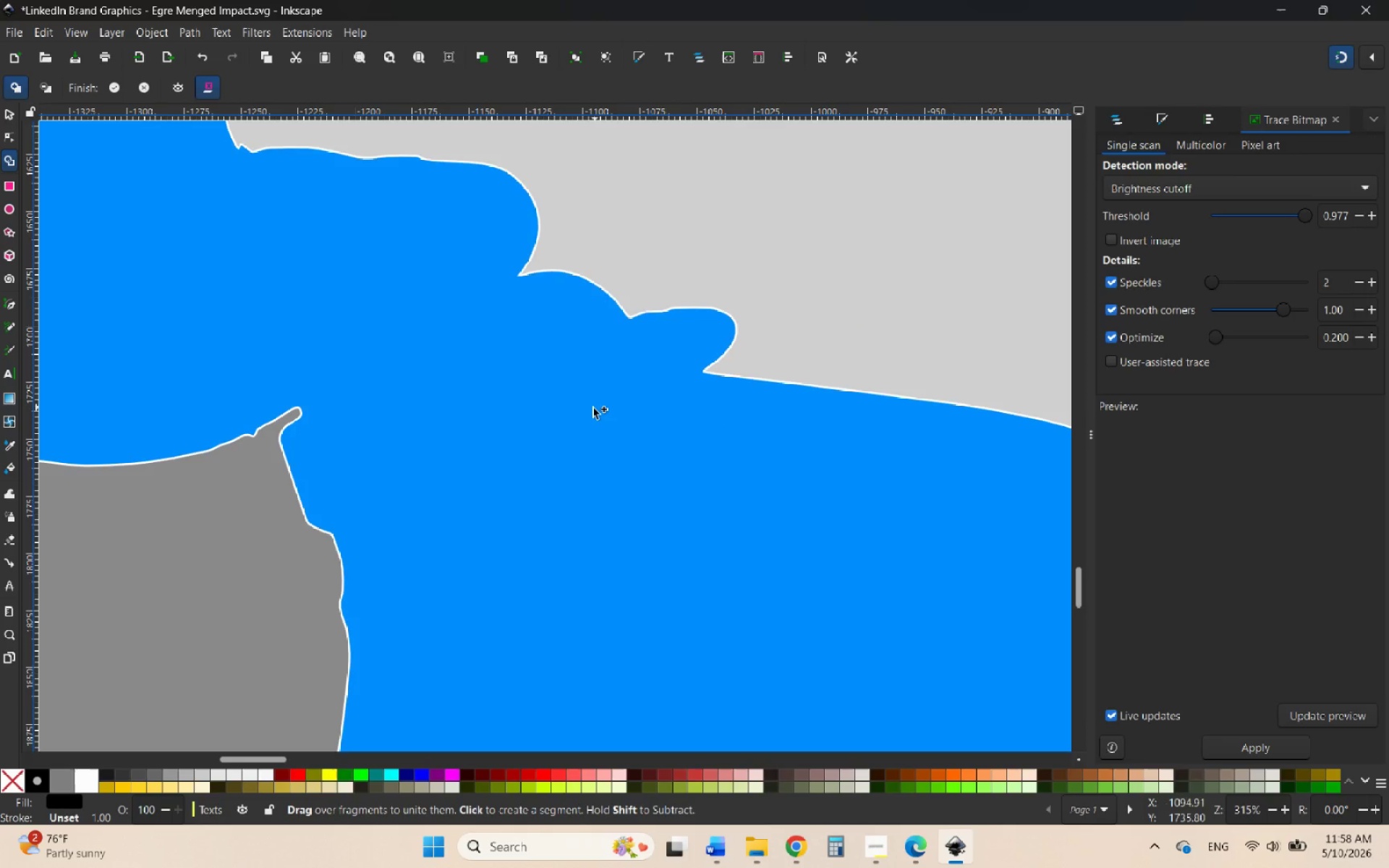 
hold_key(key=ControlLeft, duration=8.44)
scroll: coordinate [590, 412], scroll_direction: down, amount: 6.0
 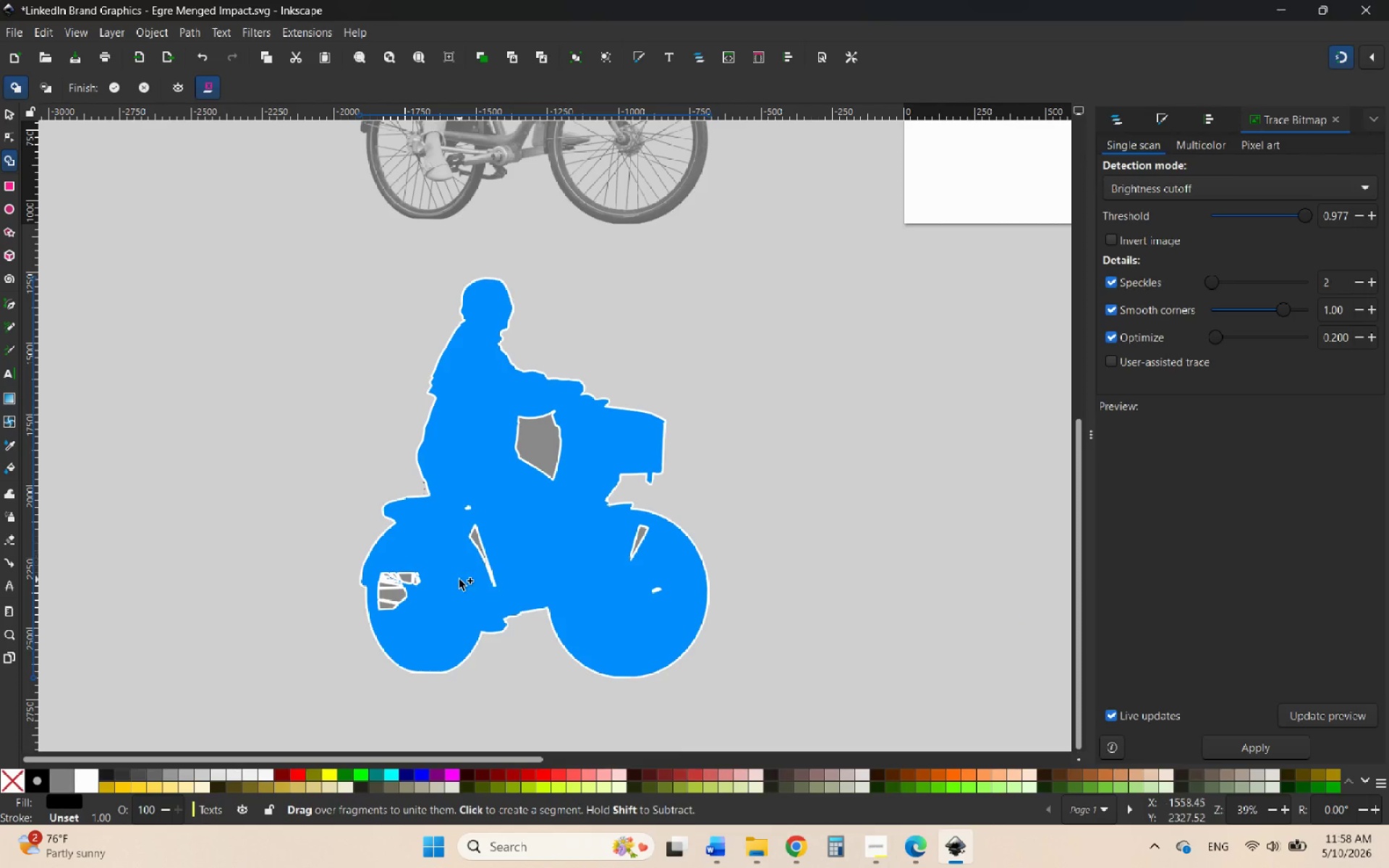 
scroll: coordinate [458, 582], scroll_direction: up, amount: 1.0
 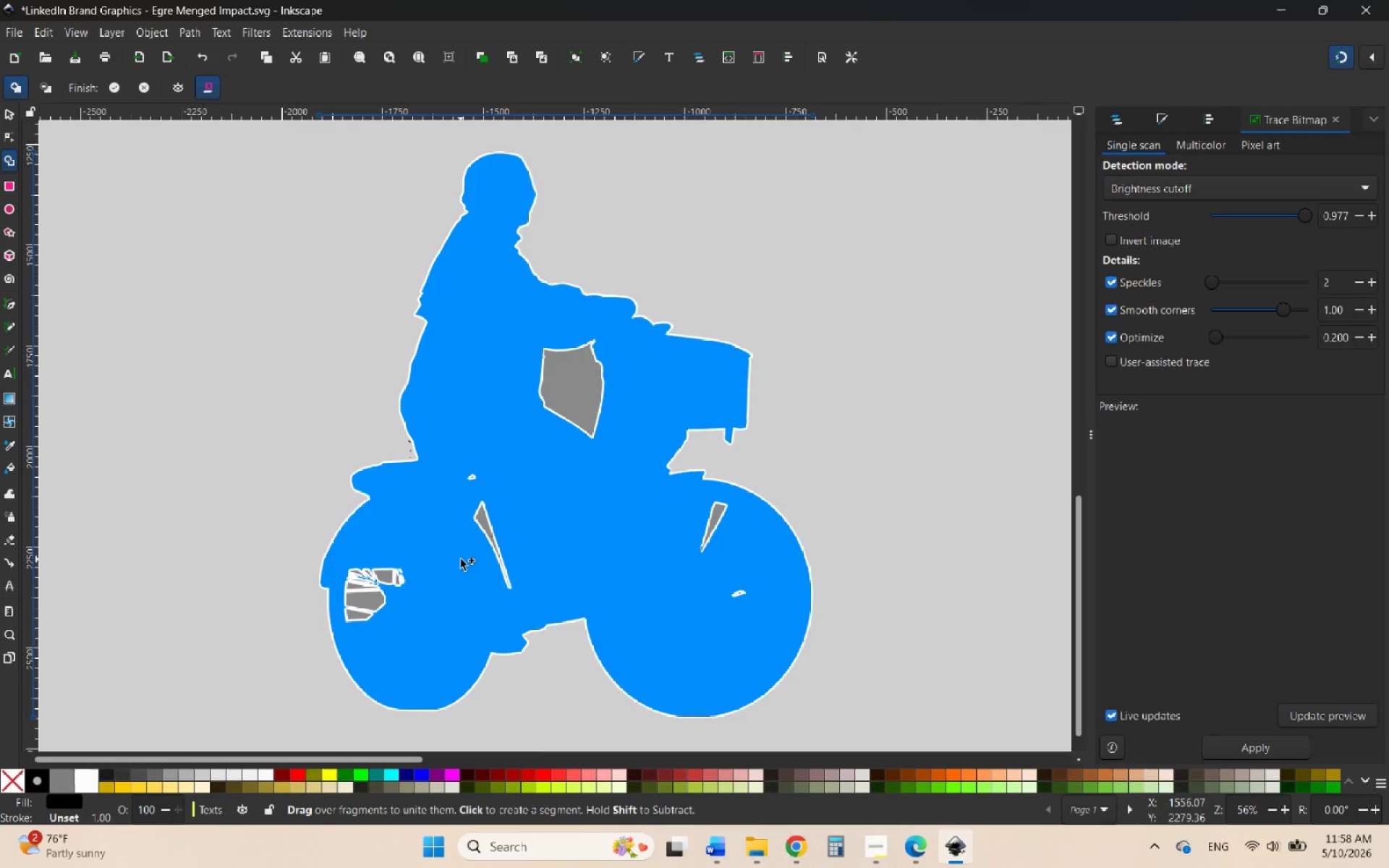 
scroll: coordinate [462, 558], scroll_direction: down, amount: 5.0
 